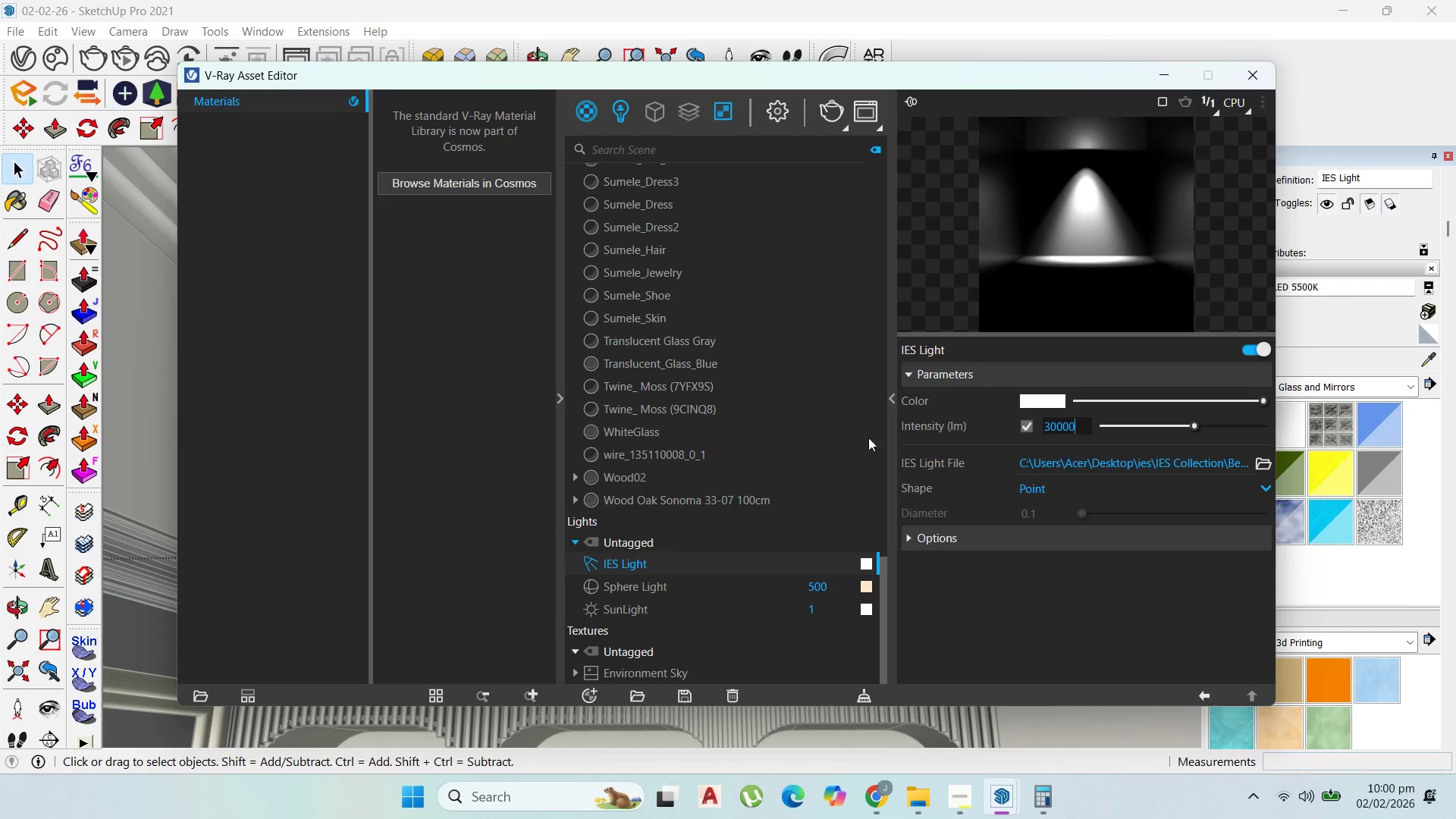 
left_click_drag(start_coordinate=[1075, 635], to_coordinate=[1050, 616])
 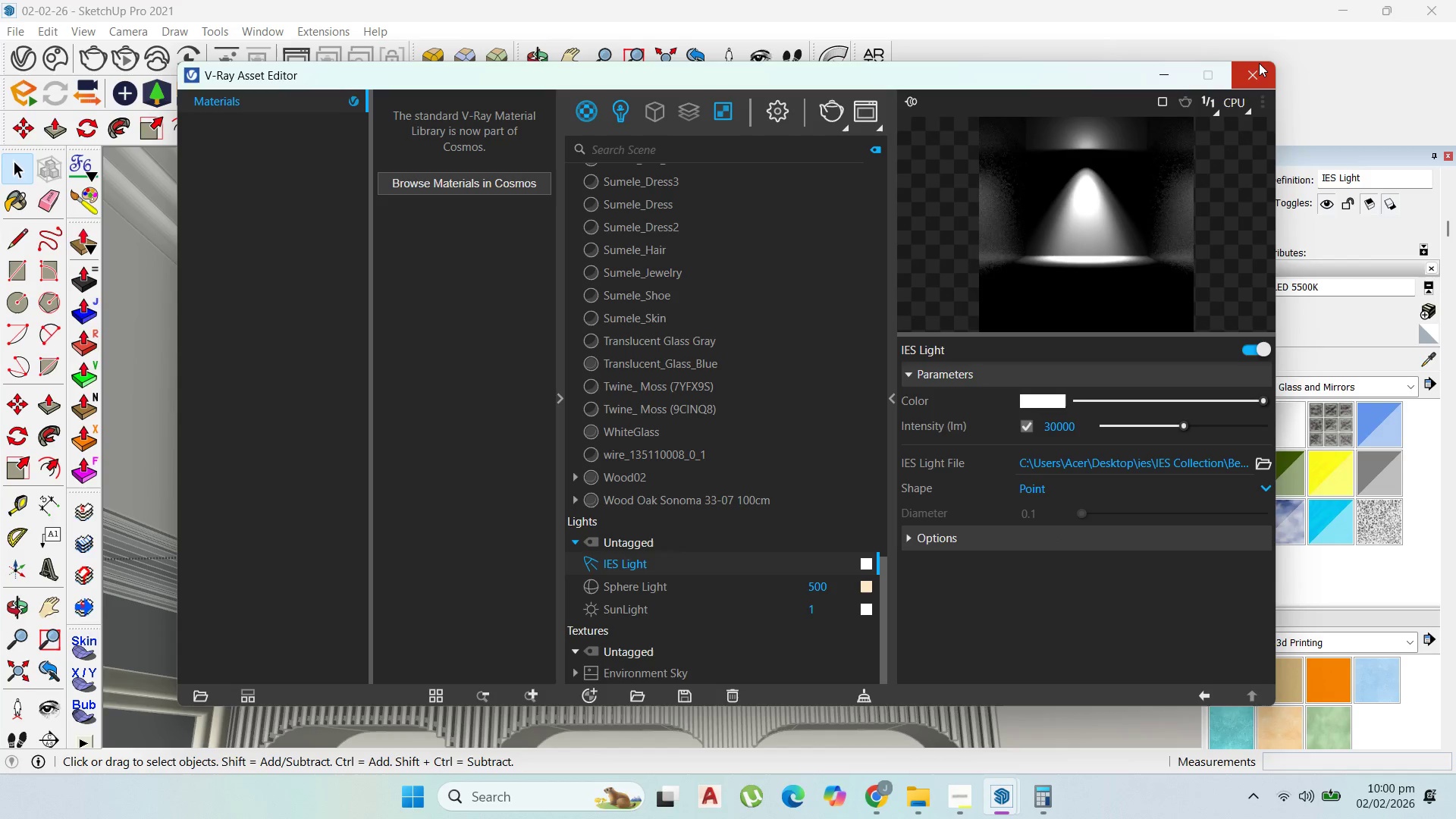 
left_click([1258, 64])
 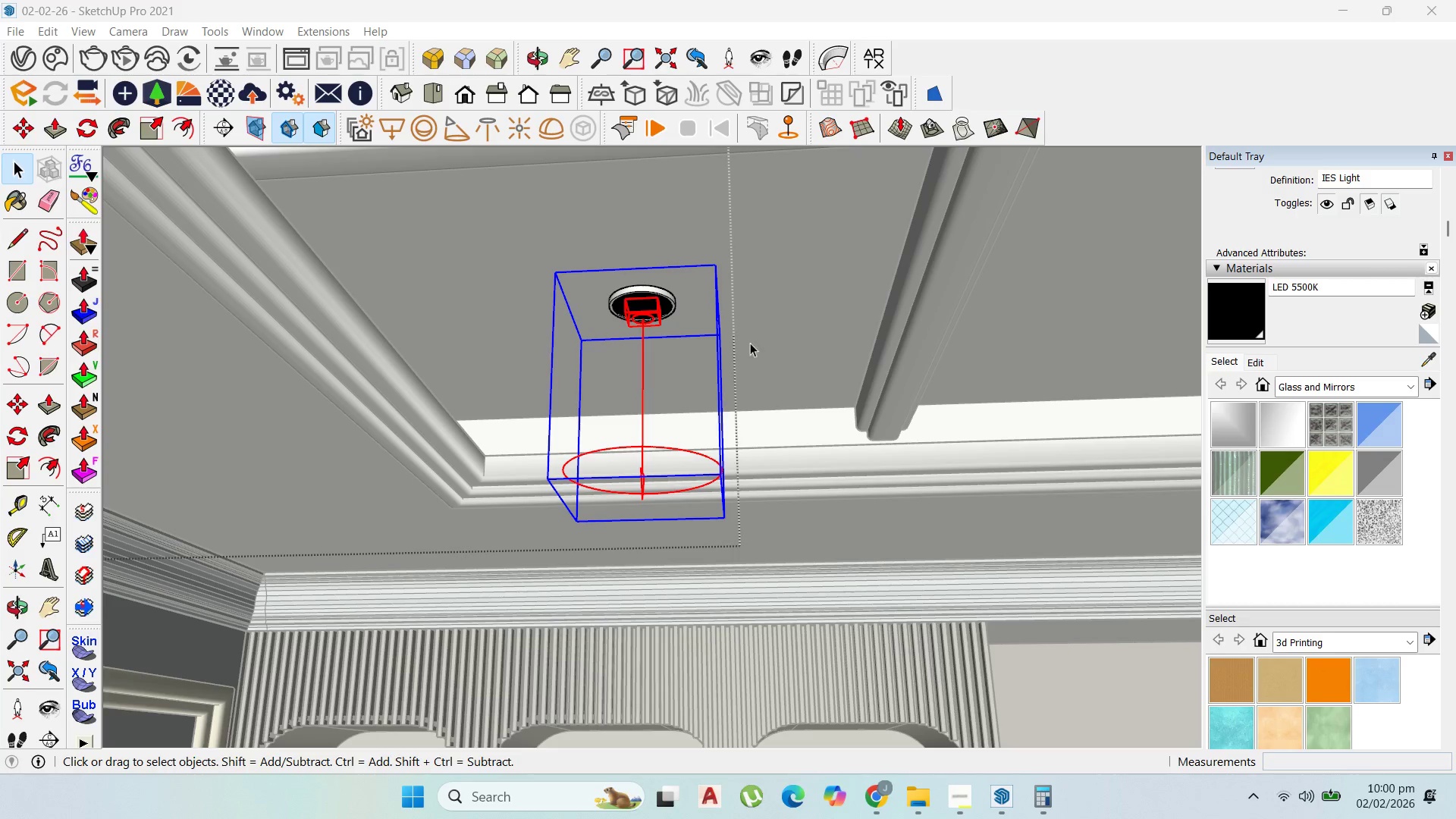 
scroll: coordinate [756, 349], scroll_direction: down, amount: 1.0
 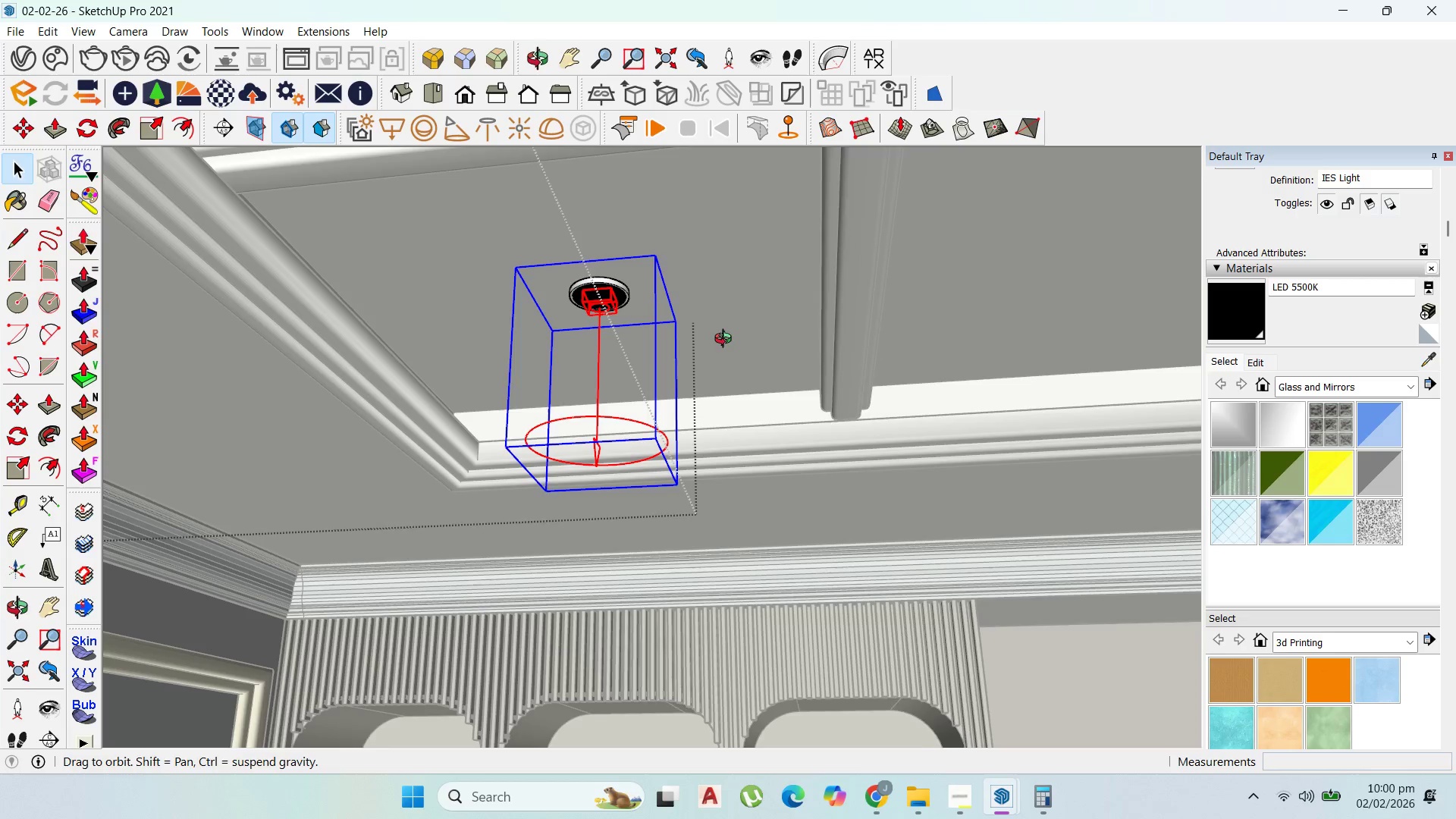 
key(Escape)
 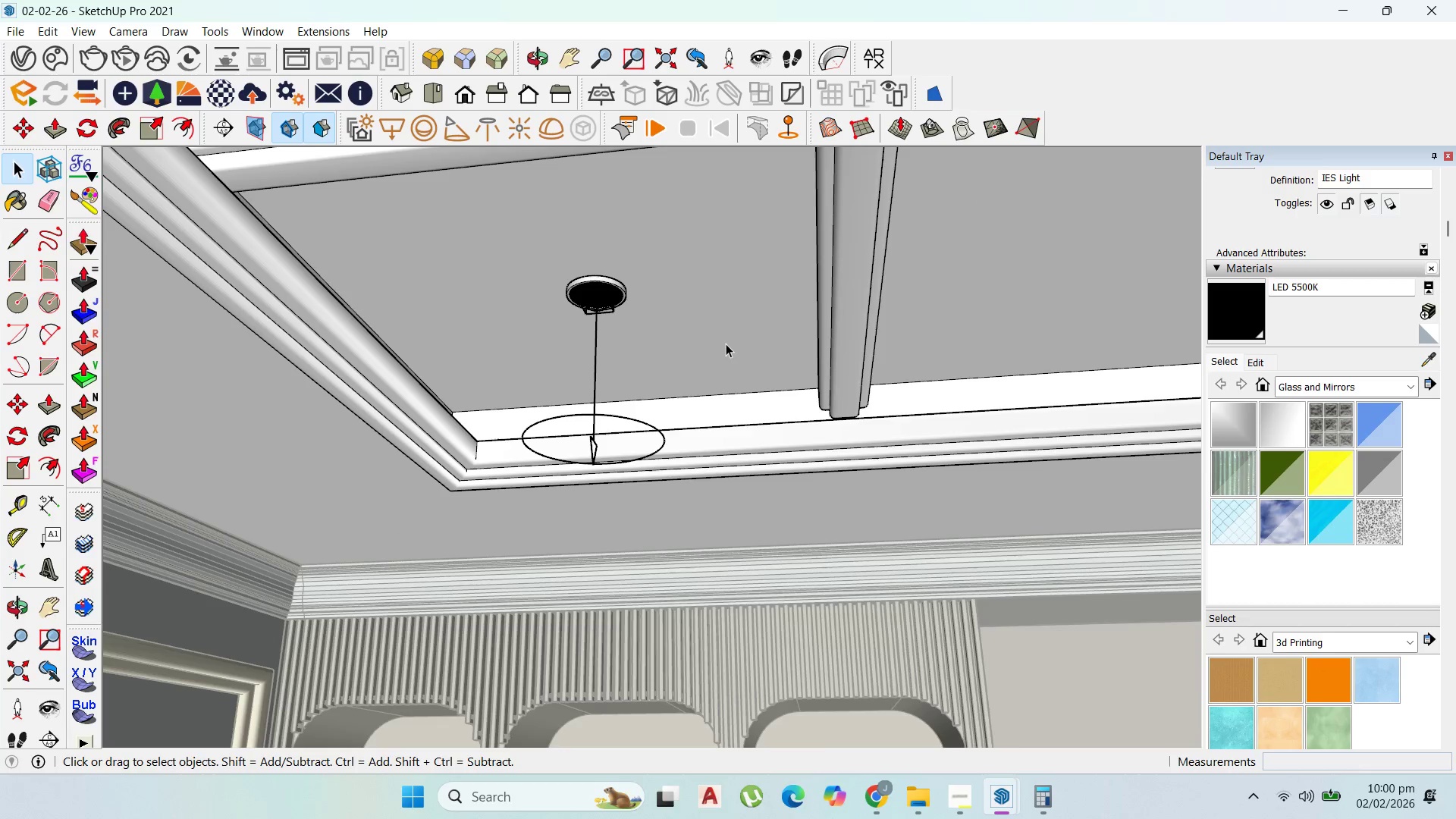 
key(Escape)
 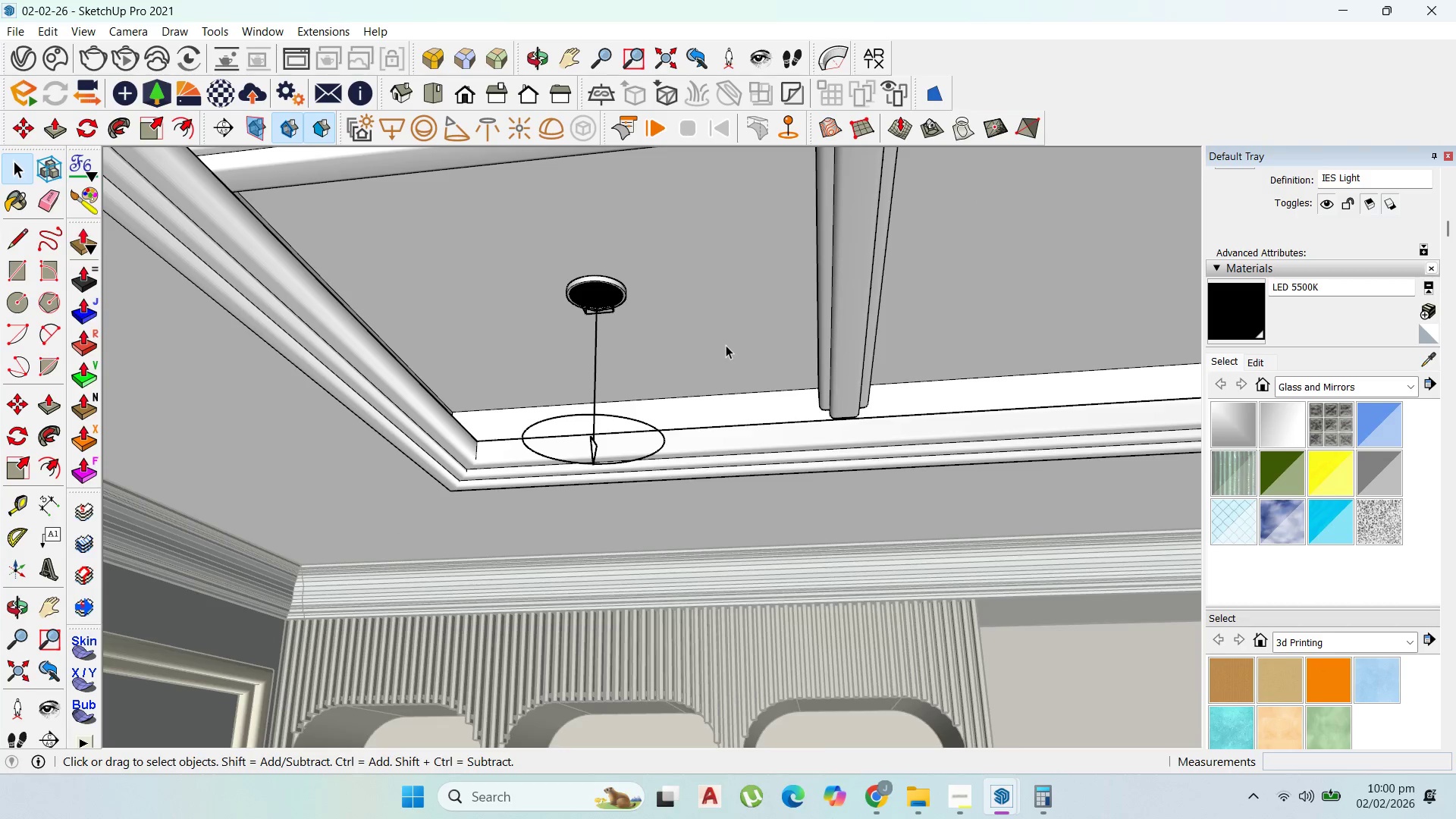 
key(Escape)
 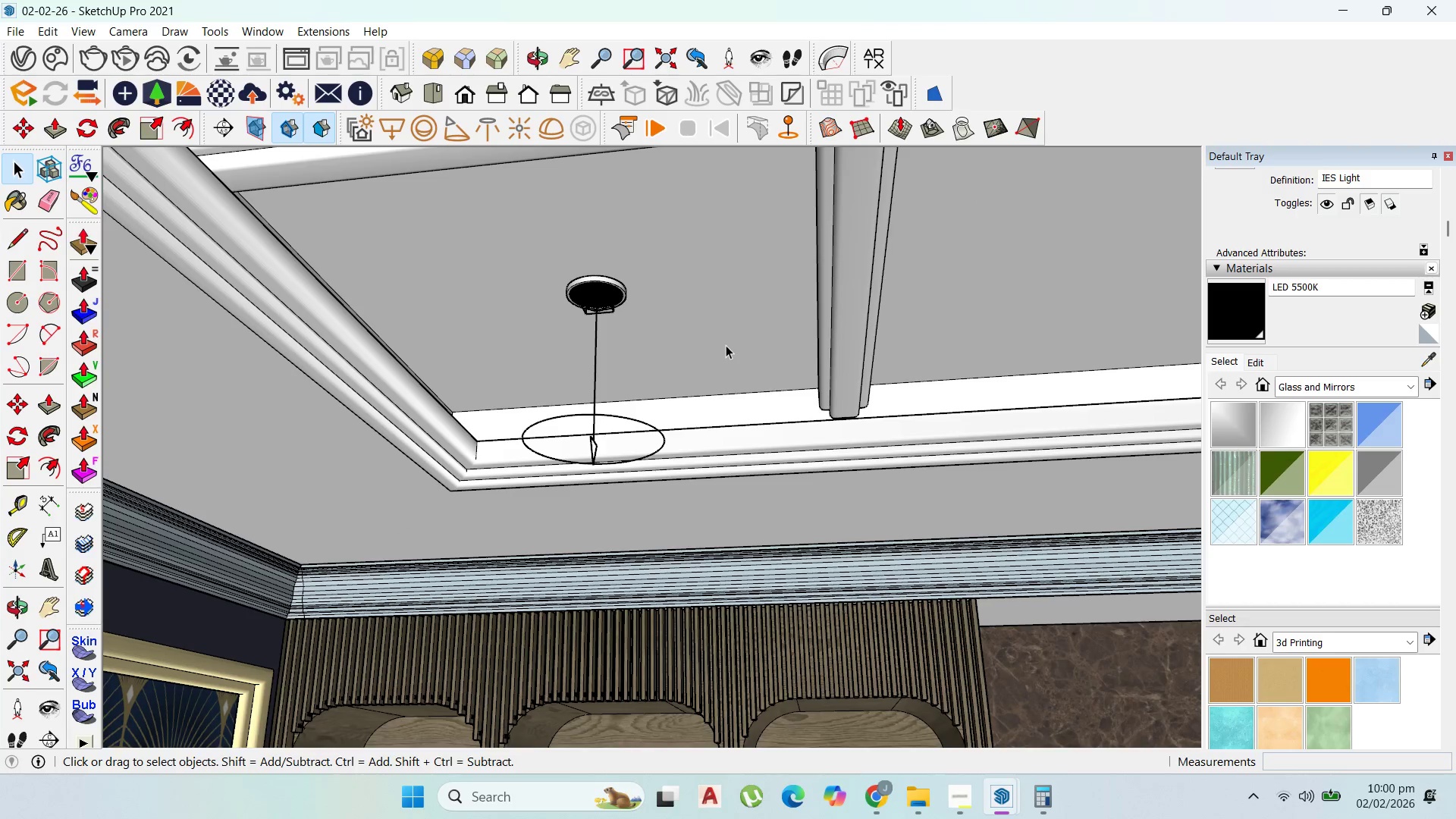 
key(Escape)
 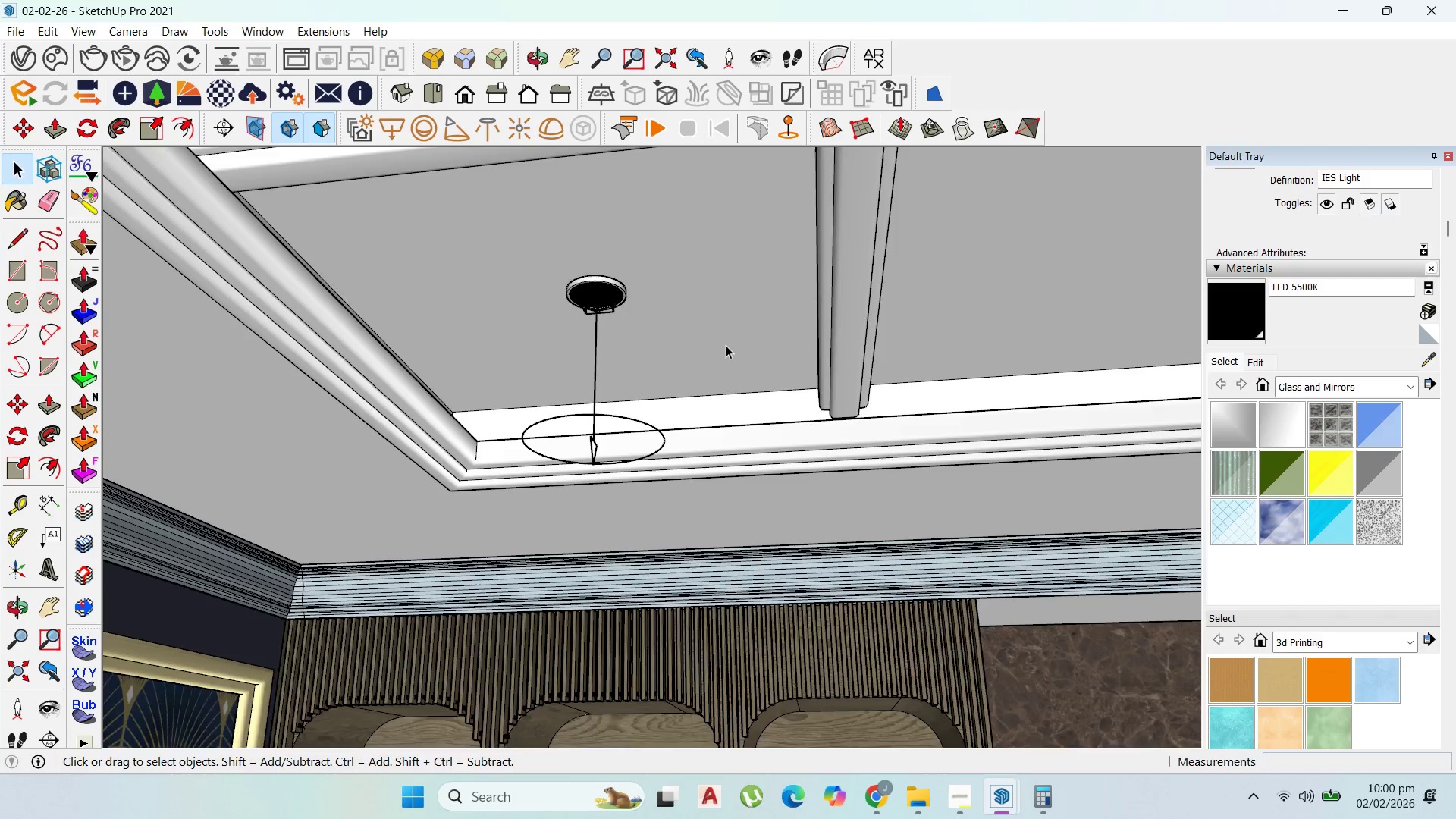 
scroll: coordinate [726, 346], scroll_direction: down, amount: 2.0
 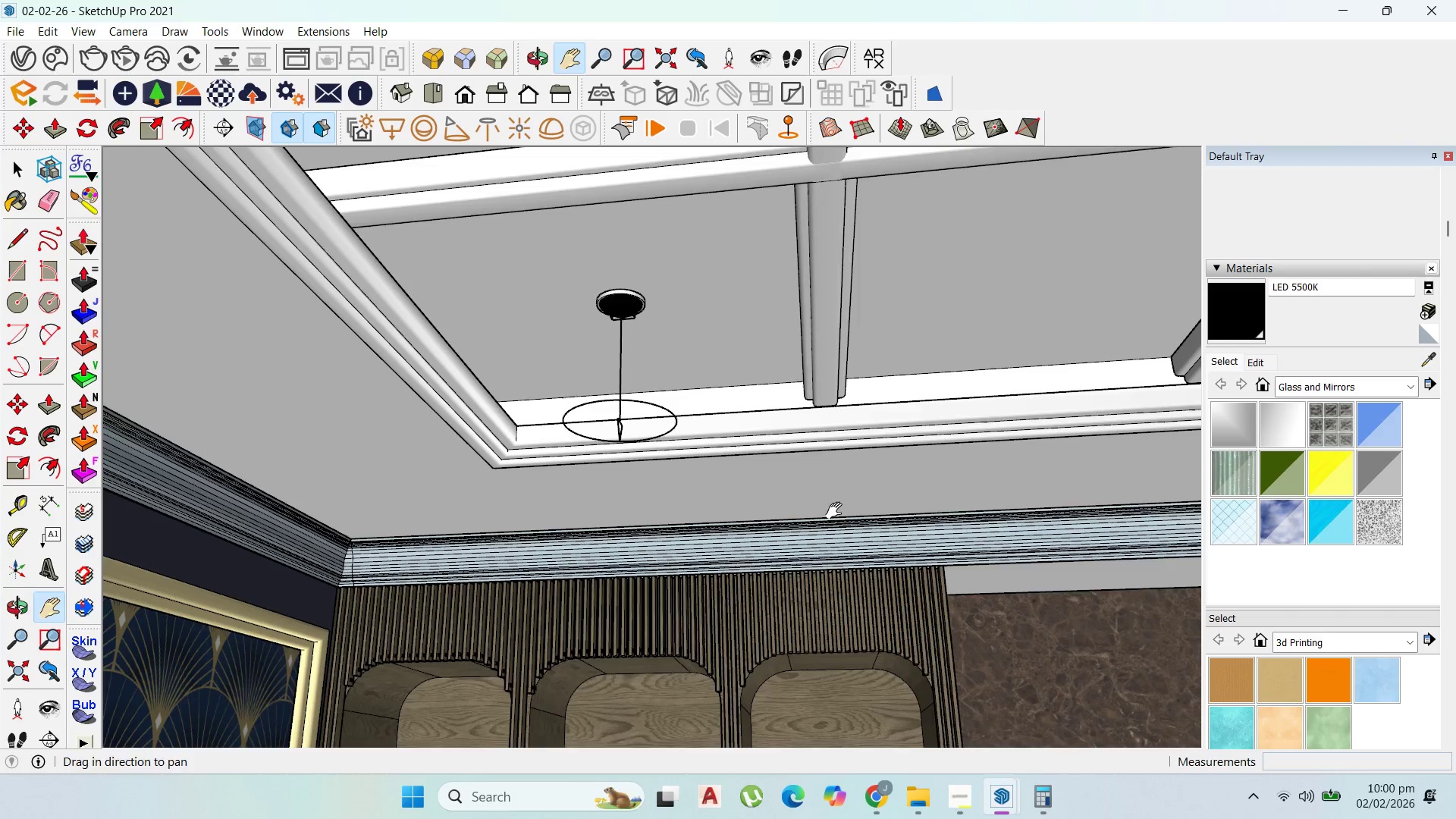 
left_click_drag(start_coordinate=[809, 482], to_coordinate=[431, 386])
 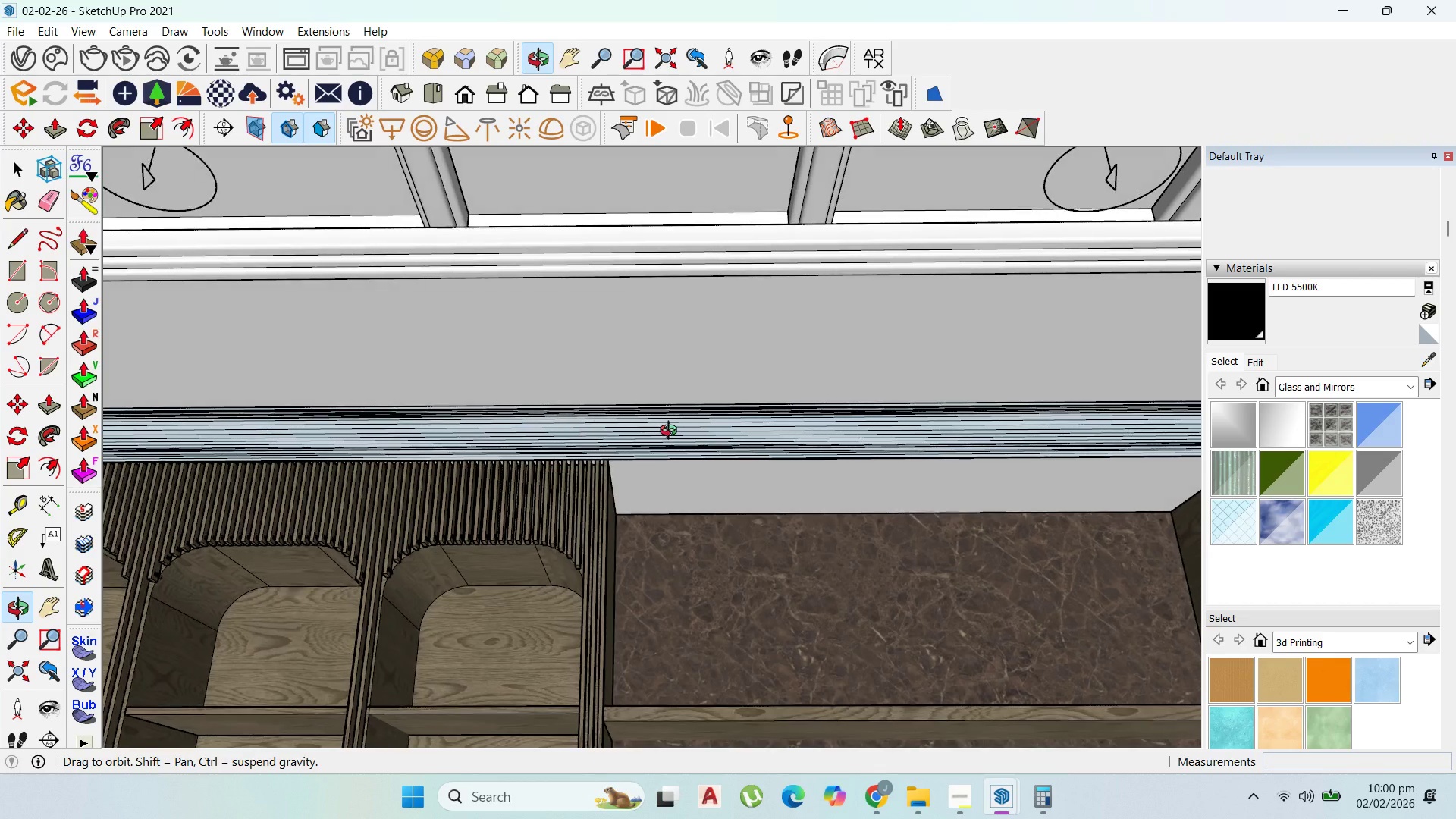 
scroll: coordinate [672, 431], scroll_direction: down, amount: 3.0
 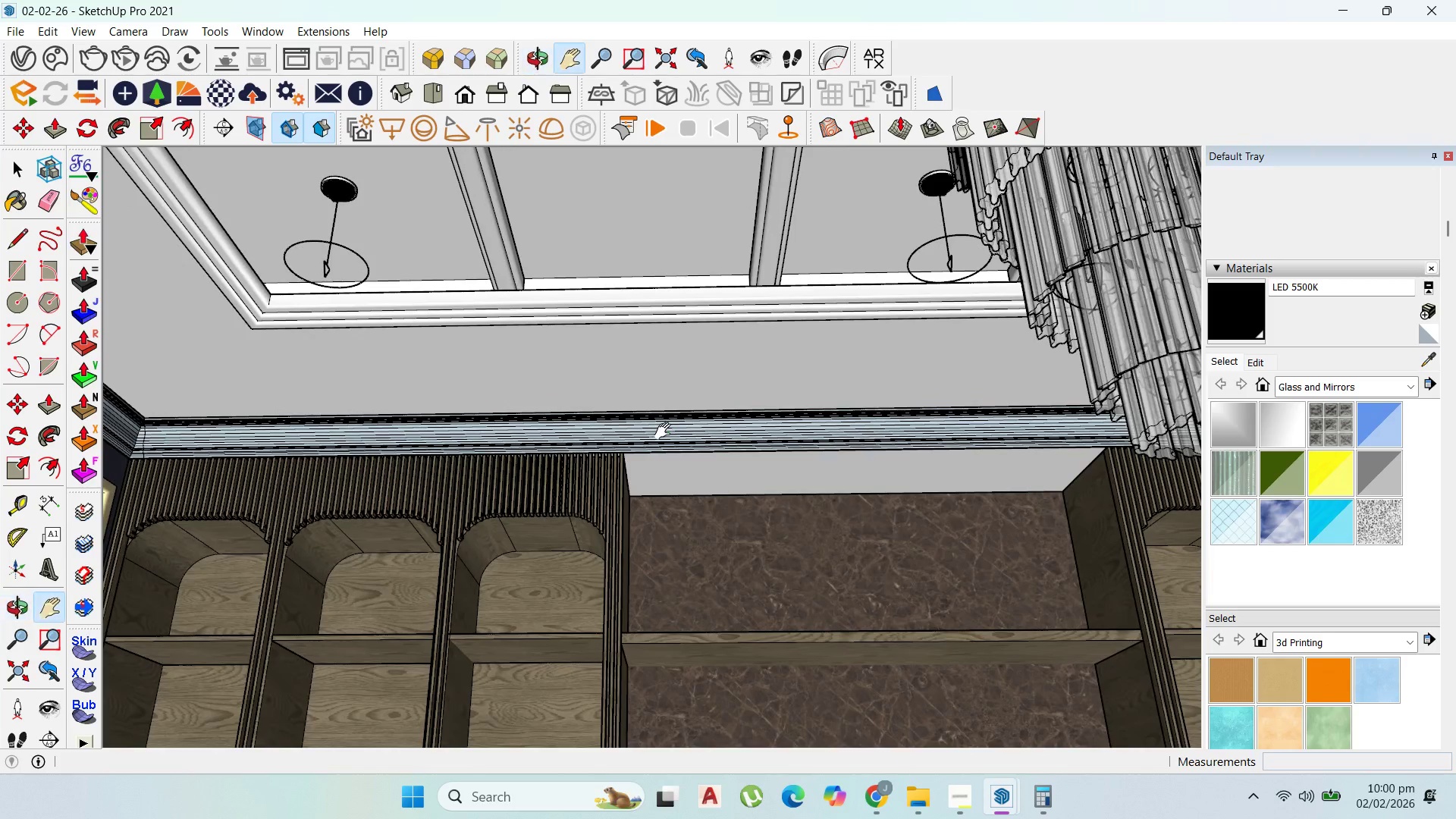 
left_click_drag(start_coordinate=[666, 431], to_coordinate=[546, 498])
 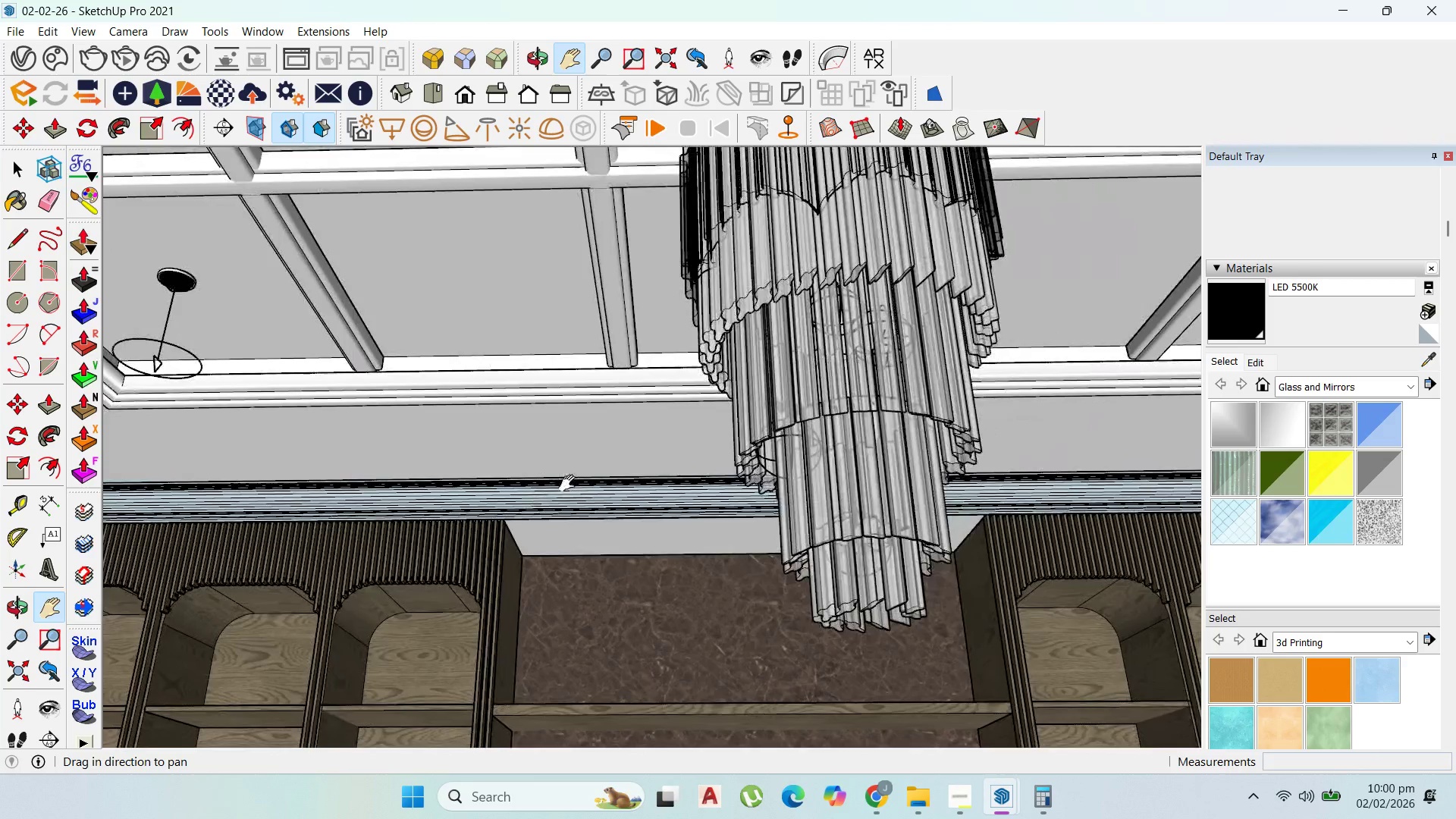 
scroll: coordinate [860, 480], scroll_direction: down, amount: 3.0
 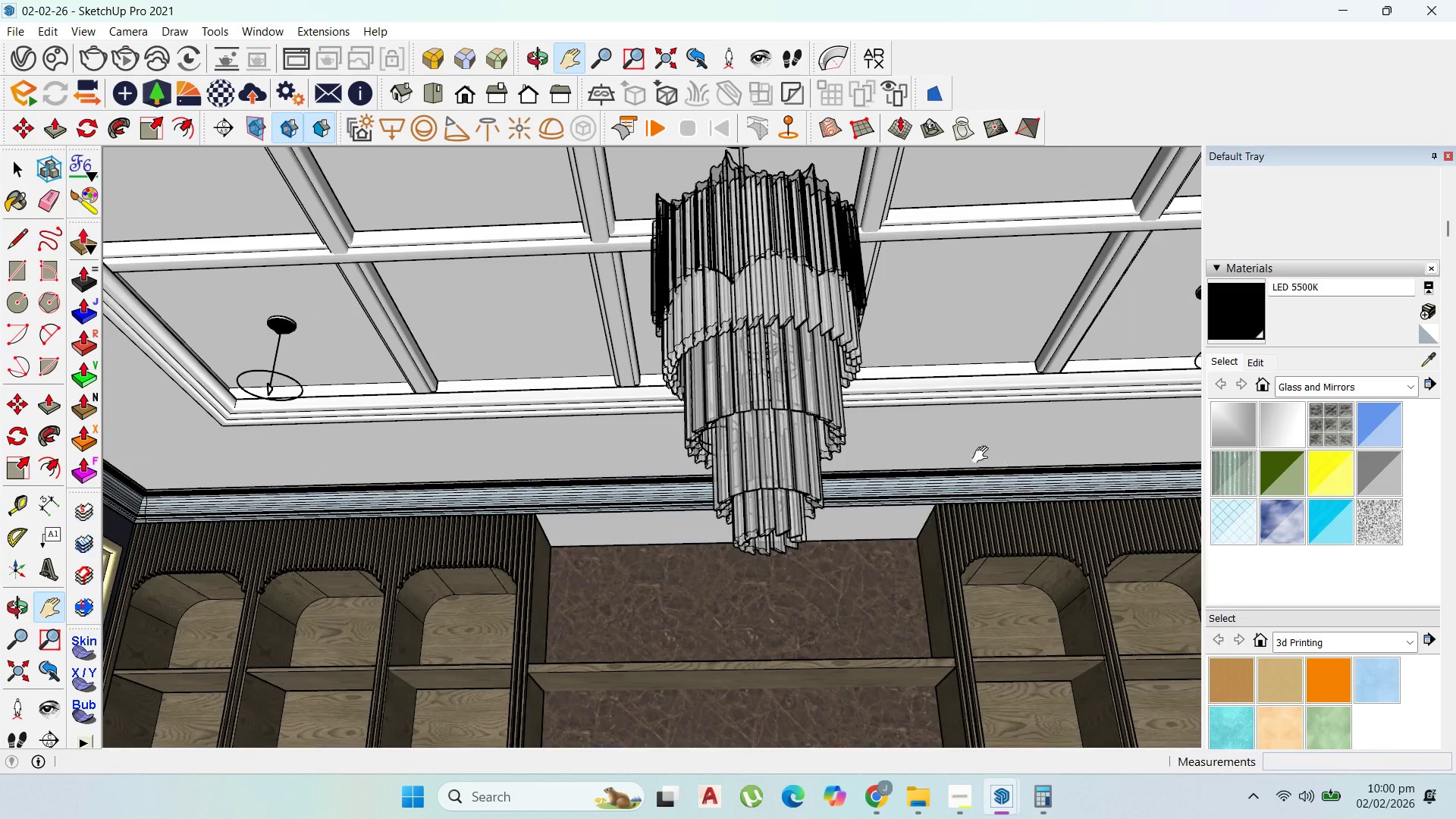 
left_click_drag(start_coordinate=[912, 449], to_coordinate=[871, 479])
 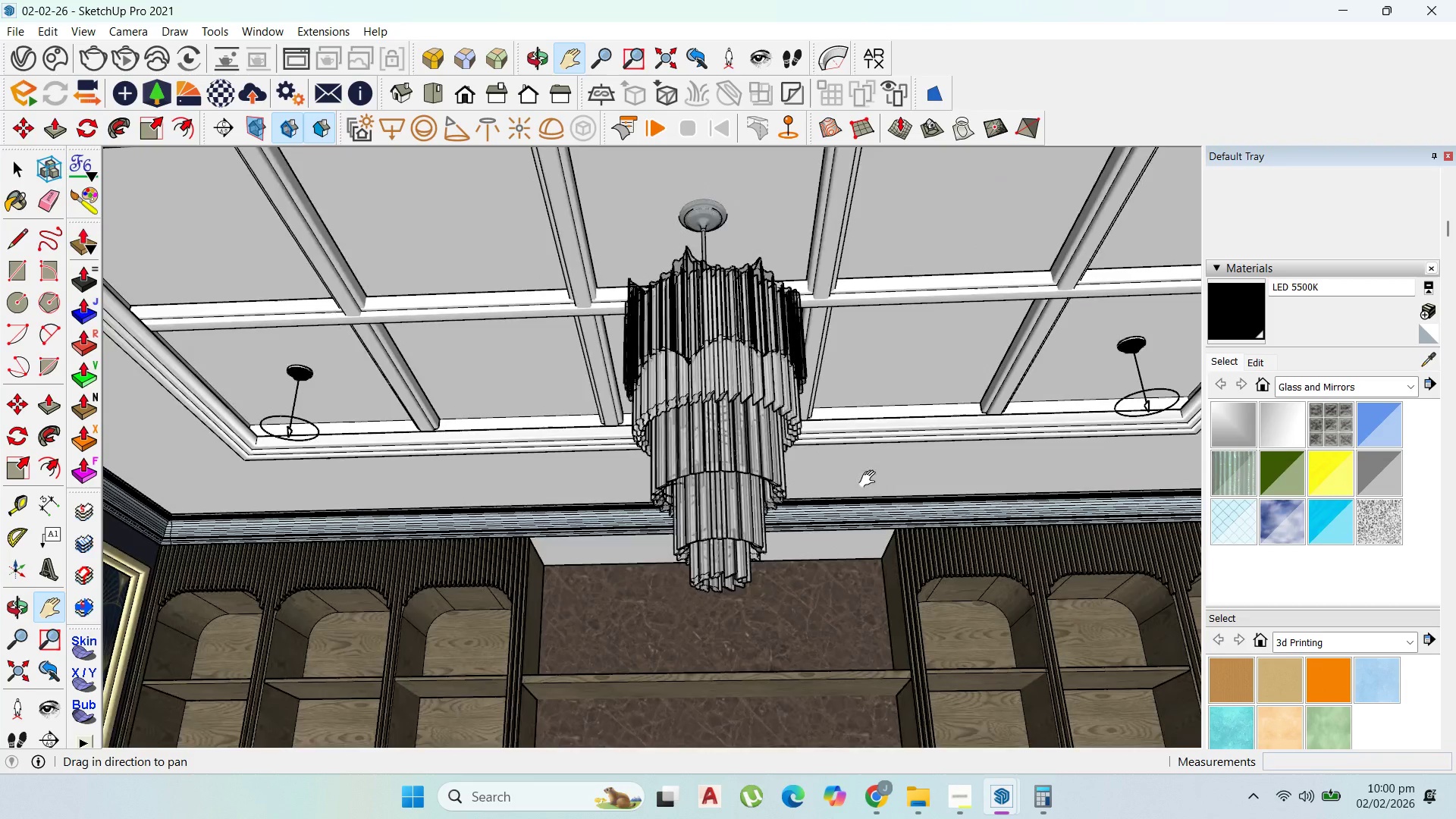 
scroll: coordinate [870, 480], scroll_direction: down, amount: 2.0
 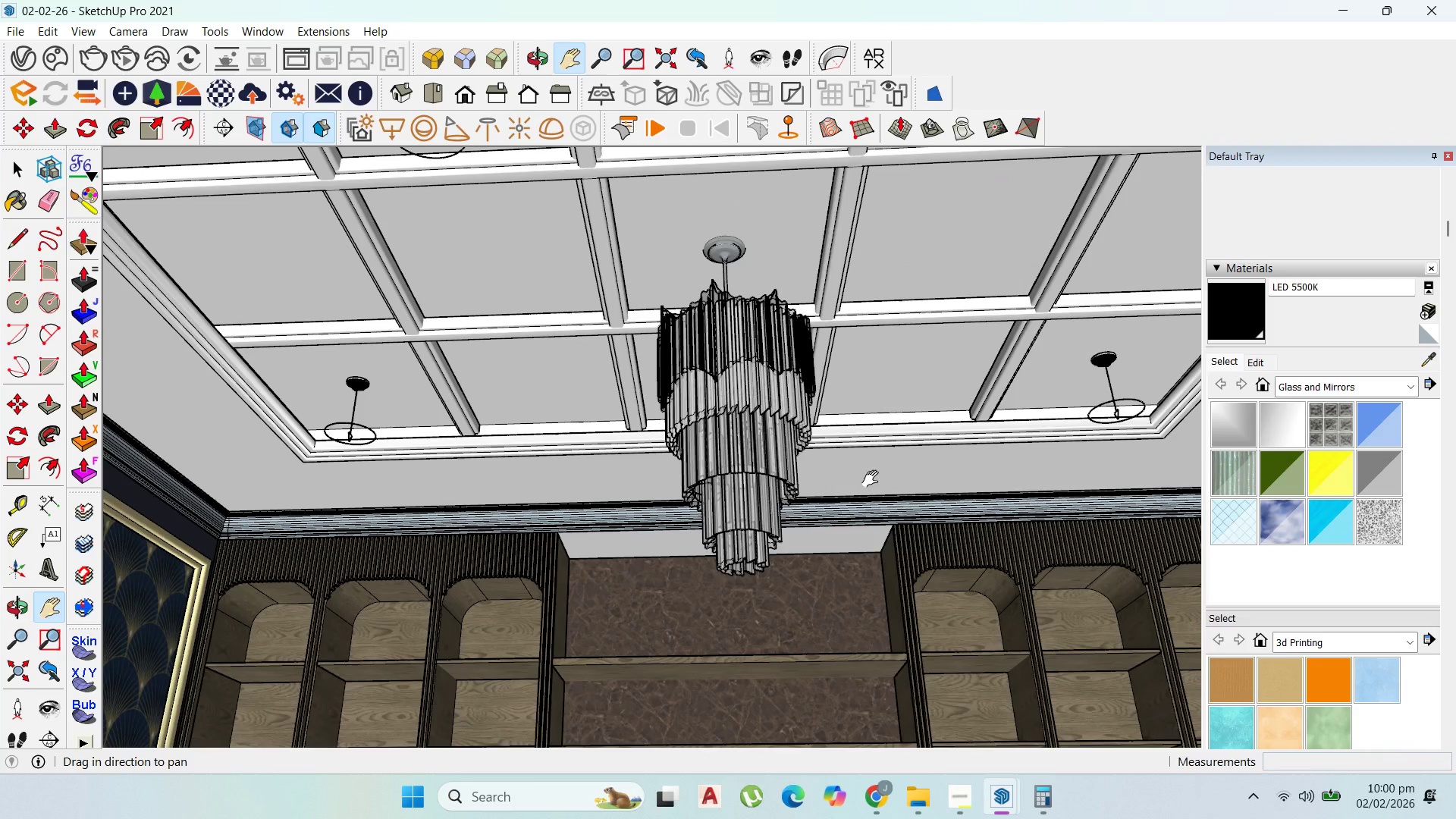 
left_click_drag(start_coordinate=[874, 479], to_coordinate=[877, 519])
 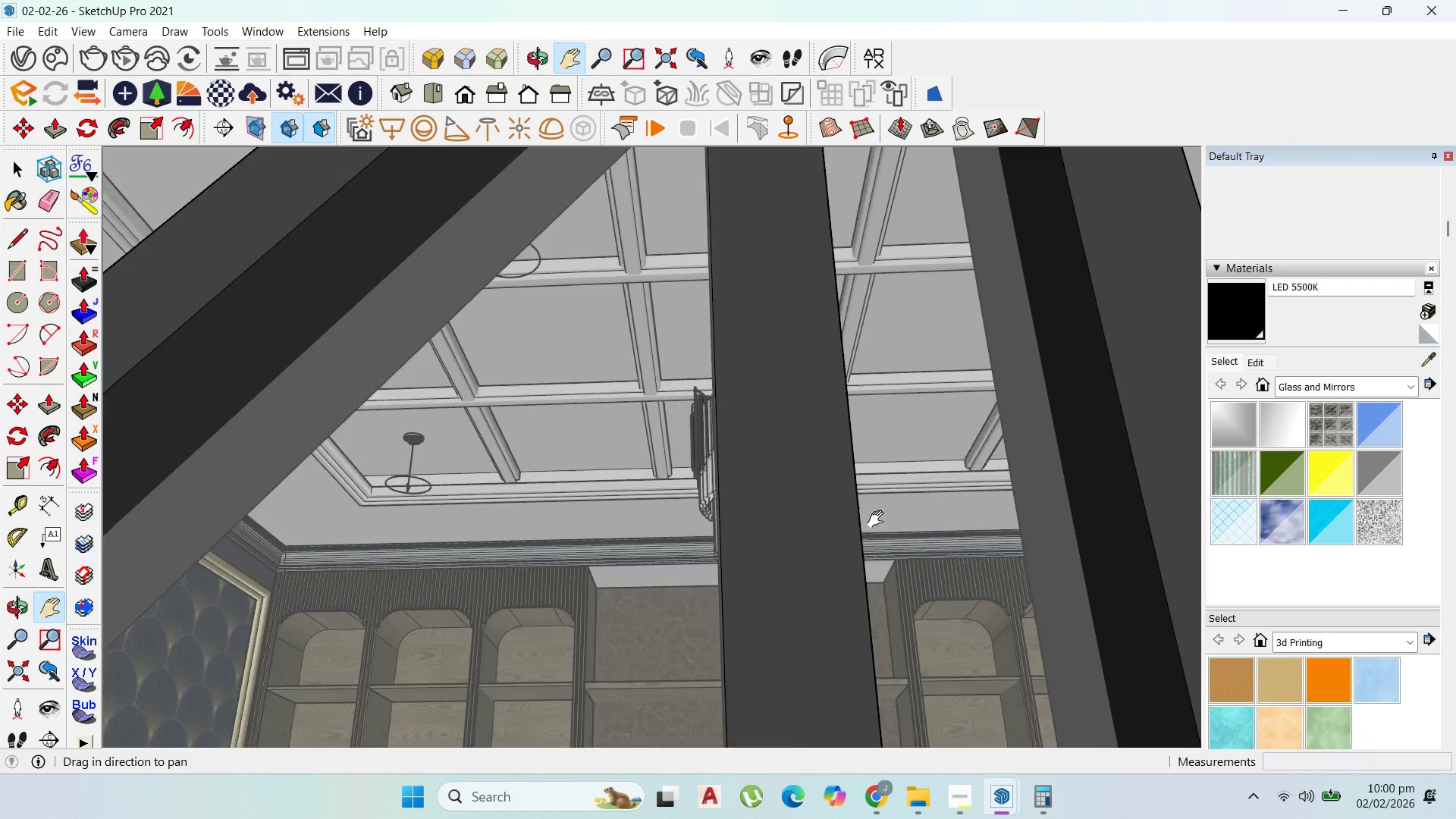 
scroll: coordinate [849, 493], scroll_direction: down, amount: 91.0
 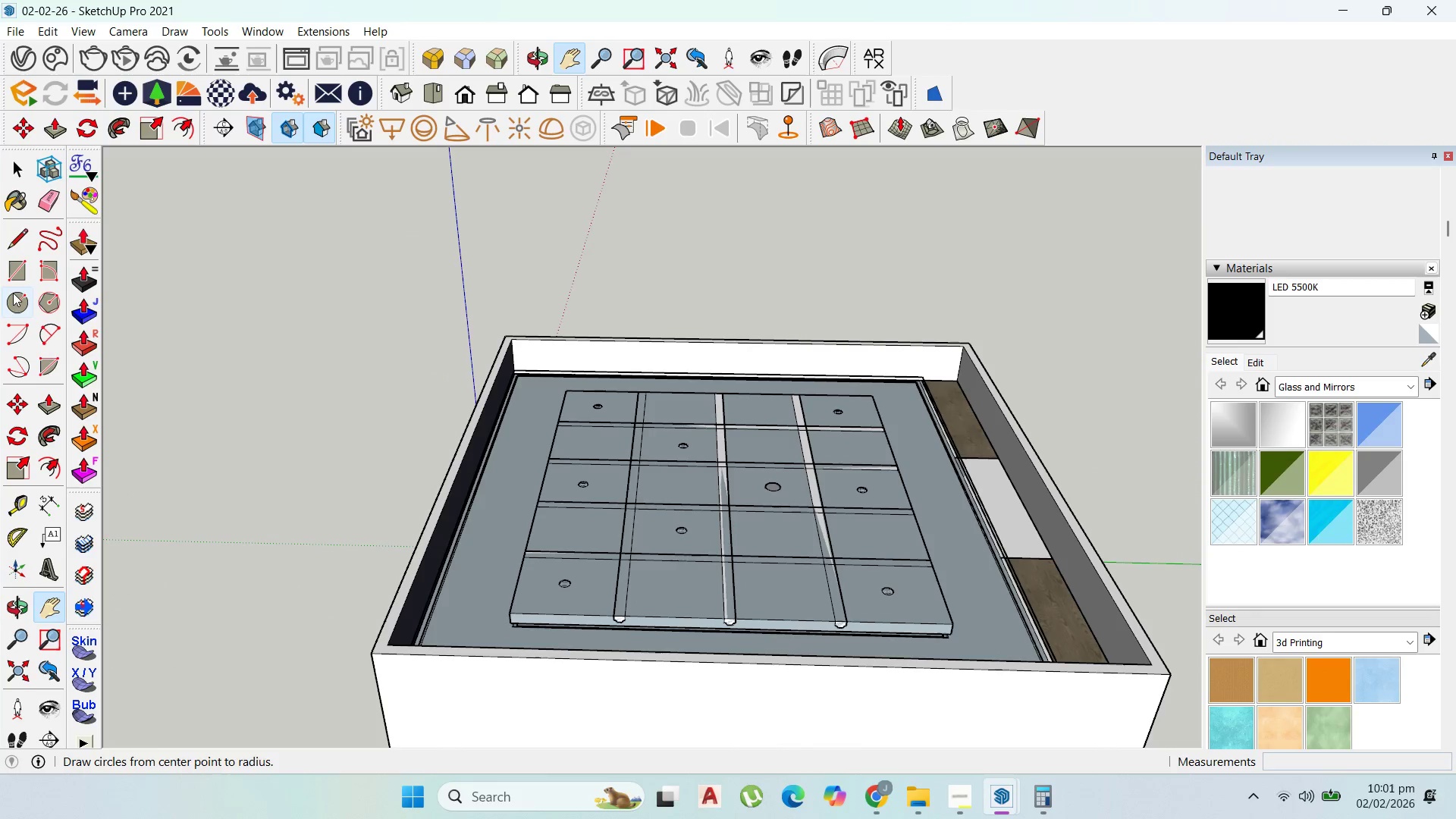 
double_click([721, 480])
 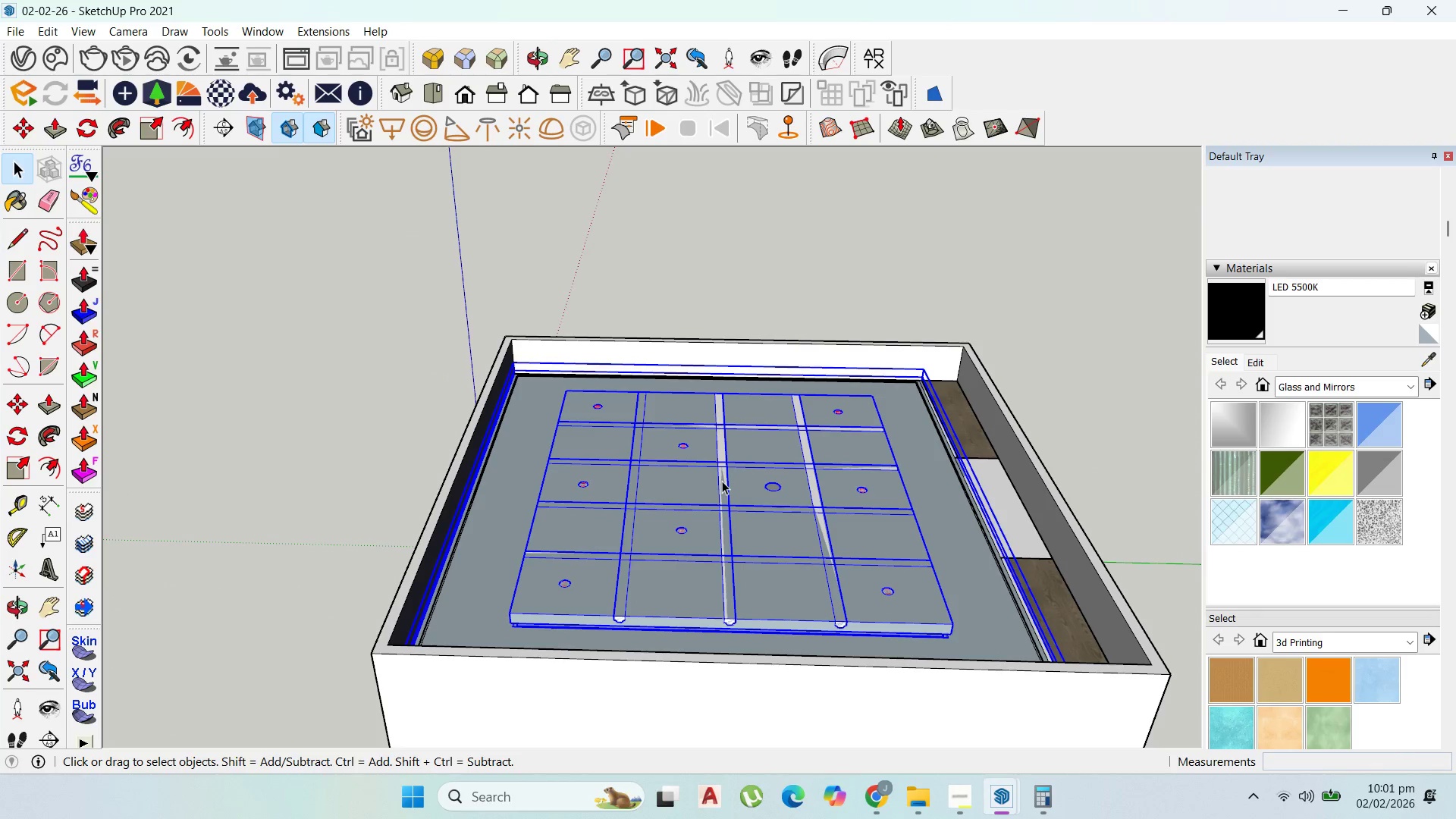 
right_click([722, 484])
 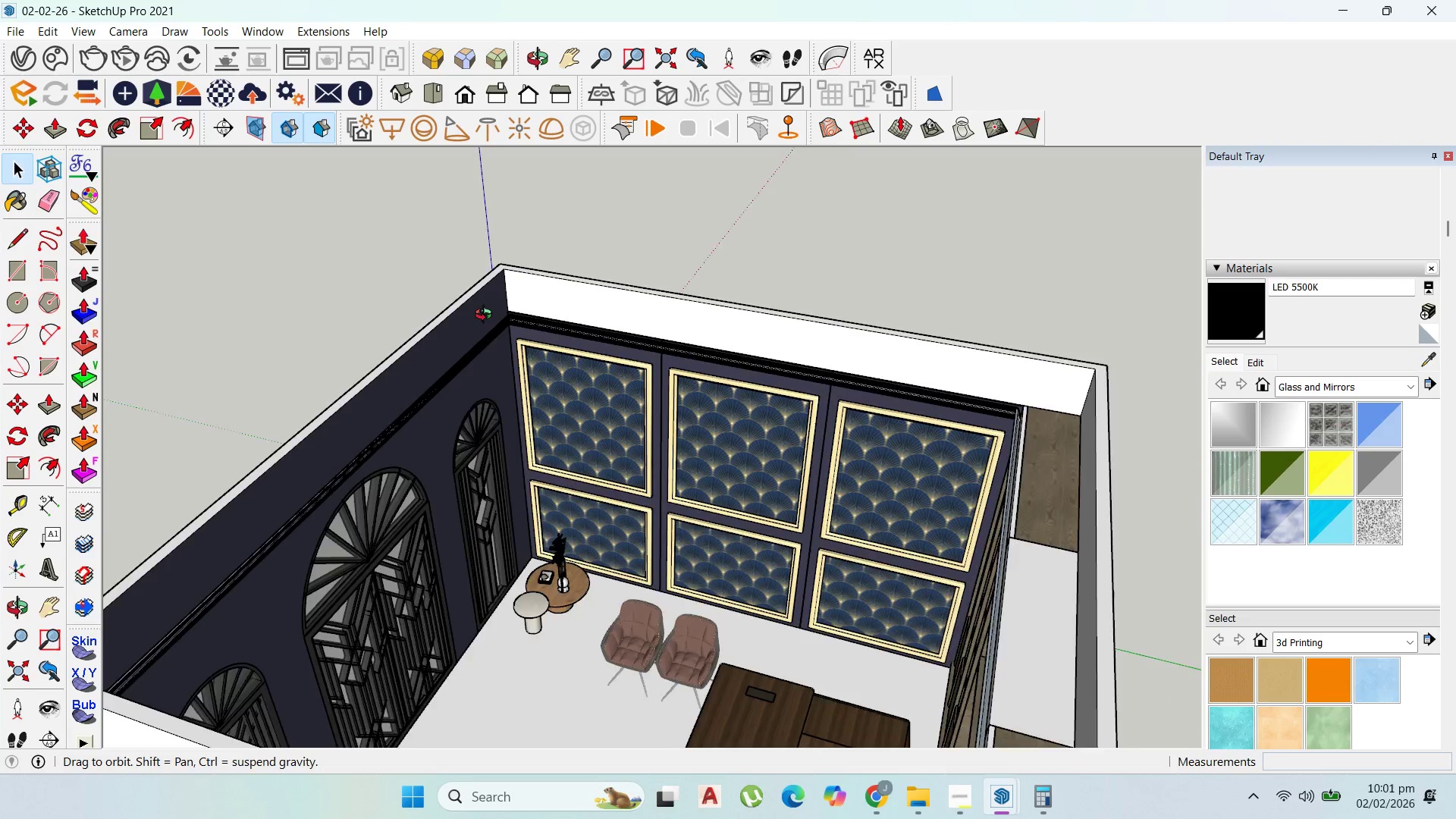 
scroll: coordinate [381, 485], scroll_direction: up, amount: 6.0
 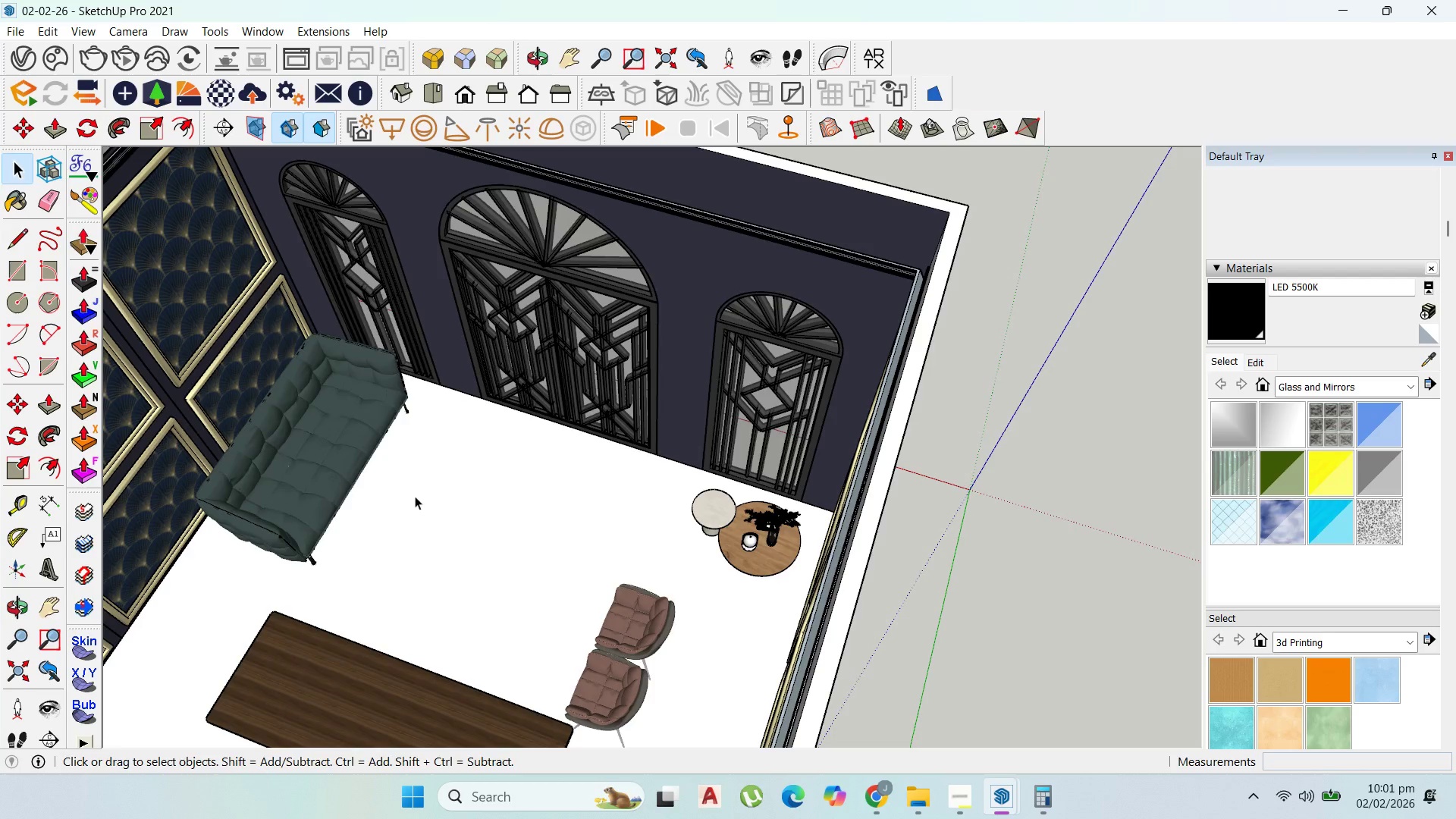 
scroll: coordinate [883, 651], scroll_direction: down, amount: 8.0
 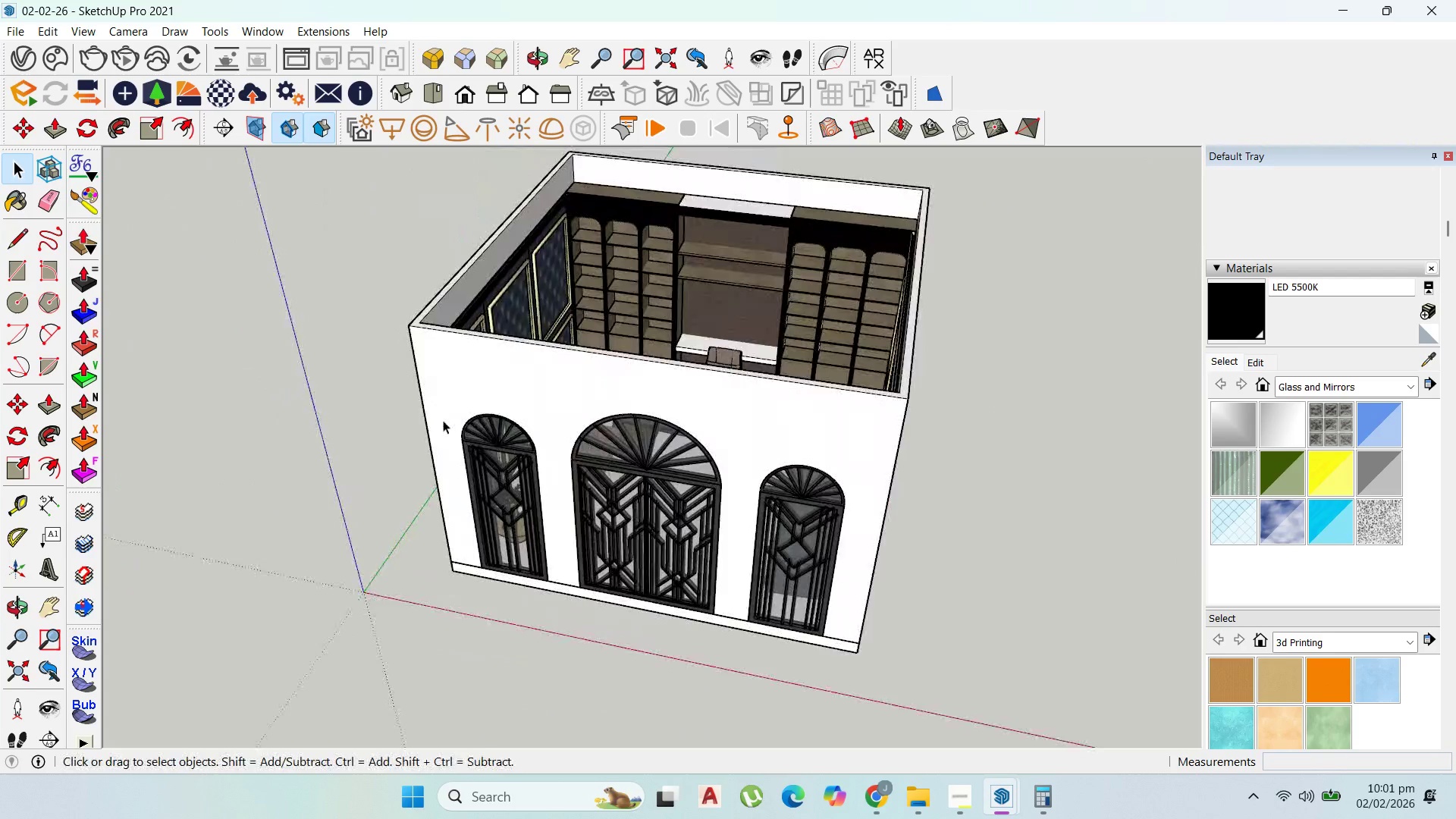 
scroll: coordinate [829, 274], scroll_direction: up, amount: 11.0
 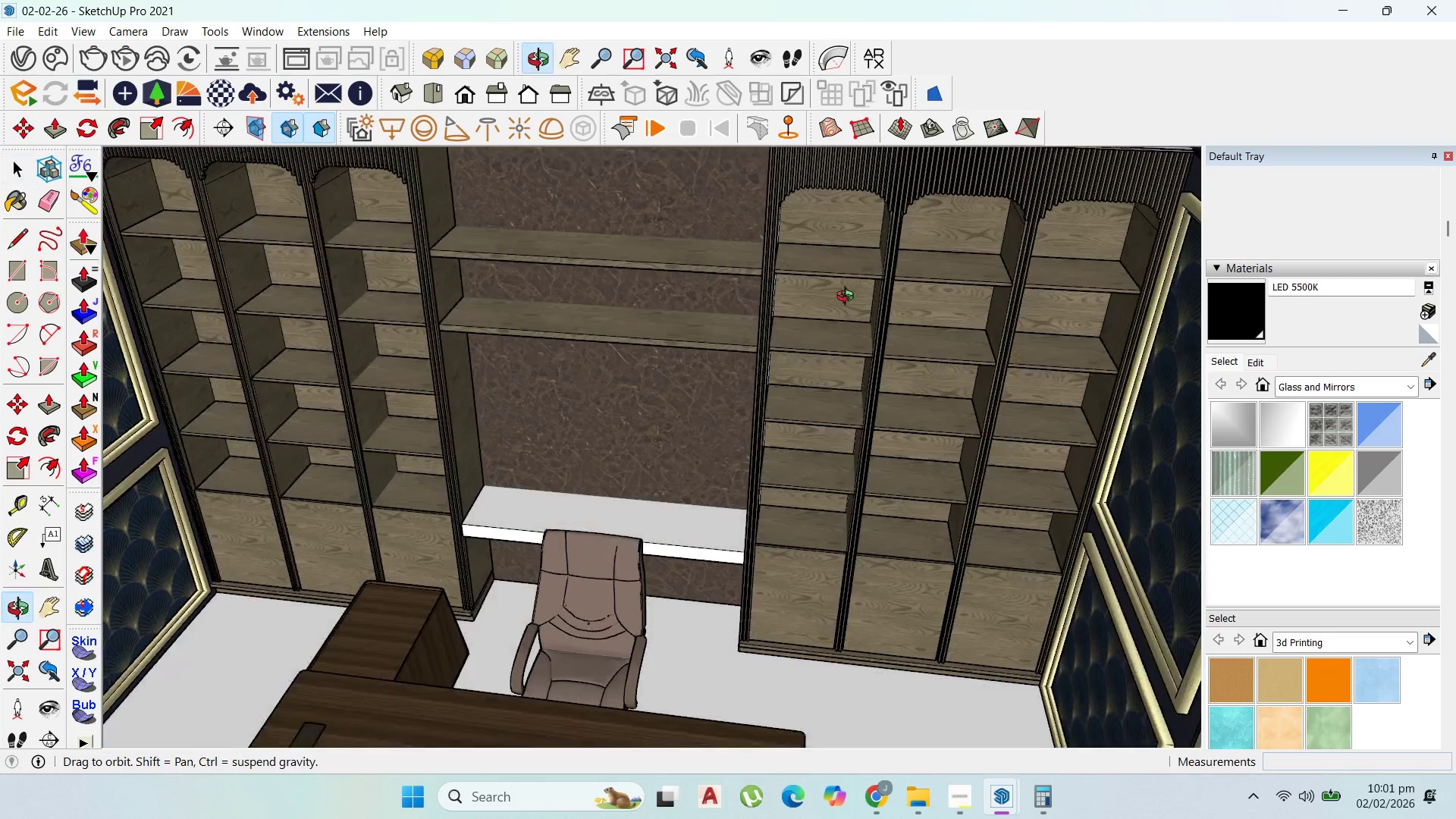 
scroll: coordinate [921, 370], scroll_direction: down, amount: 8.0
 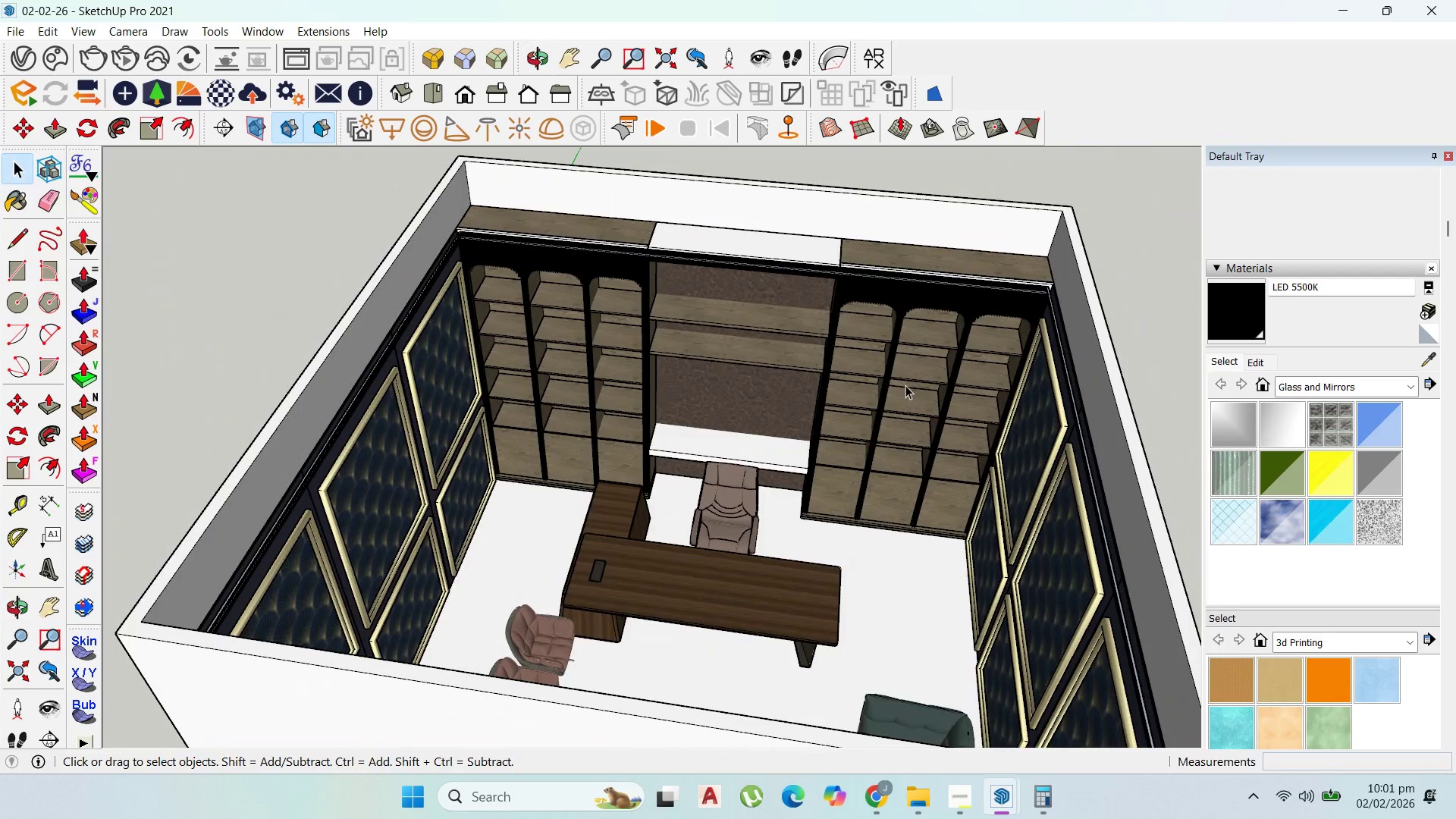 
scroll: coordinate [824, 381], scroll_direction: up, amount: 3.0
 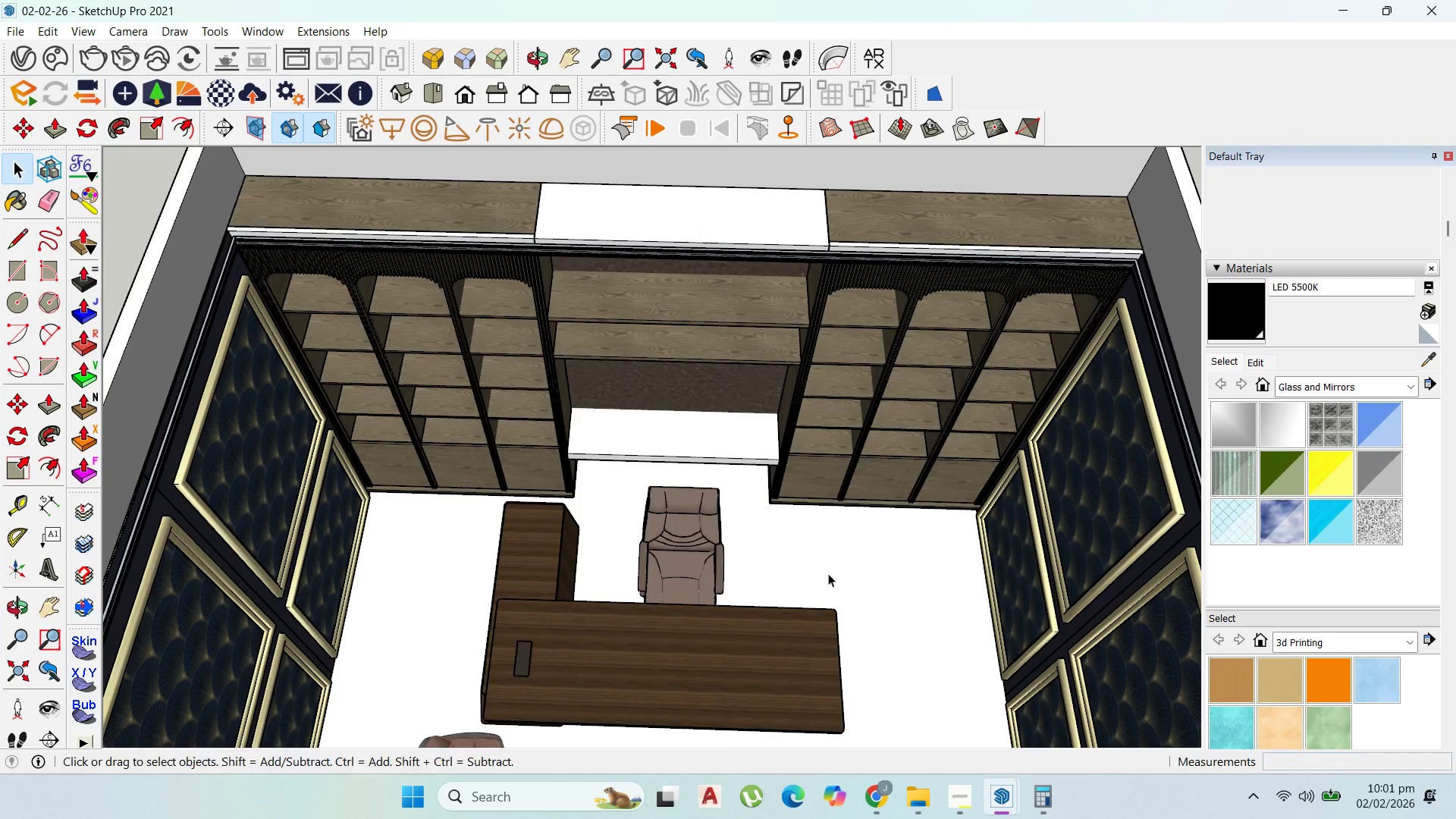 
left_click([841, 519])
 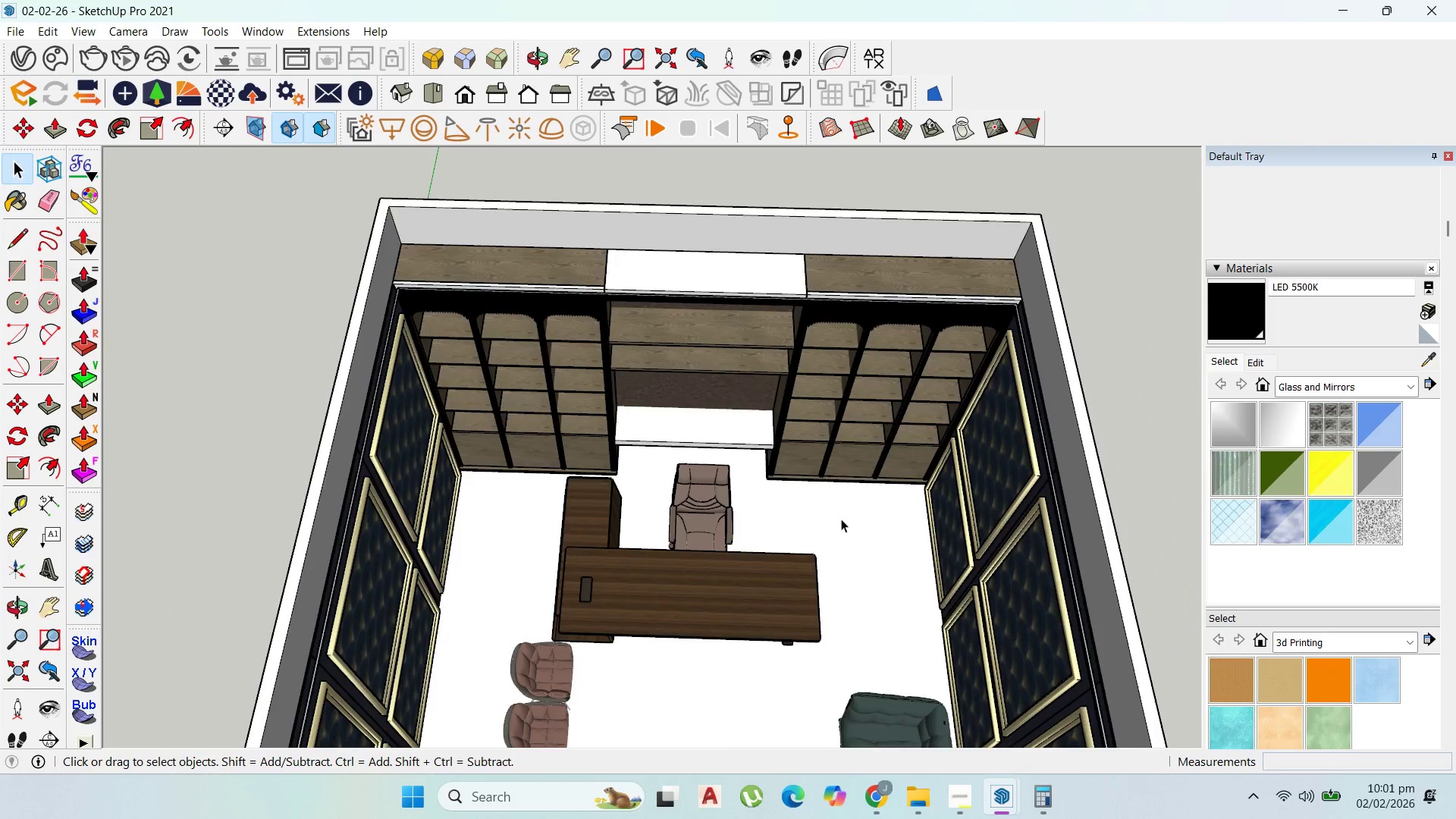 
scroll: coordinate [757, 394], scroll_direction: down, amount: 4.0
 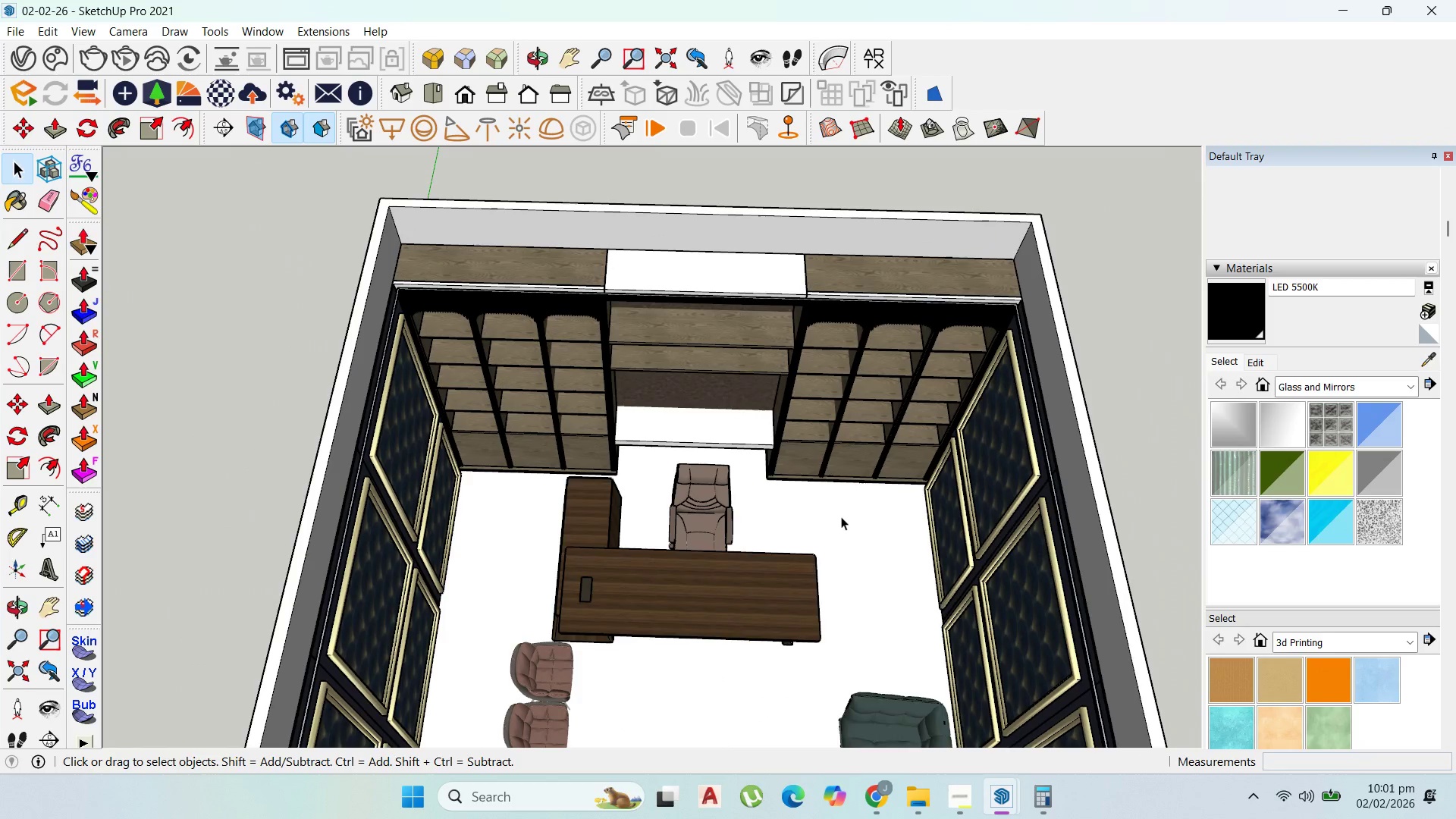 
double_click([841, 519])
 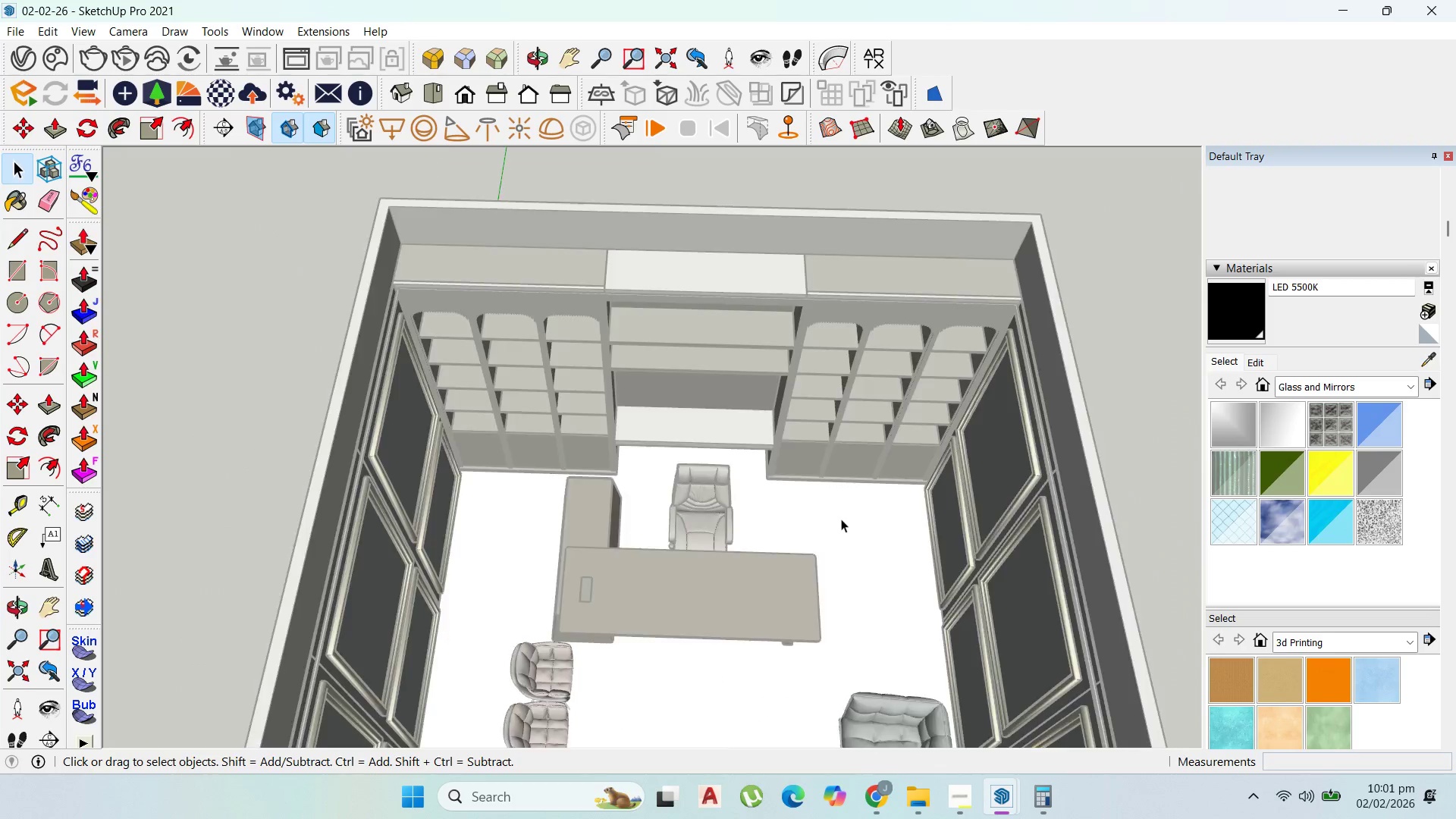 
triple_click([841, 519])
 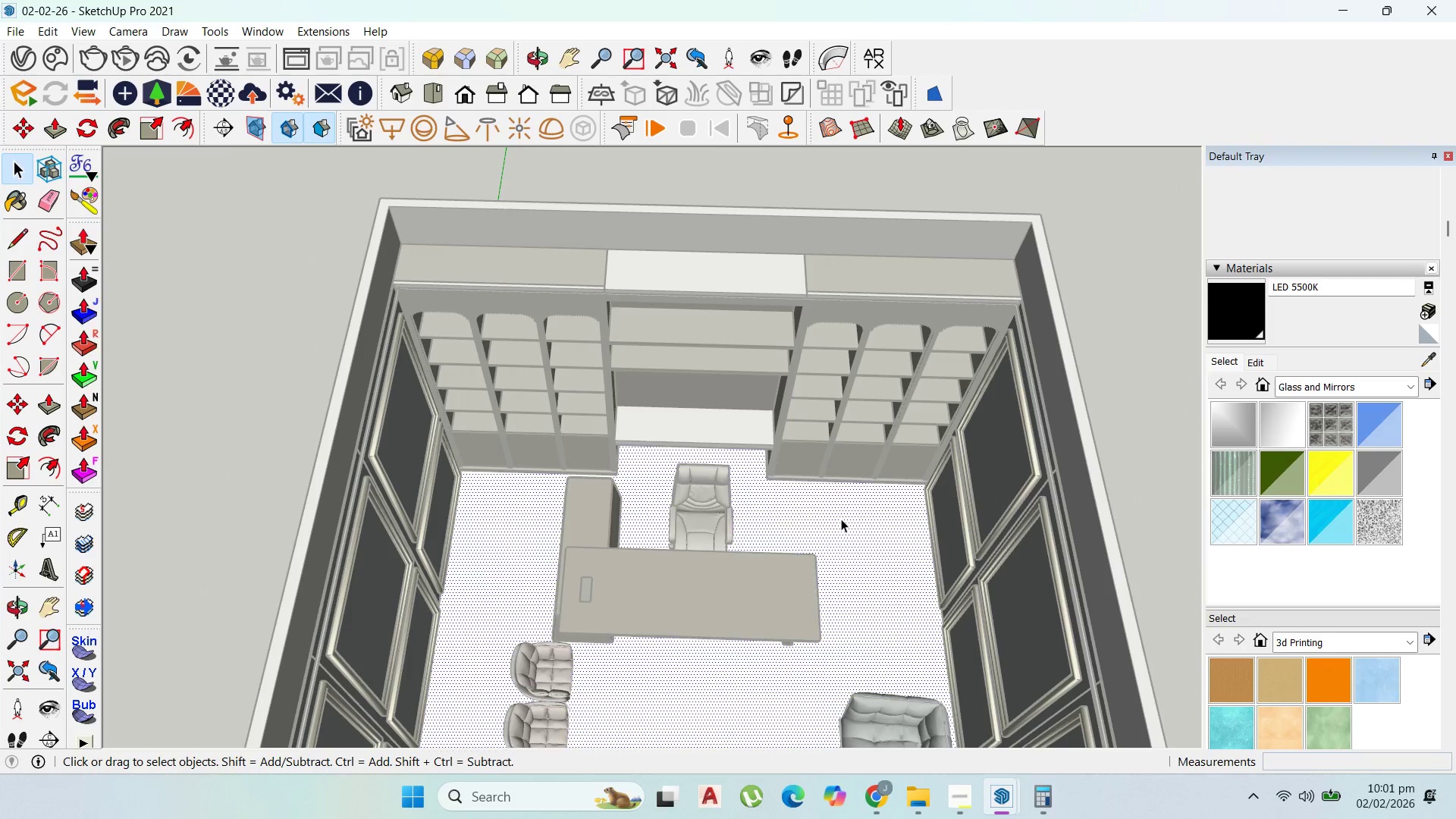 
triple_click([841, 519])
 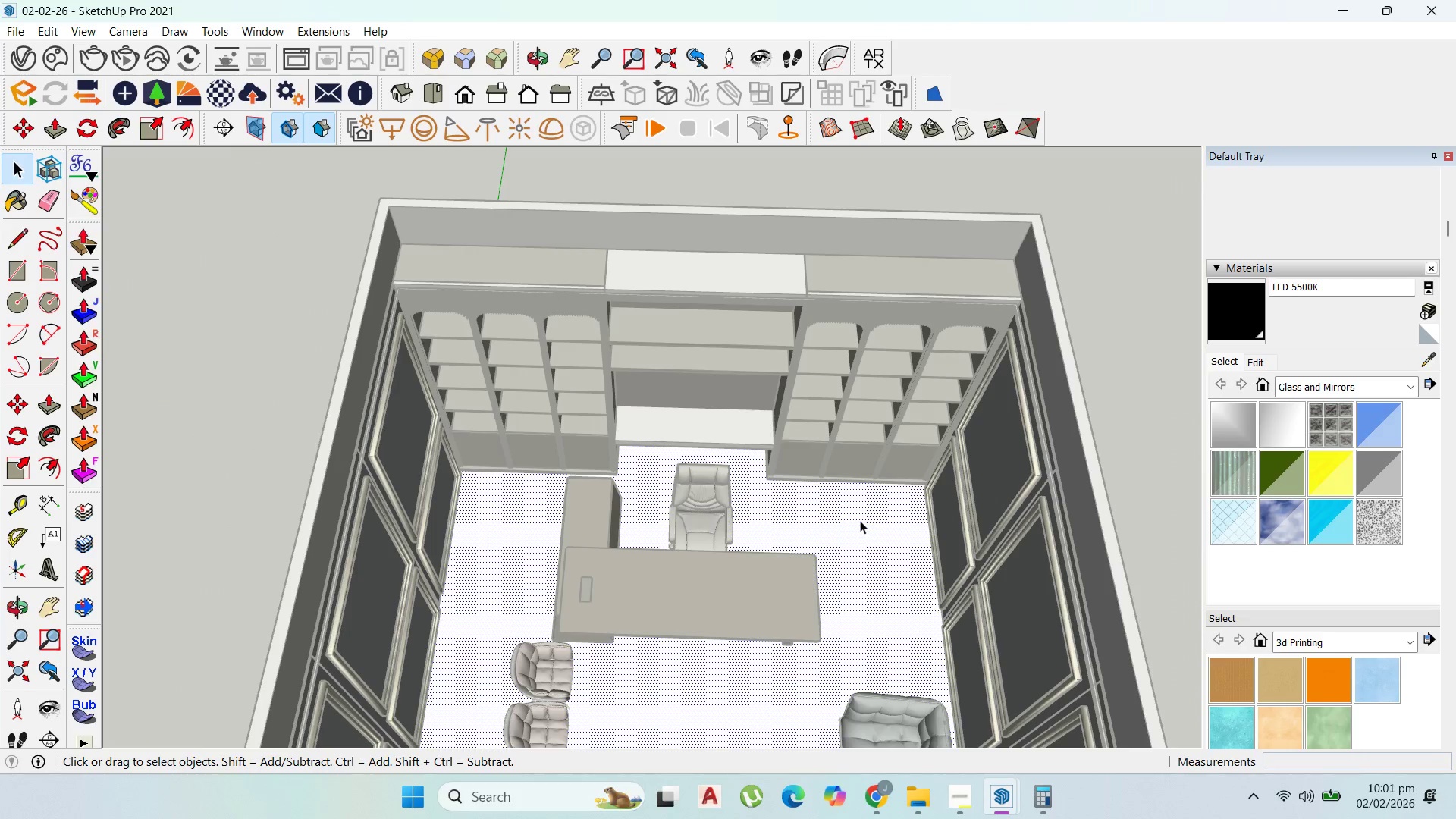 
triple_click([860, 520])
 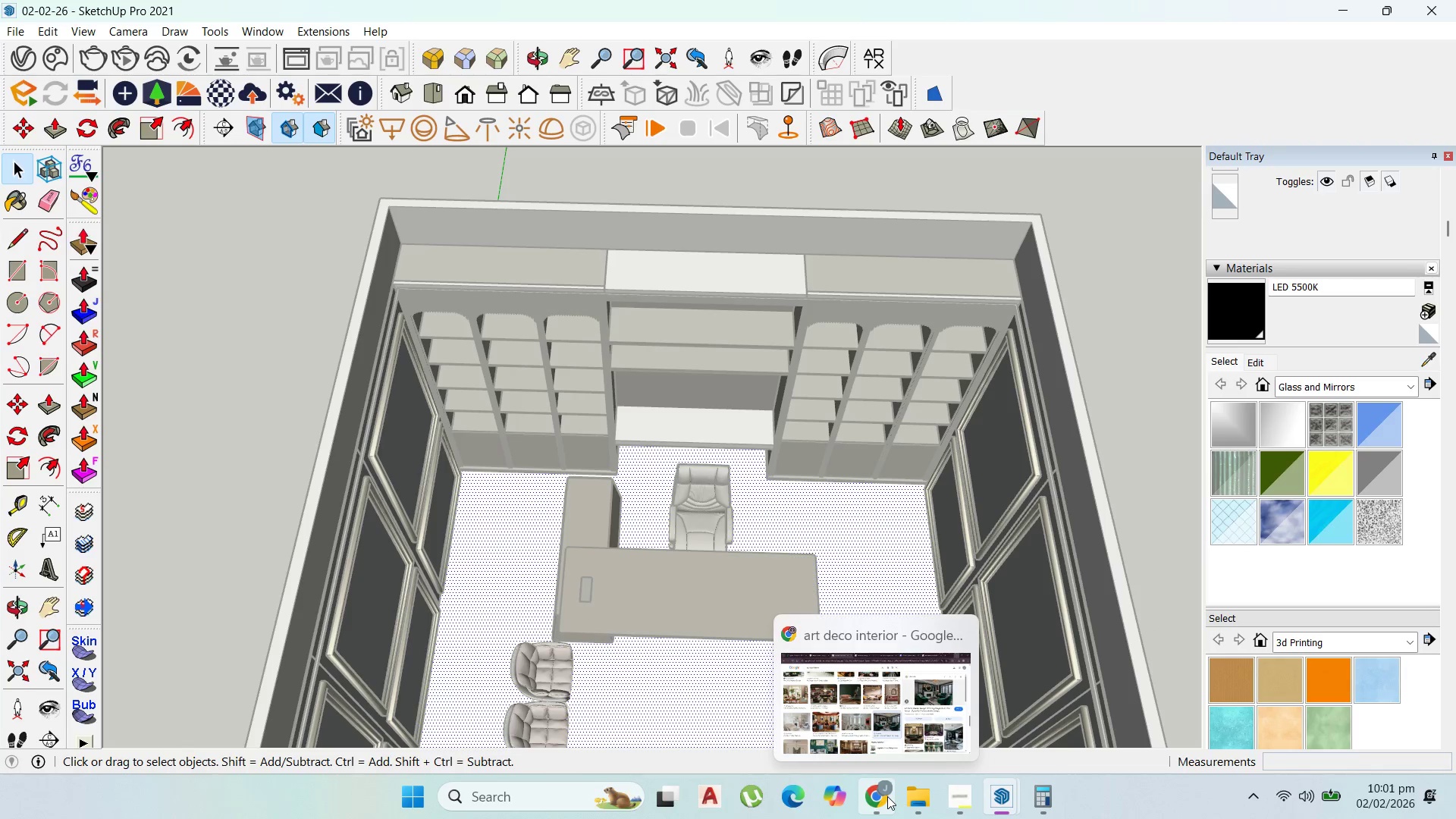 
left_click([896, 722])
 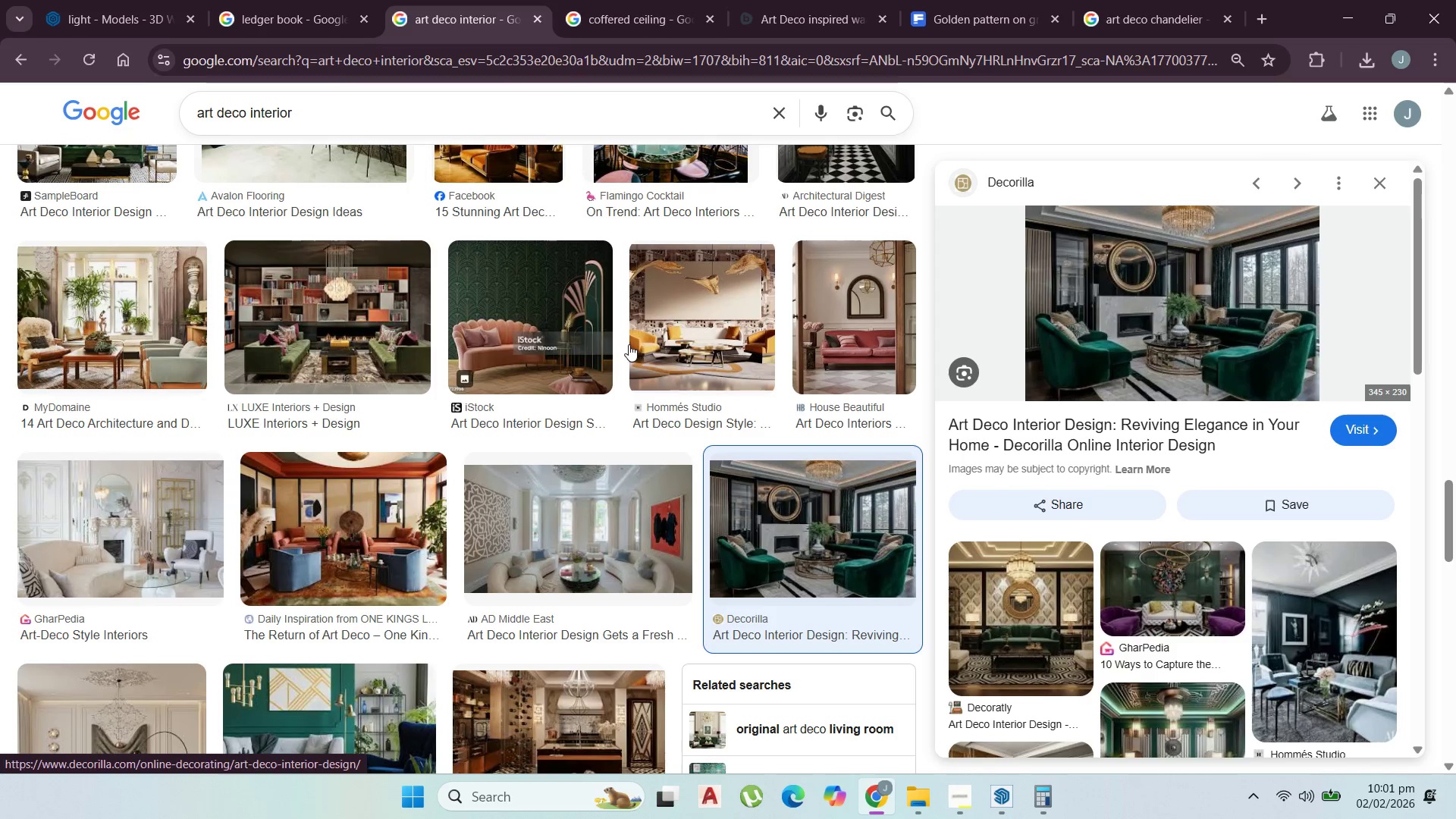 
scroll: coordinate [447, 553], scroll_direction: down, amount: 3.0
 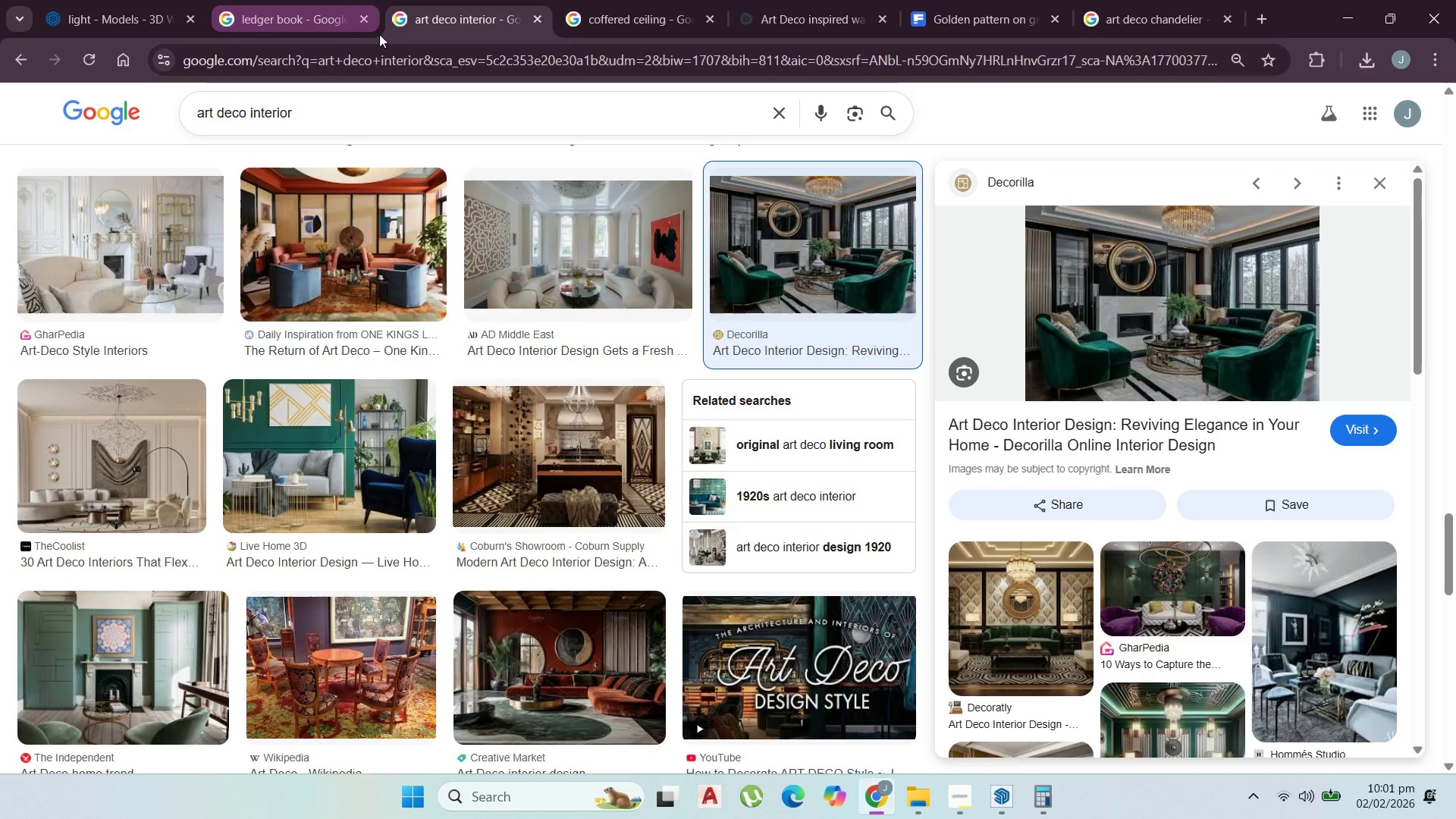 
double_click([278, 117])
 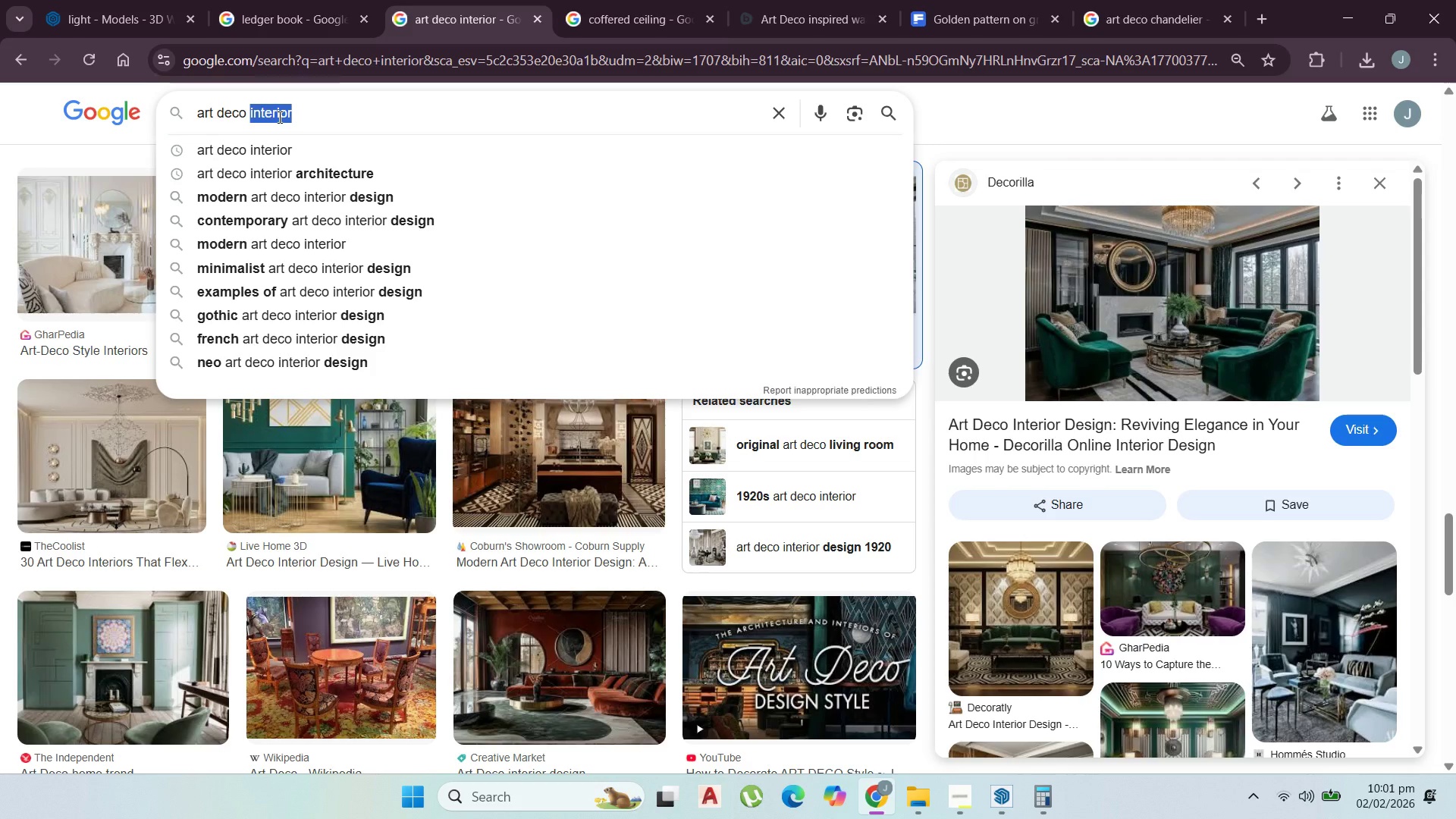 
type(office)
 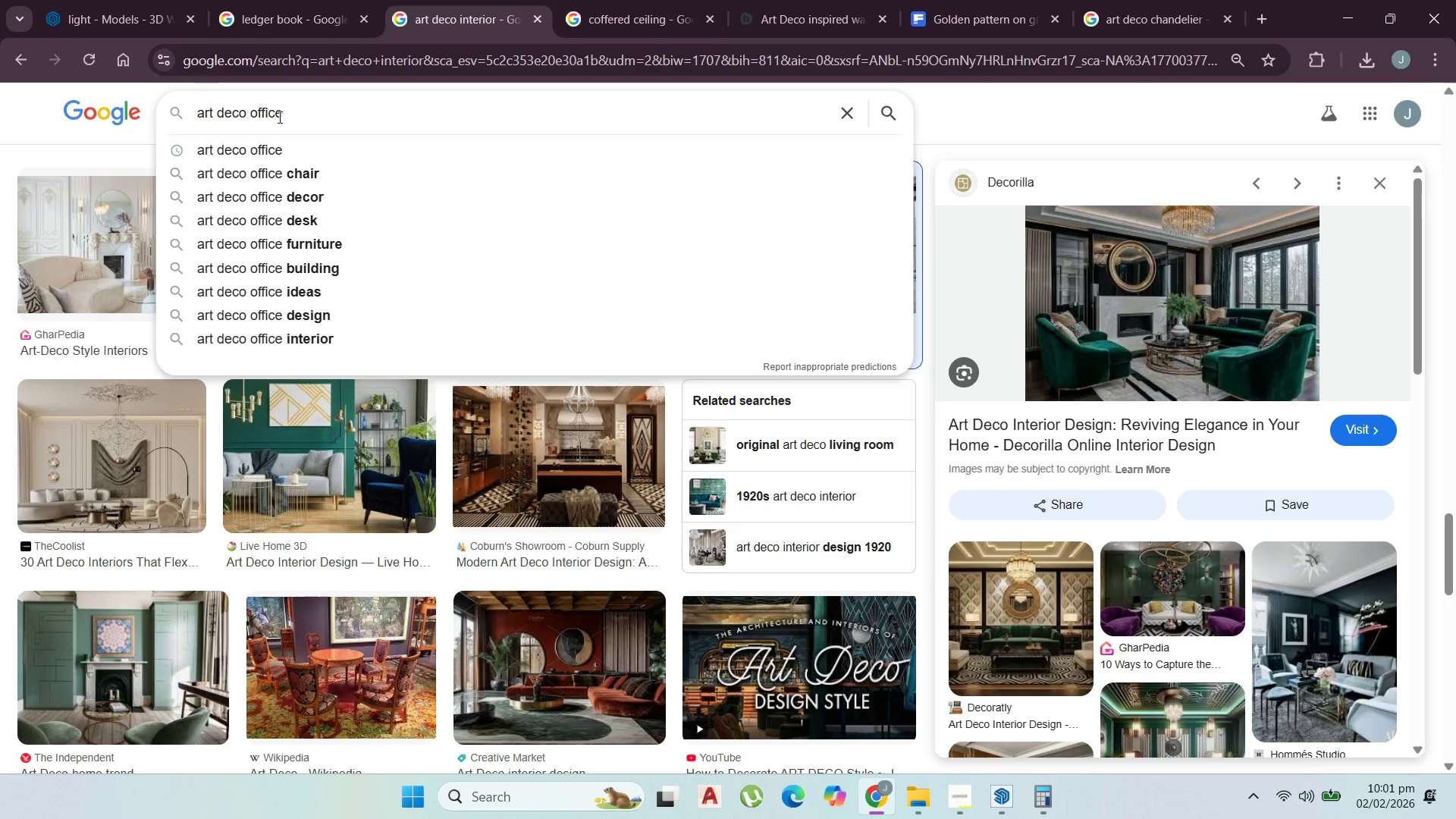 
key(Enter)
 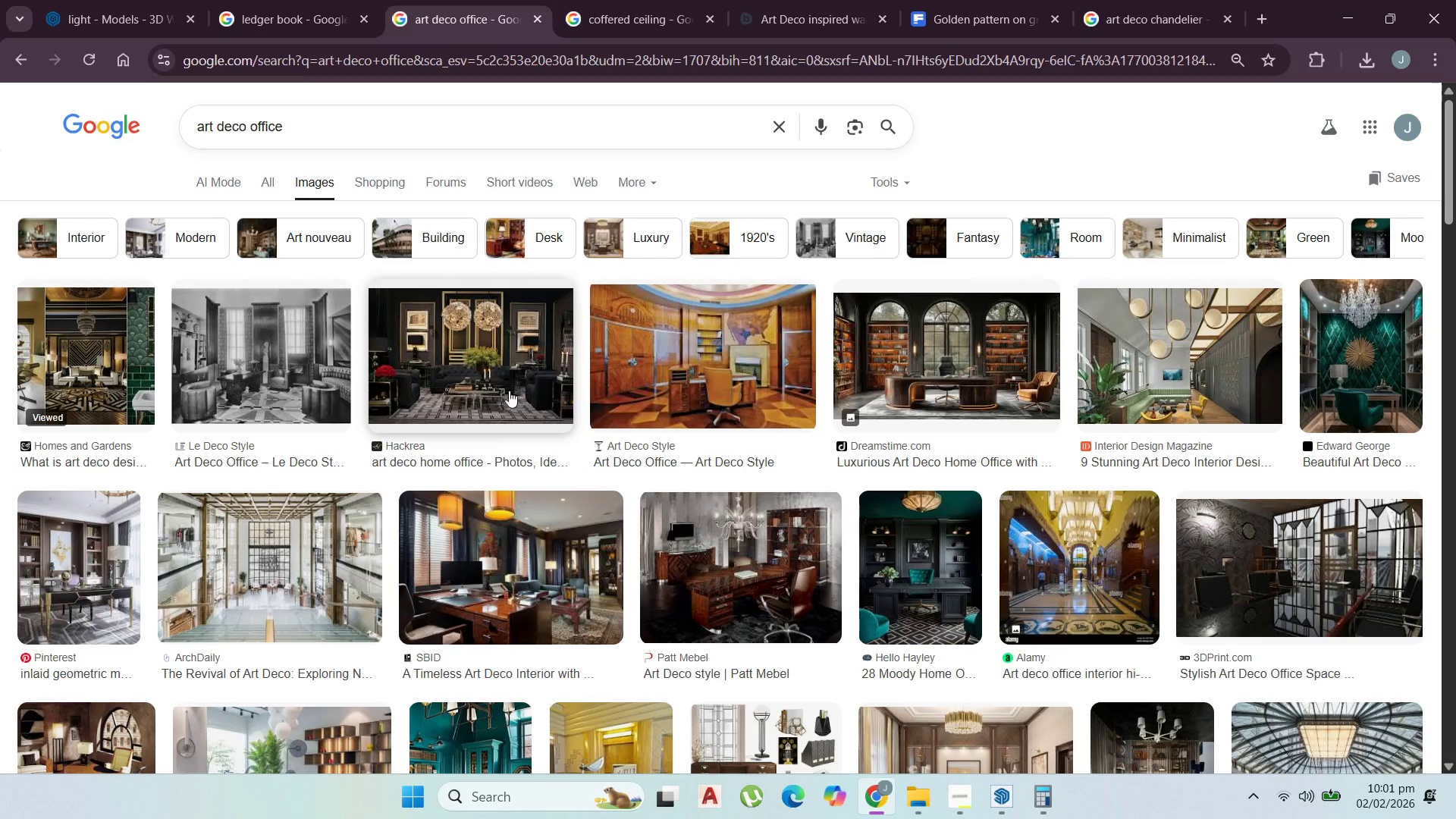 
wait(7.09)
 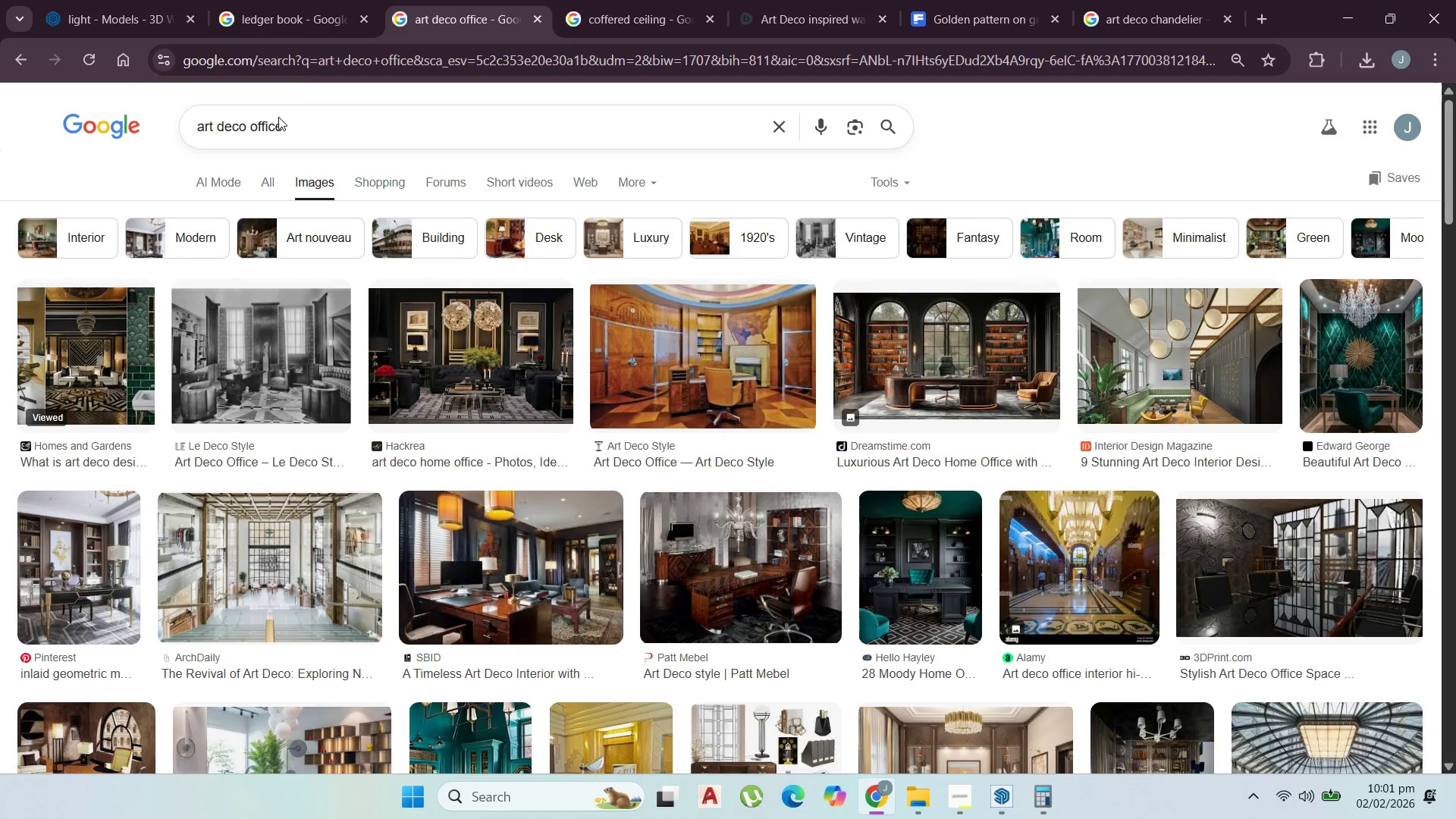 
scroll: coordinate [331, 519], scroll_direction: down, amount: 1.0
 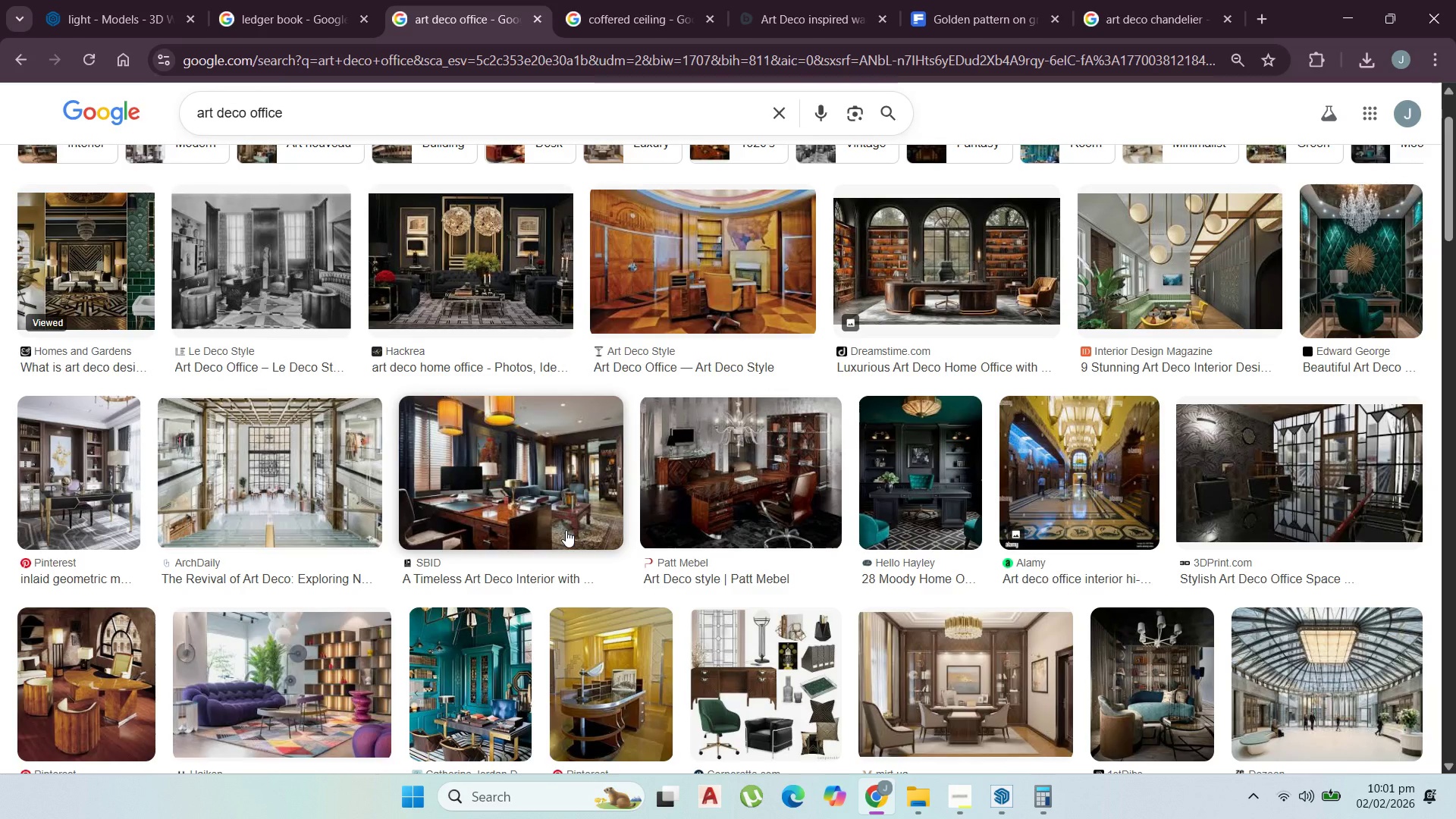 
left_click([566, 530])
 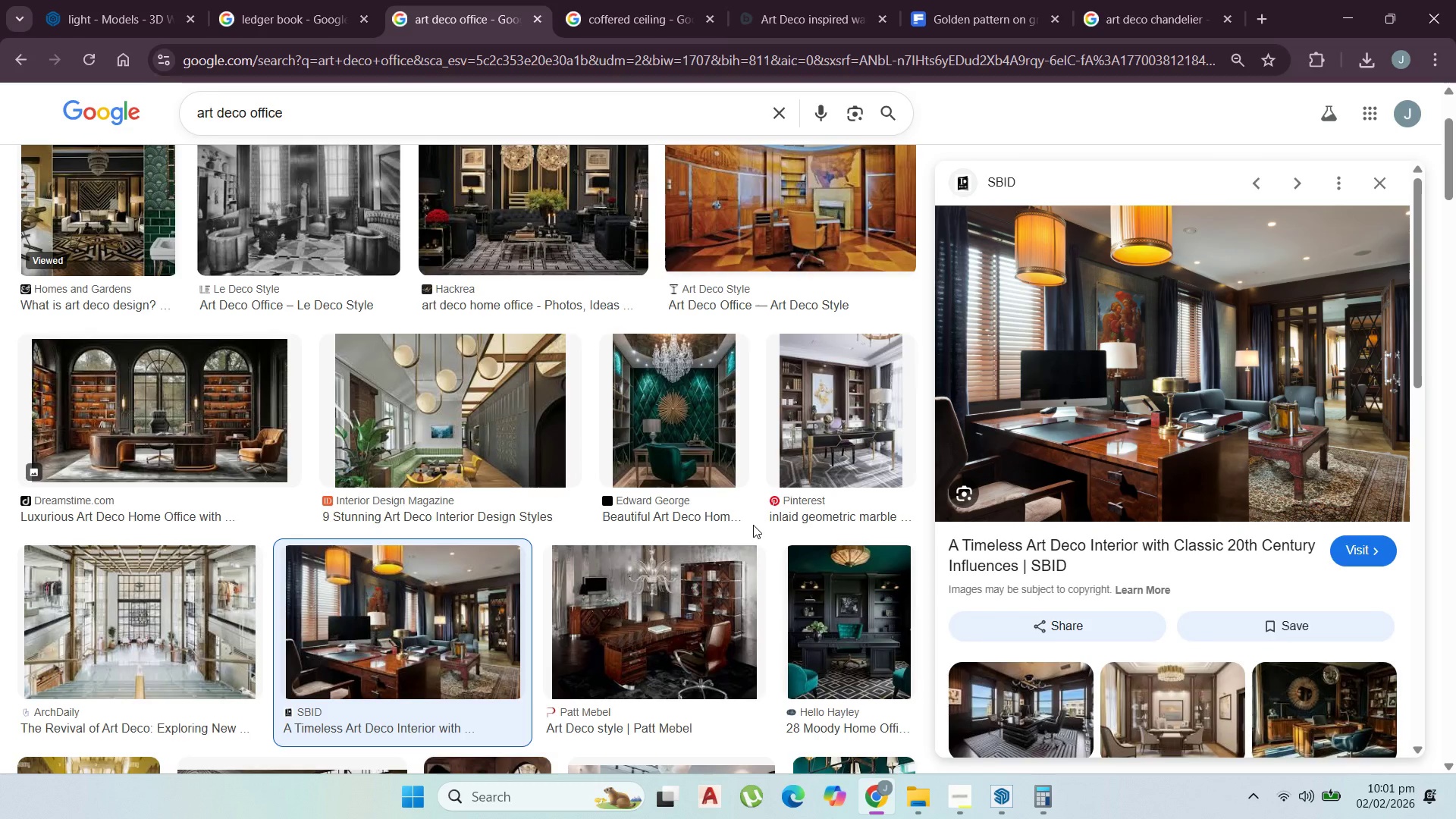 
scroll: coordinate [516, 623], scroll_direction: down, amount: 8.0
 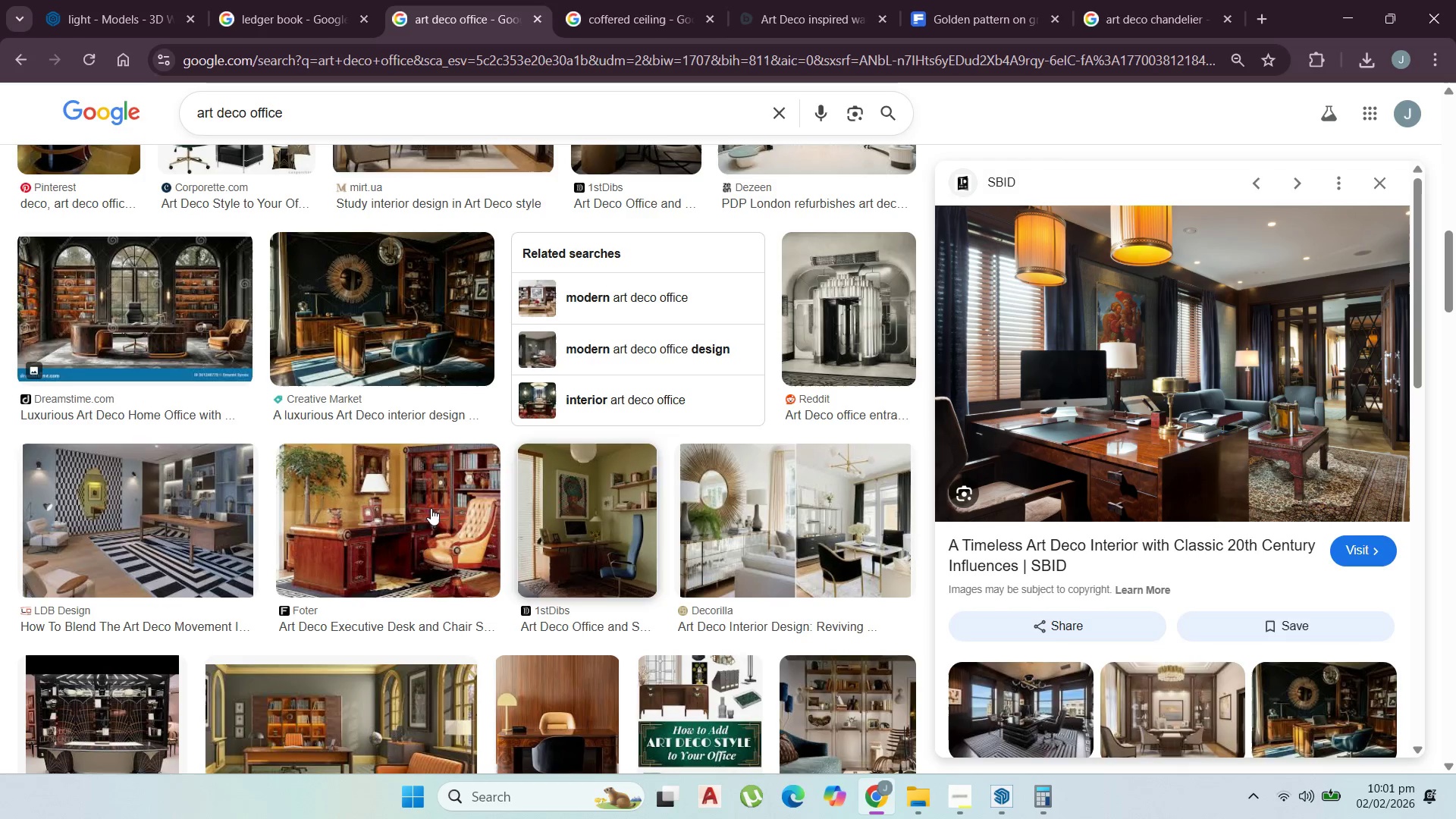 
left_click([186, 557])
 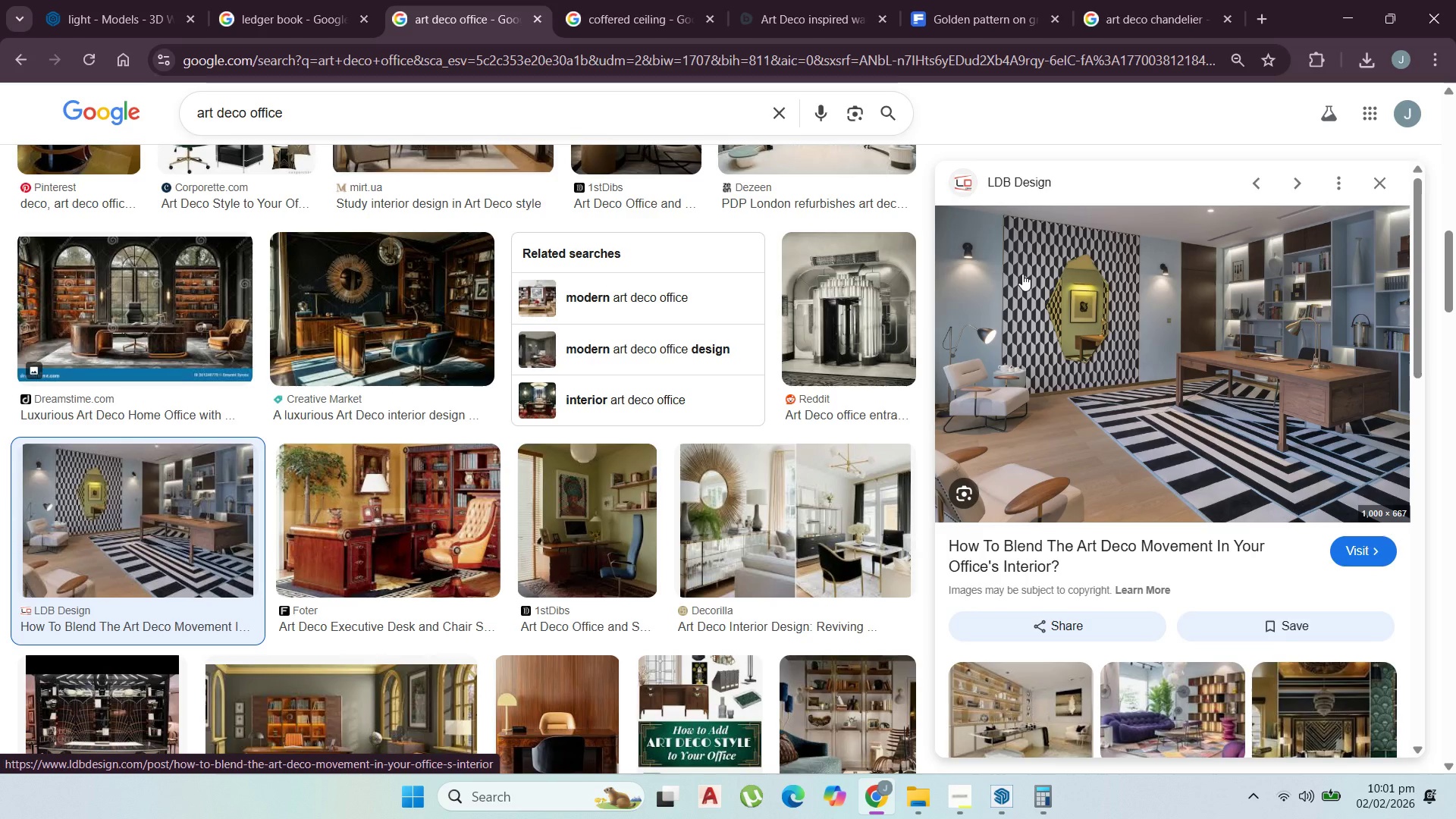 
wait(6.73)
 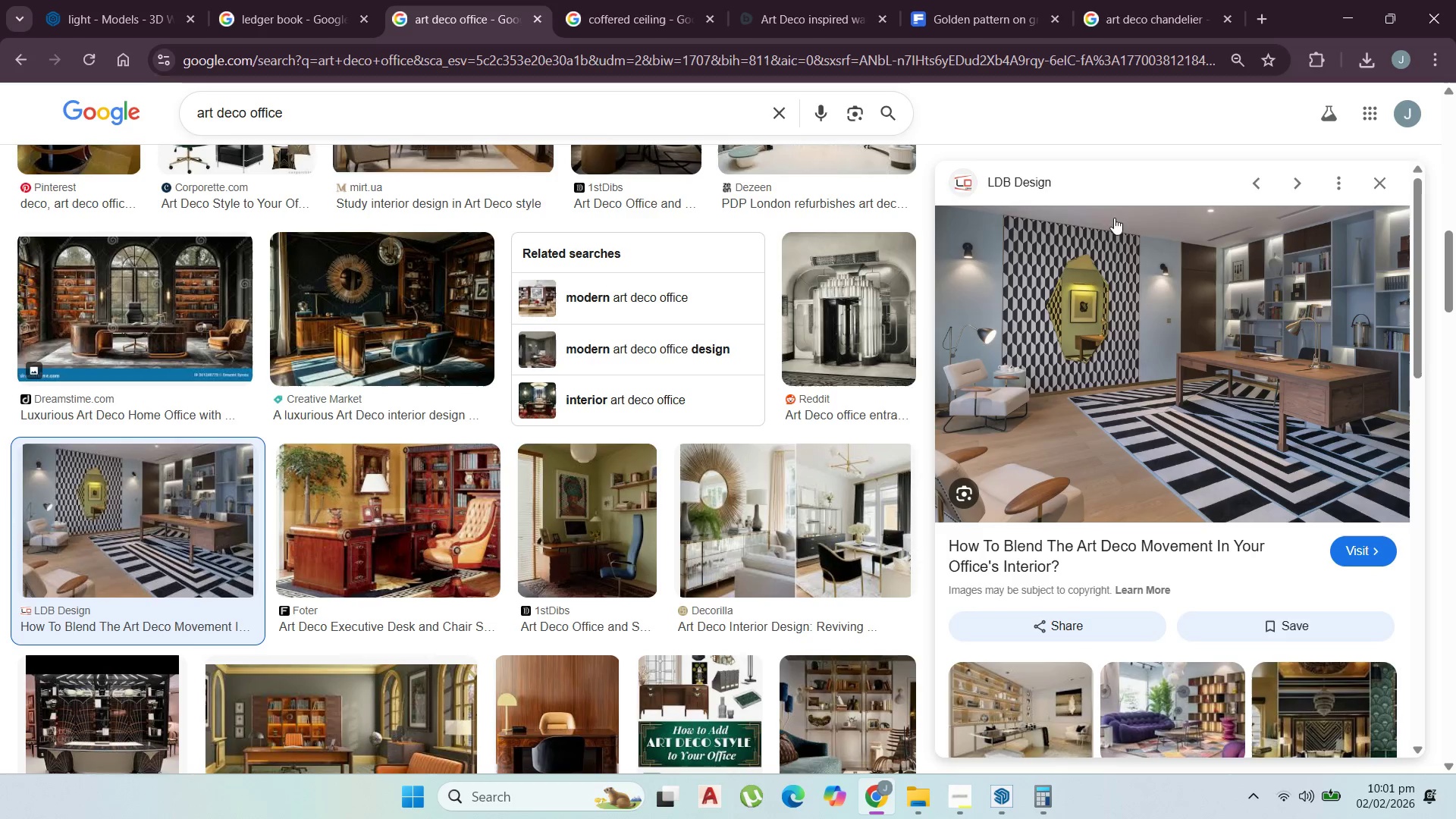 
scroll: coordinate [613, 565], scroll_direction: down, amount: 18.0
 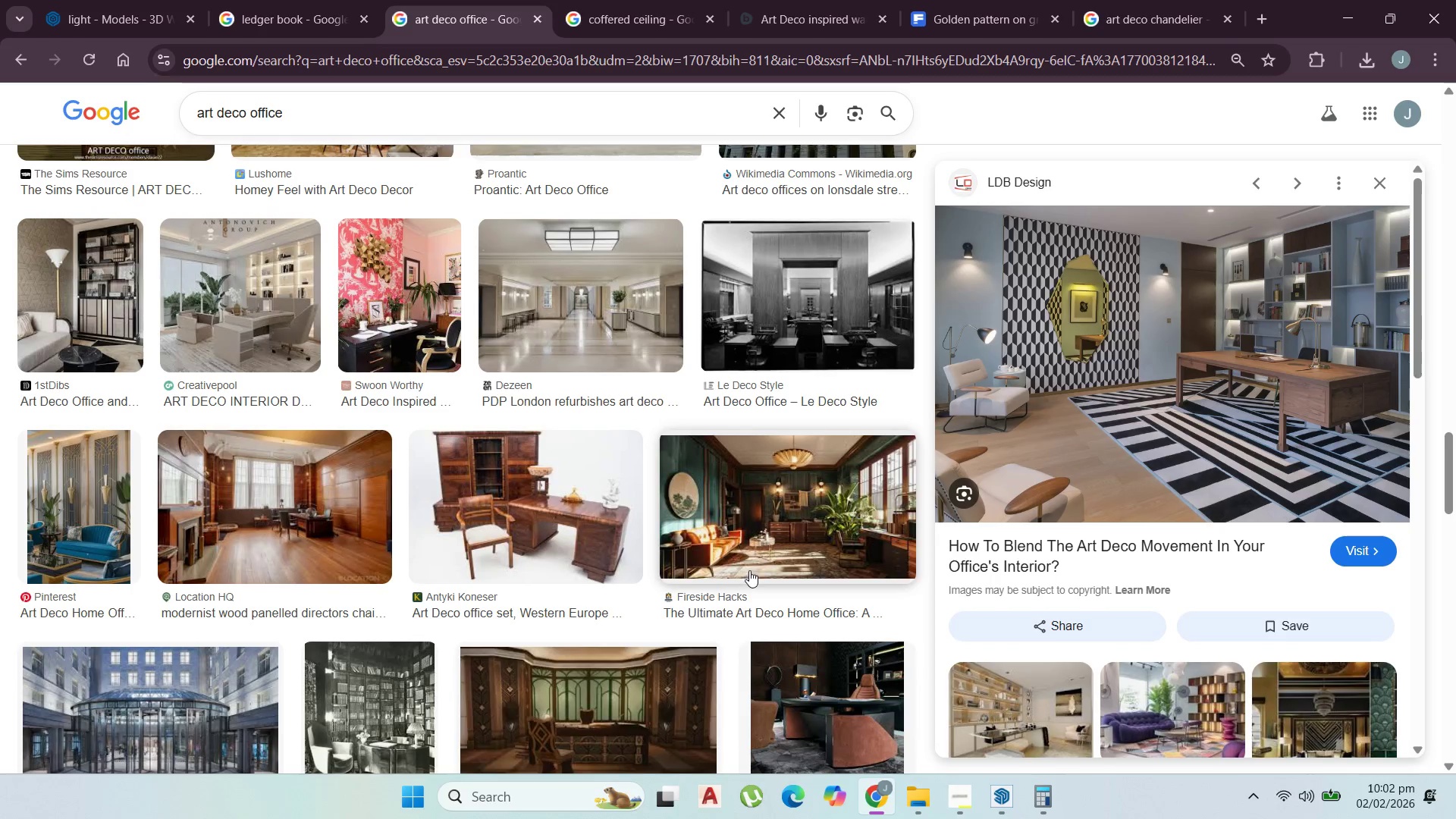 
left_click([799, 554])
 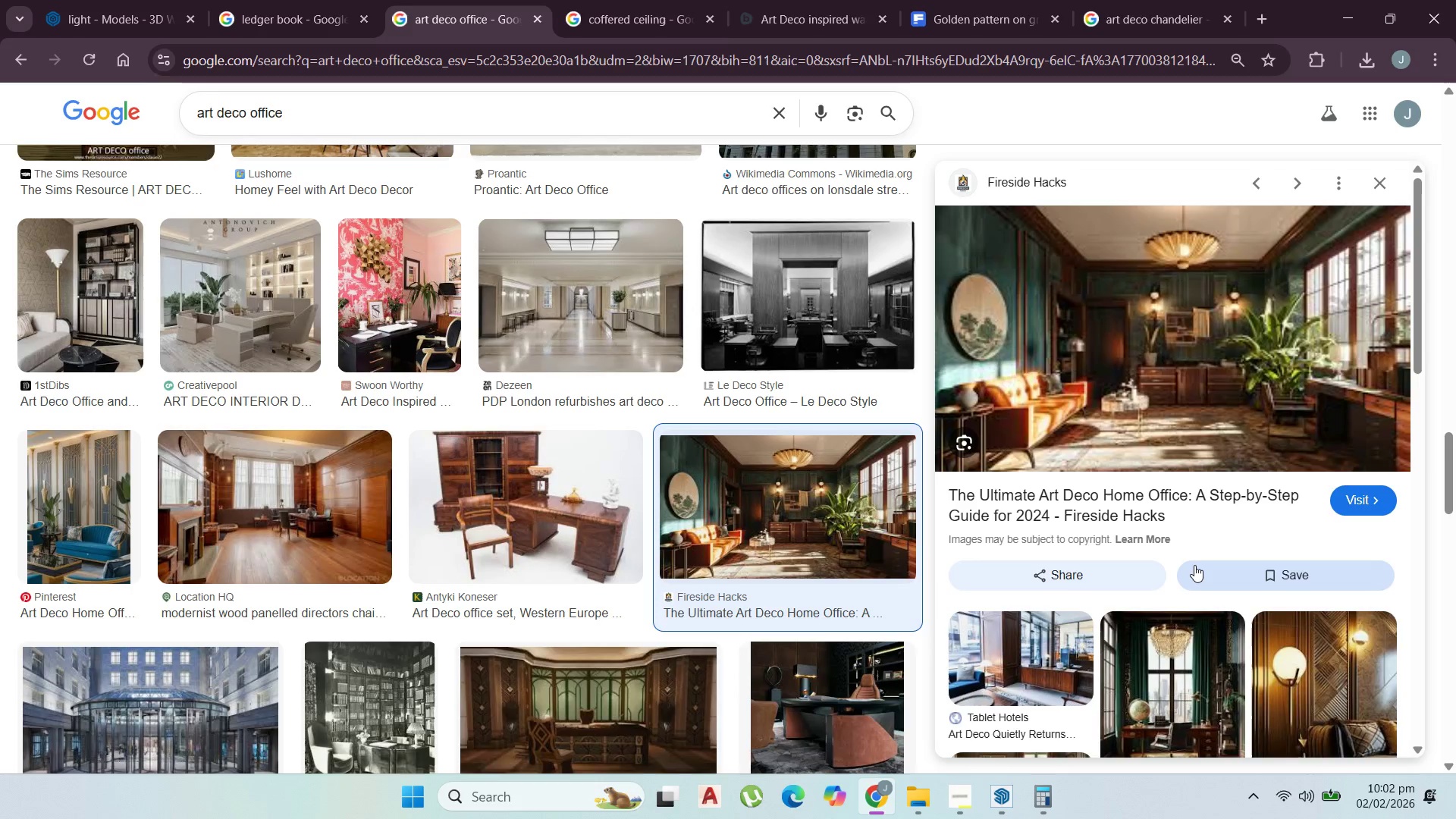 
wait(6.61)
 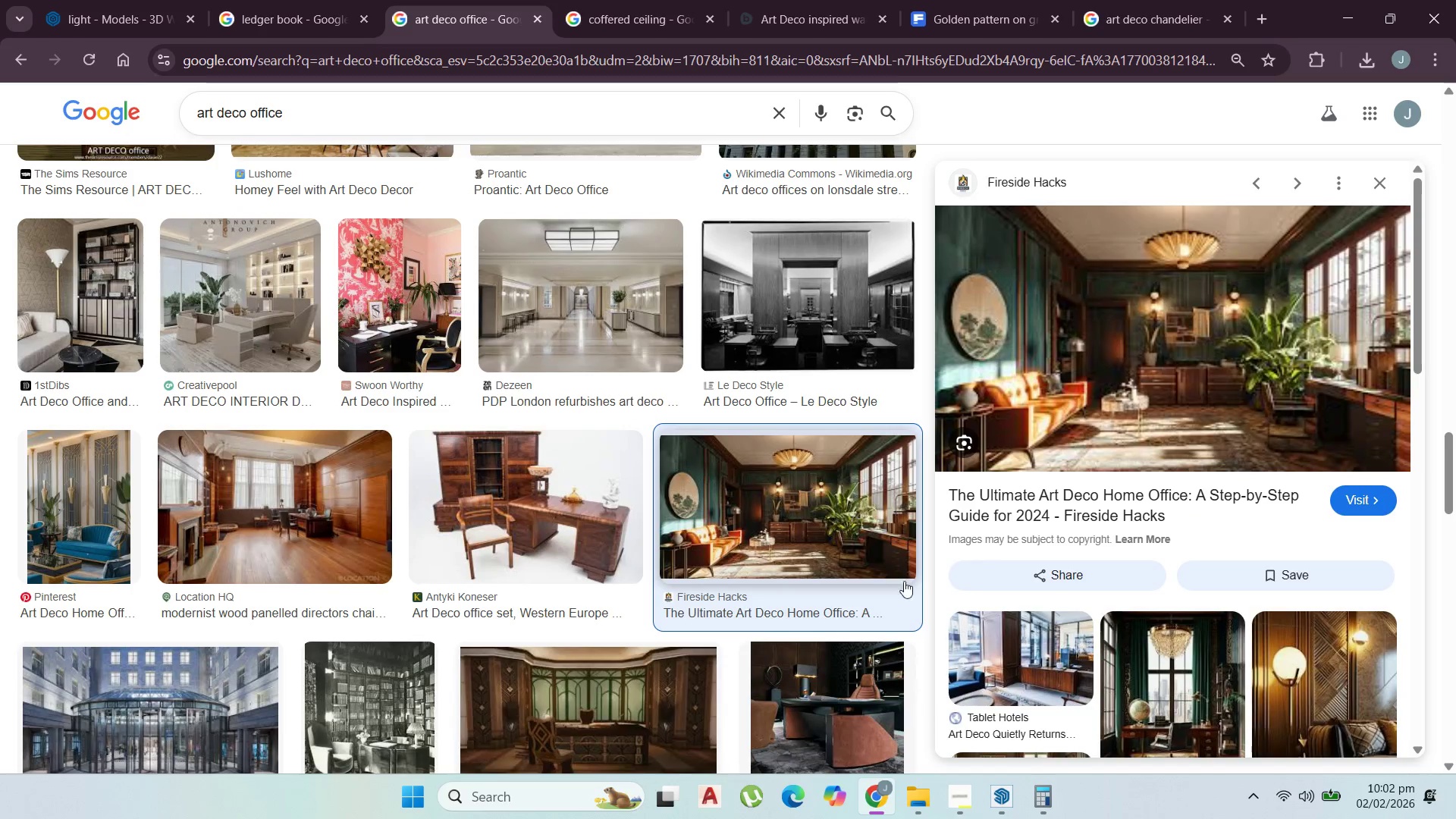 
scroll: coordinate [494, 505], scroll_direction: down, amount: 14.0
 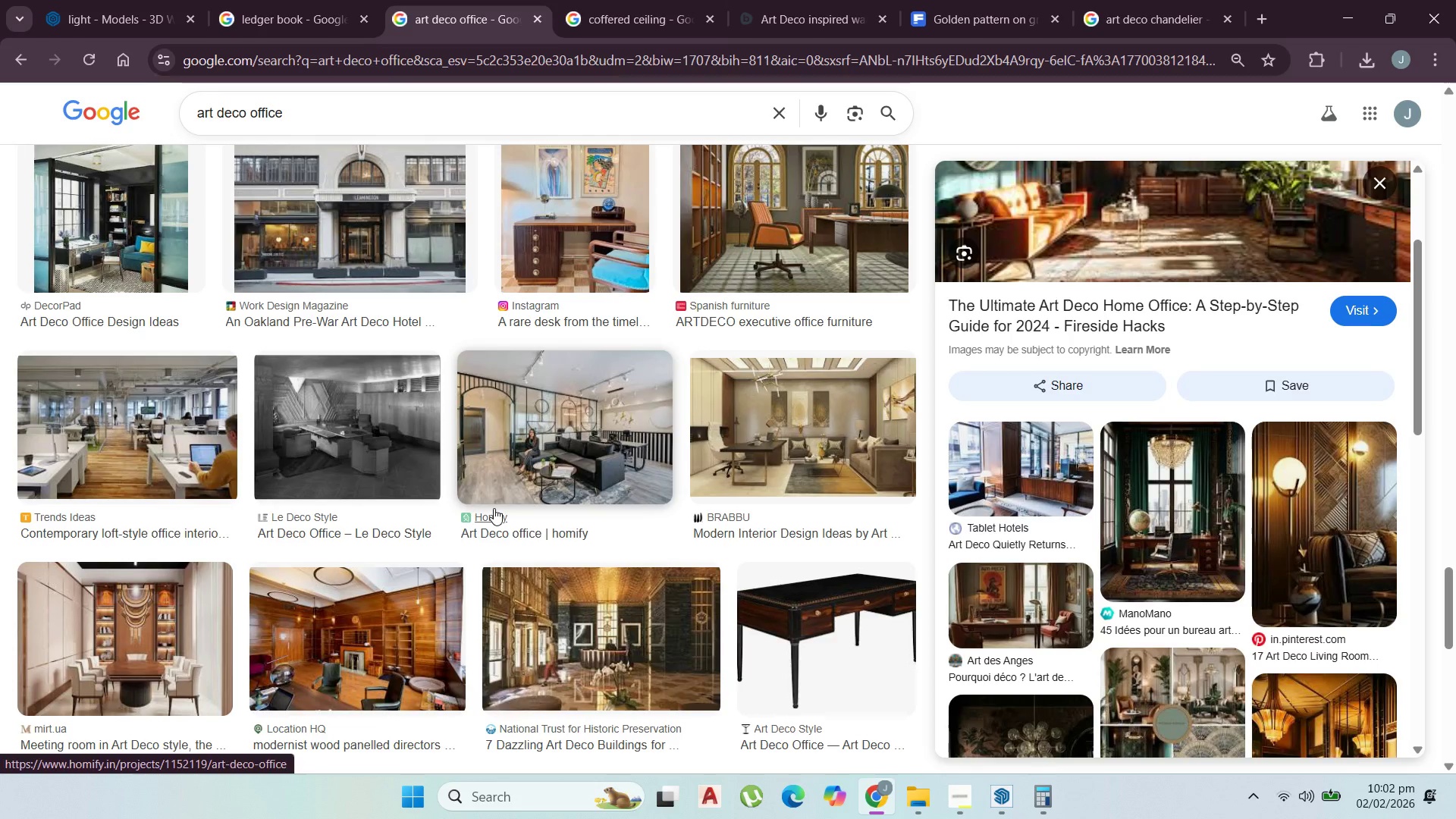 
scroll: coordinate [517, 494], scroll_direction: down, amount: 14.0
 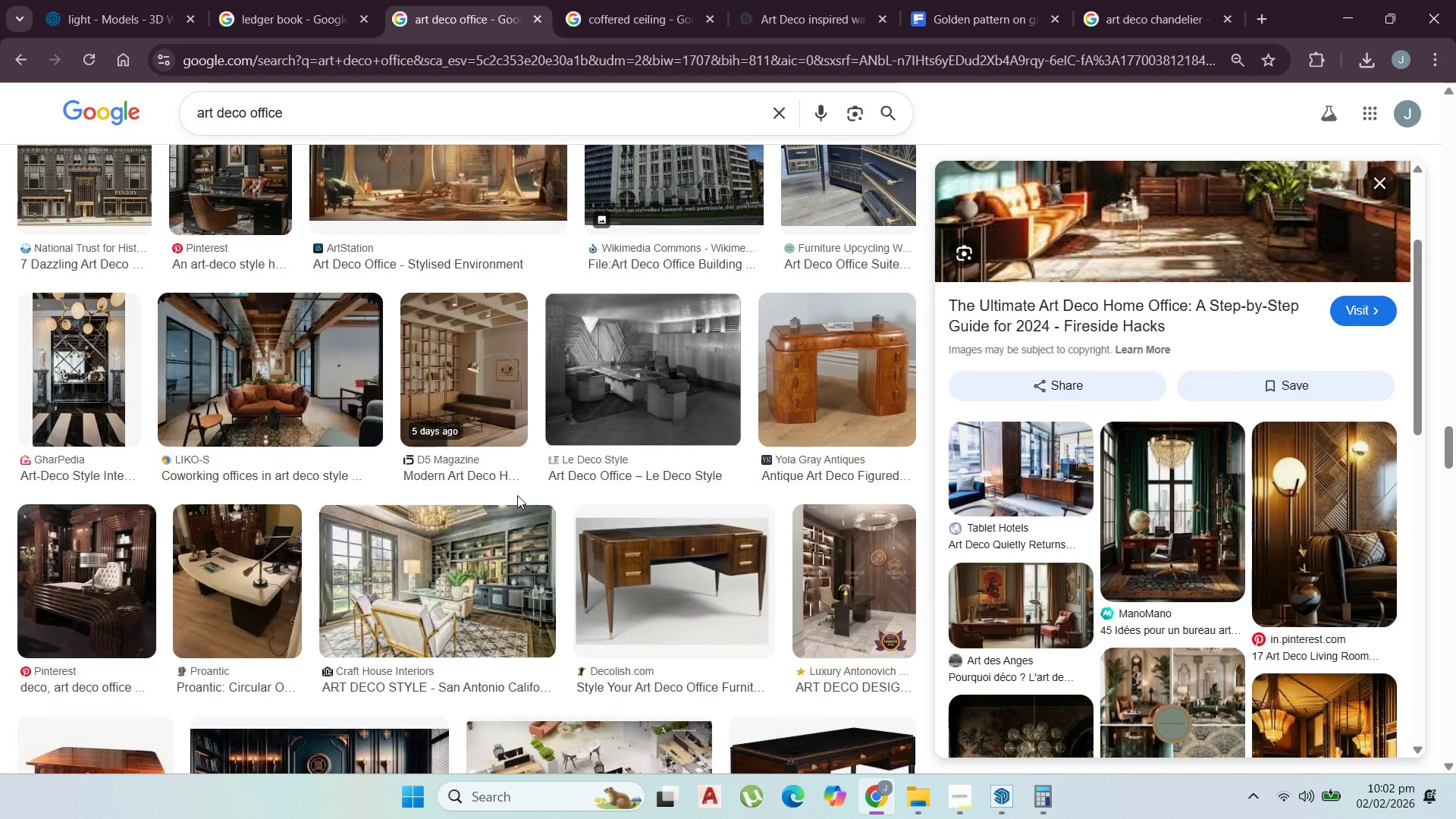 
scroll: coordinate [519, 500], scroll_direction: down, amount: 4.0
 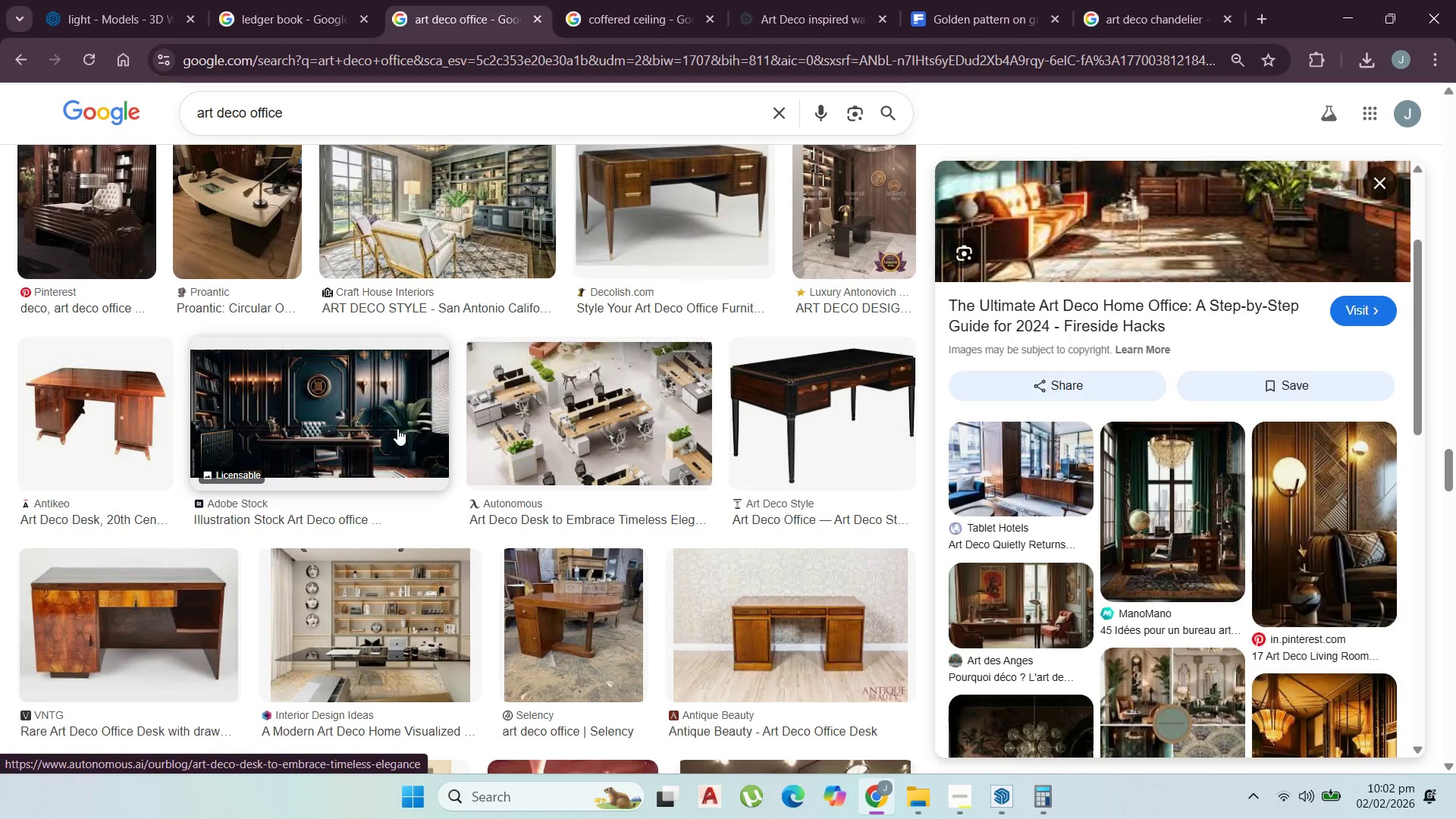 
left_click([394, 422])
 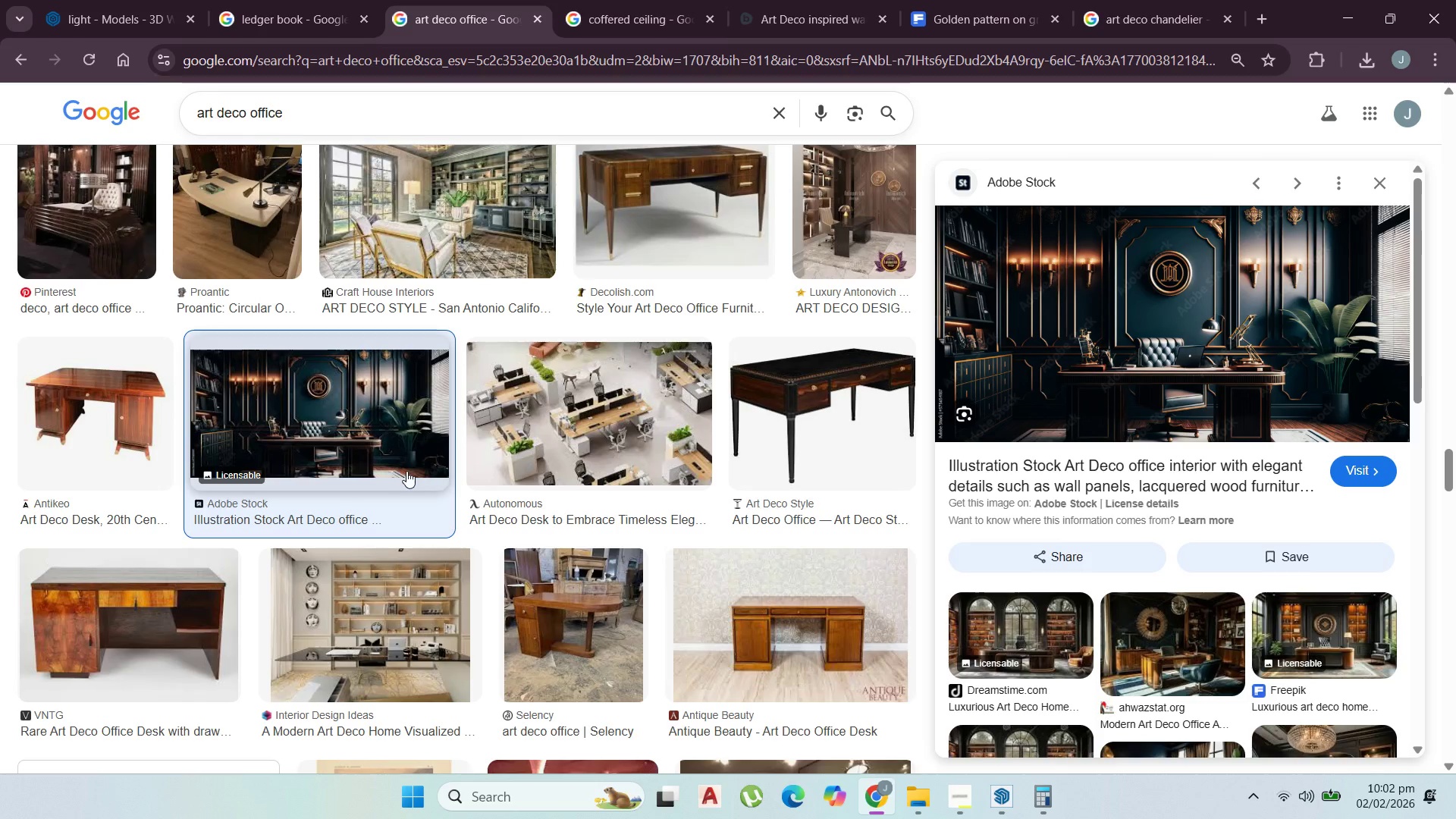 
wait(11.23)
 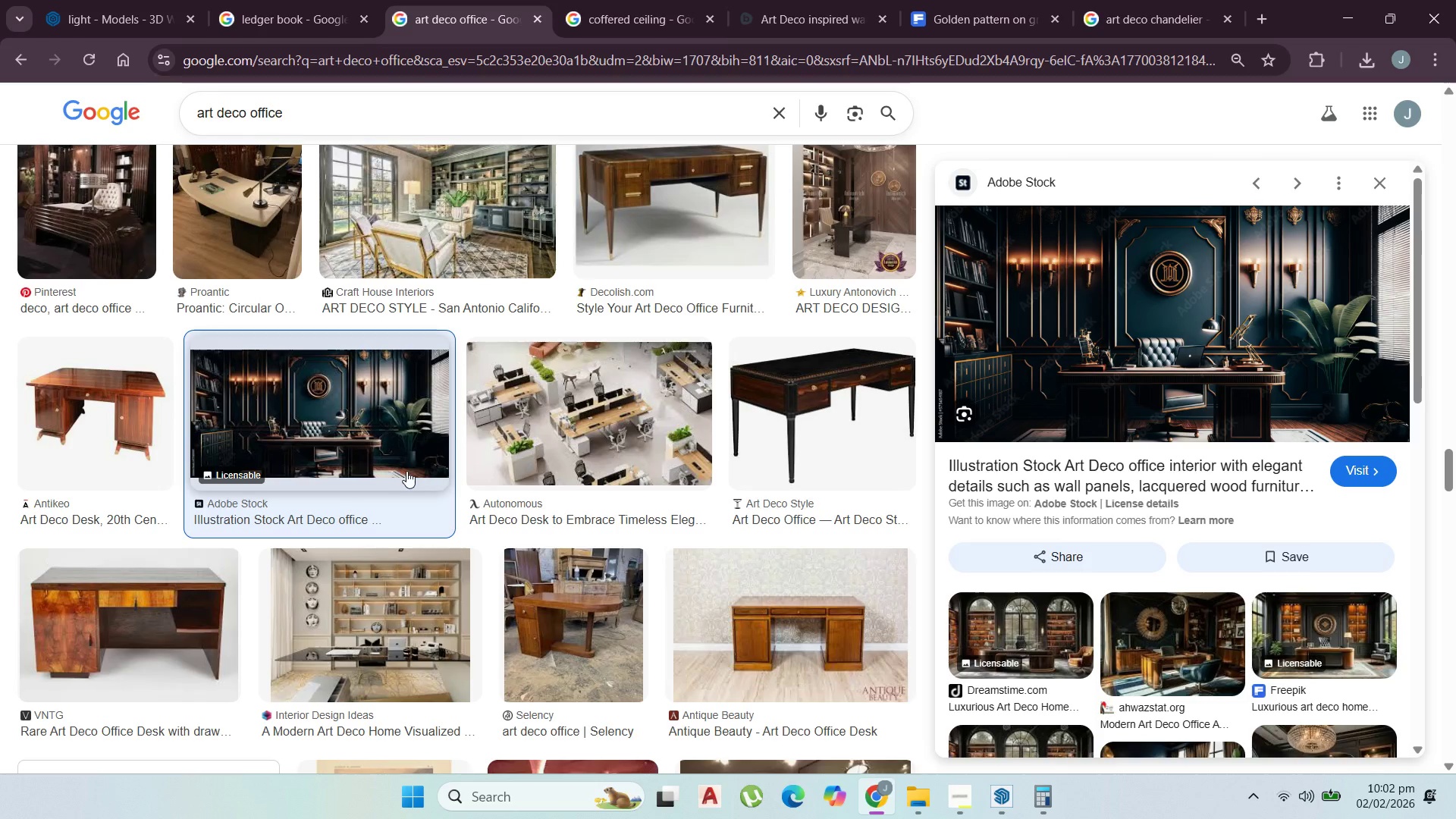 
left_click([1351, 17])
 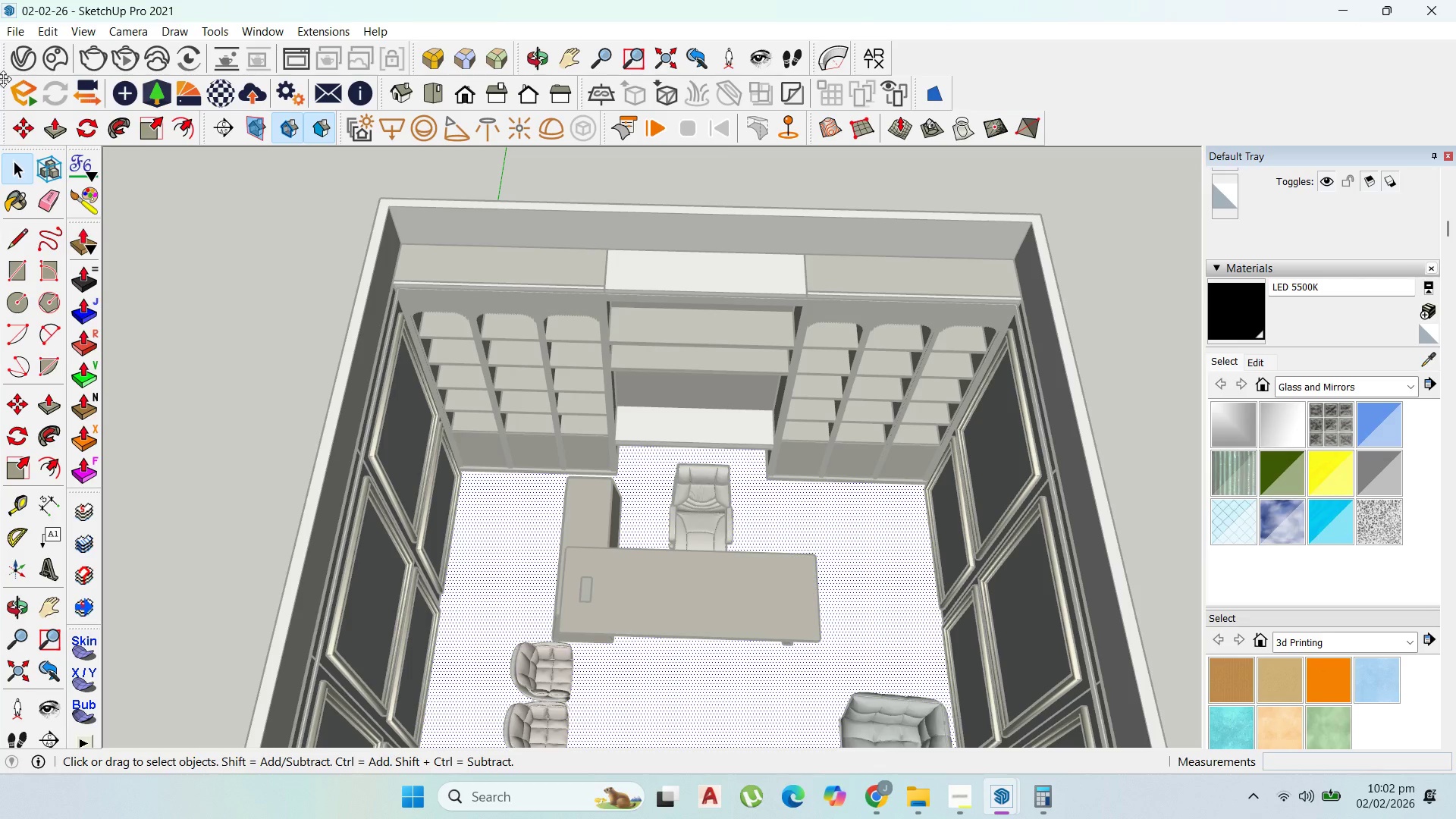 
left_click([21, 67])
 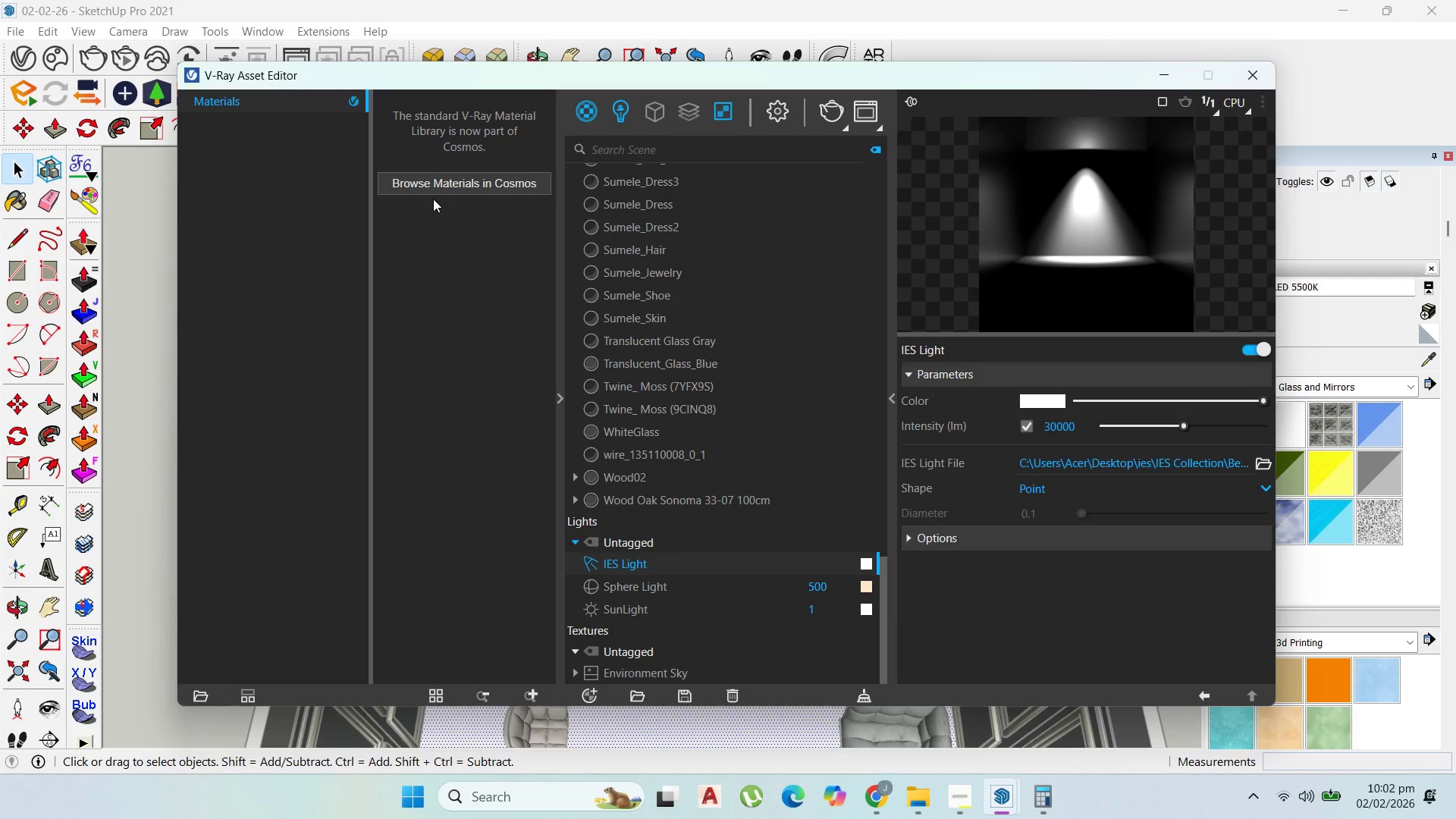 
double_click([436, 191])
 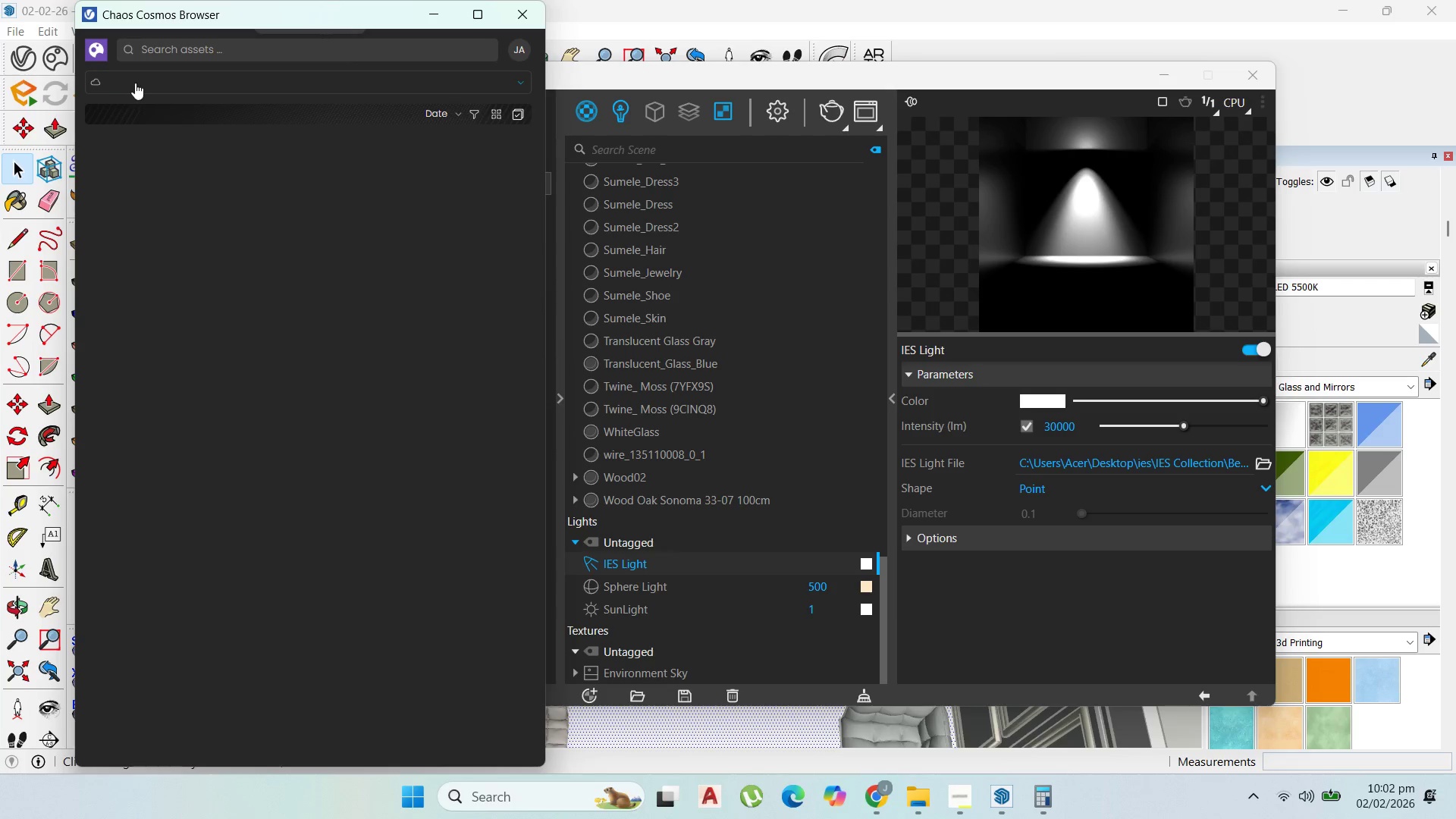 
left_click([162, 75])
 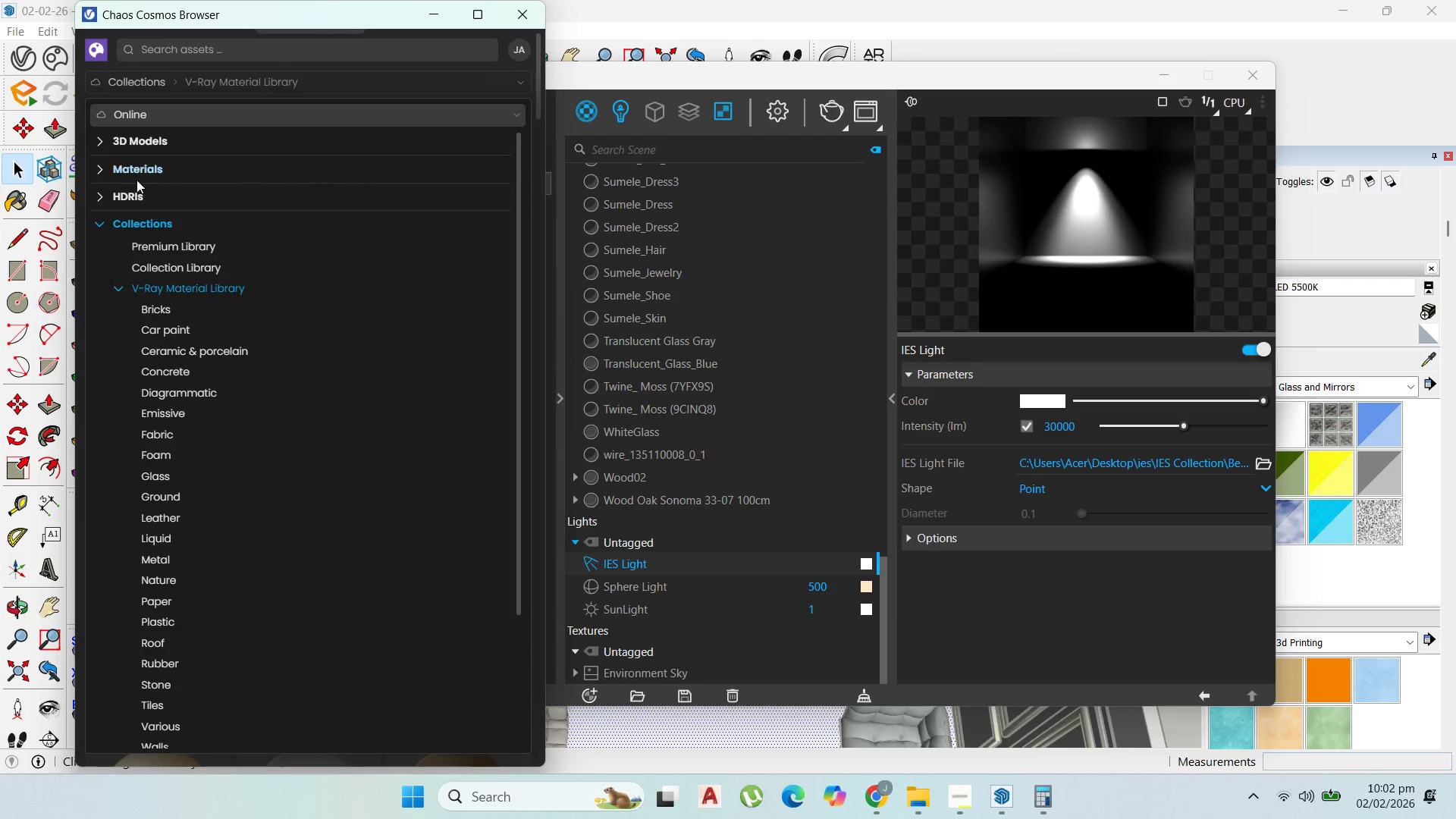 
left_click([96, 167])
 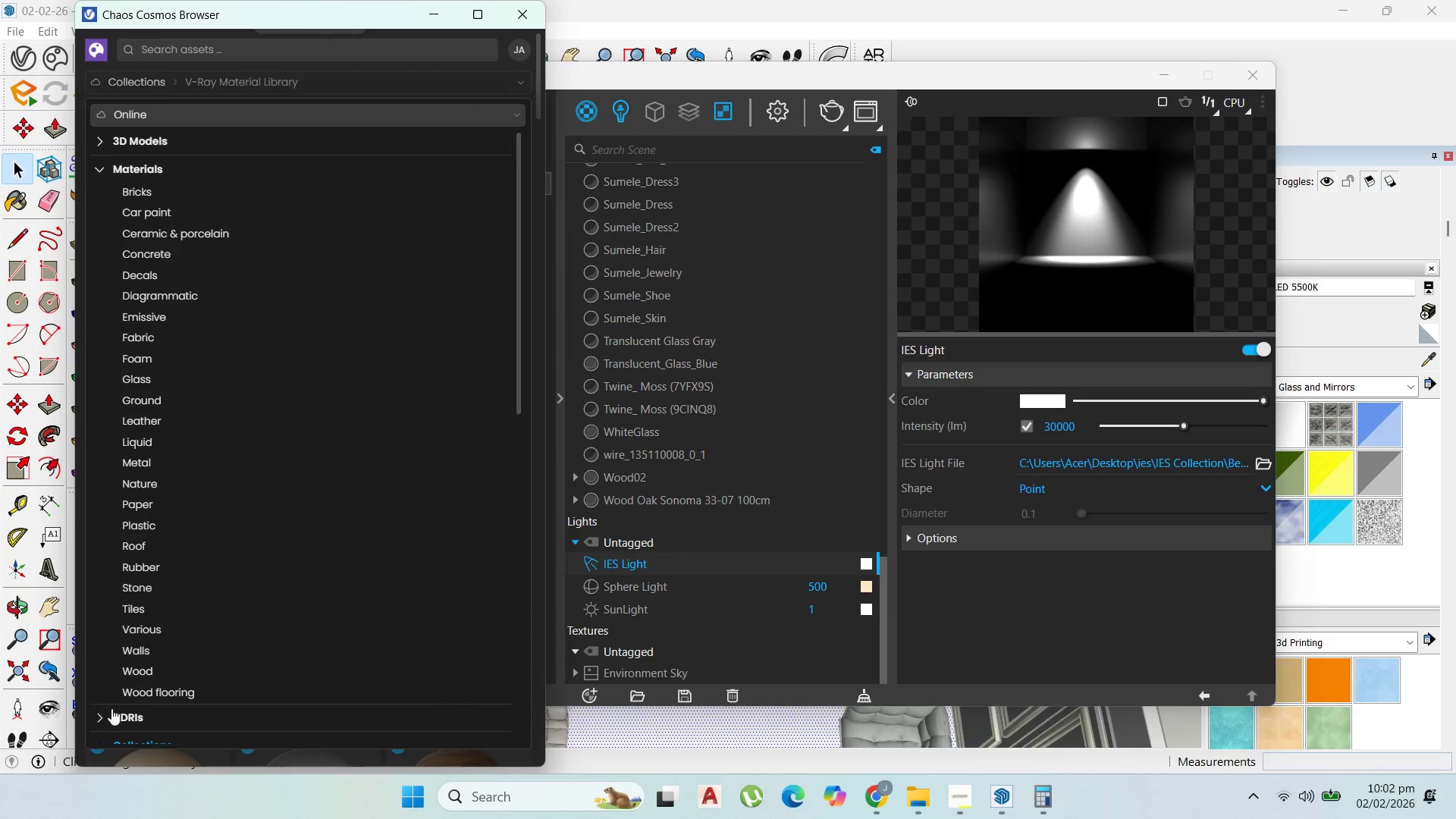 
left_click([135, 696])
 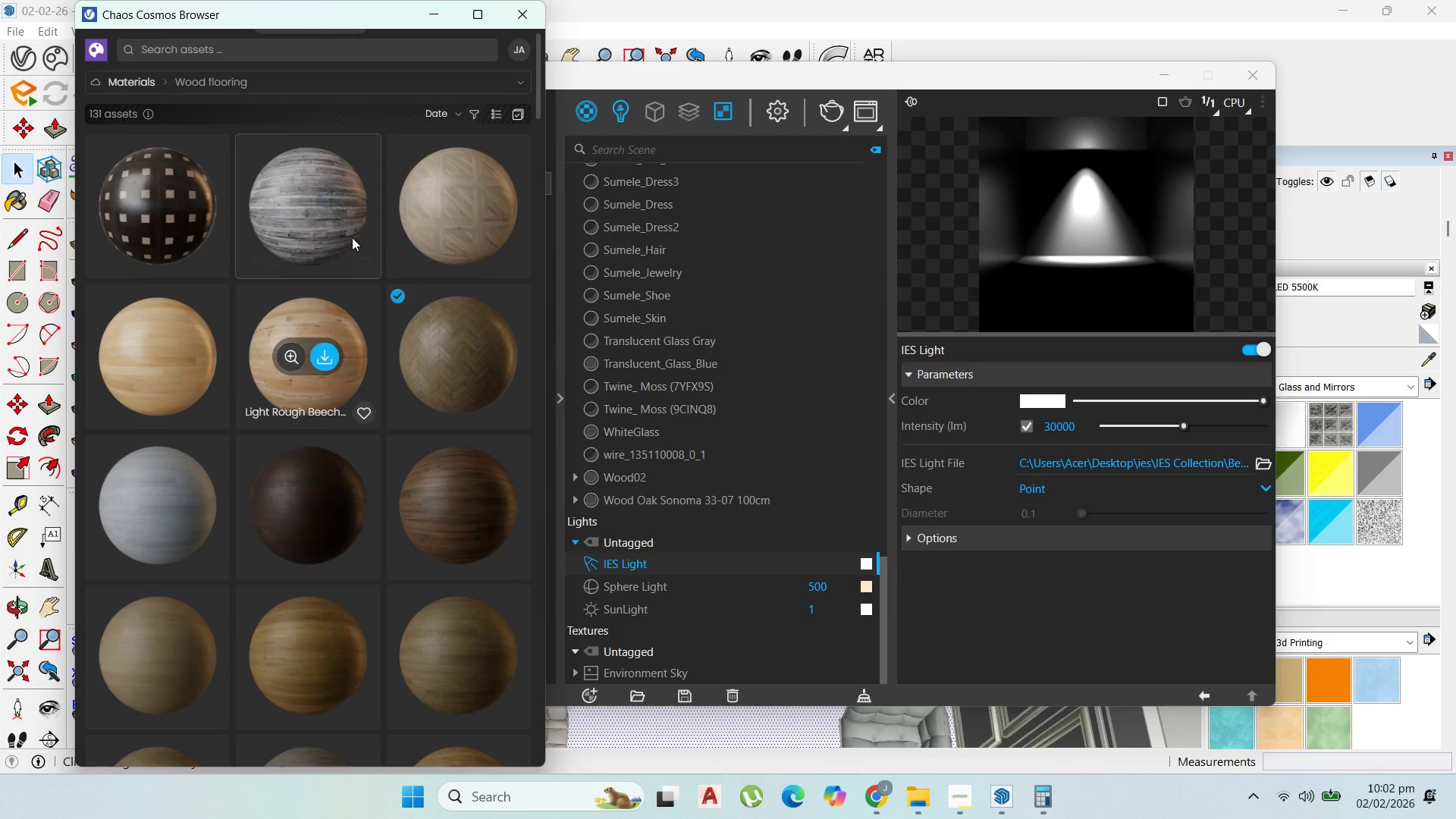 
scroll: coordinate [323, 399], scroll_direction: down, amount: 11.0
 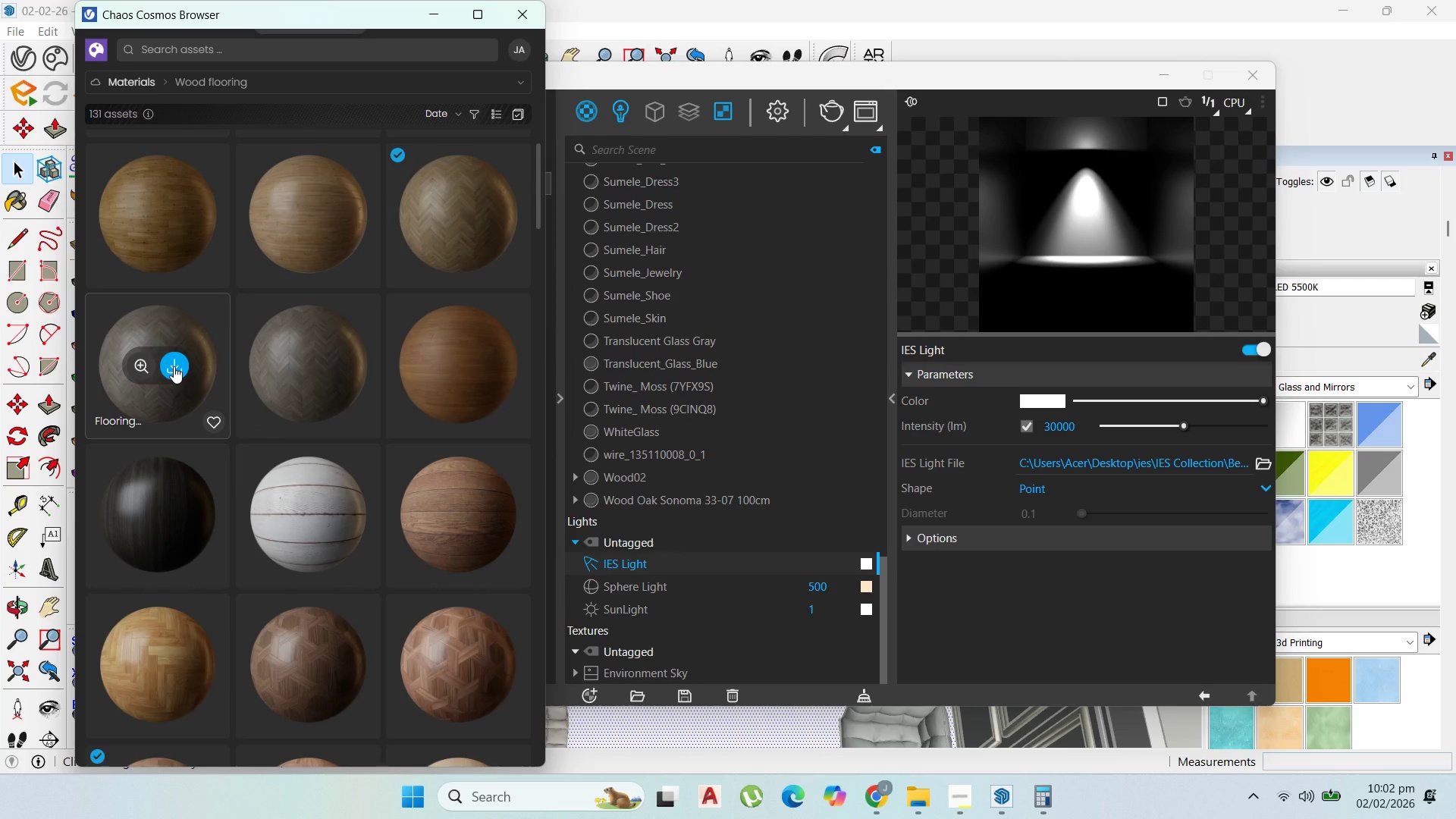 
left_click([328, 372])
 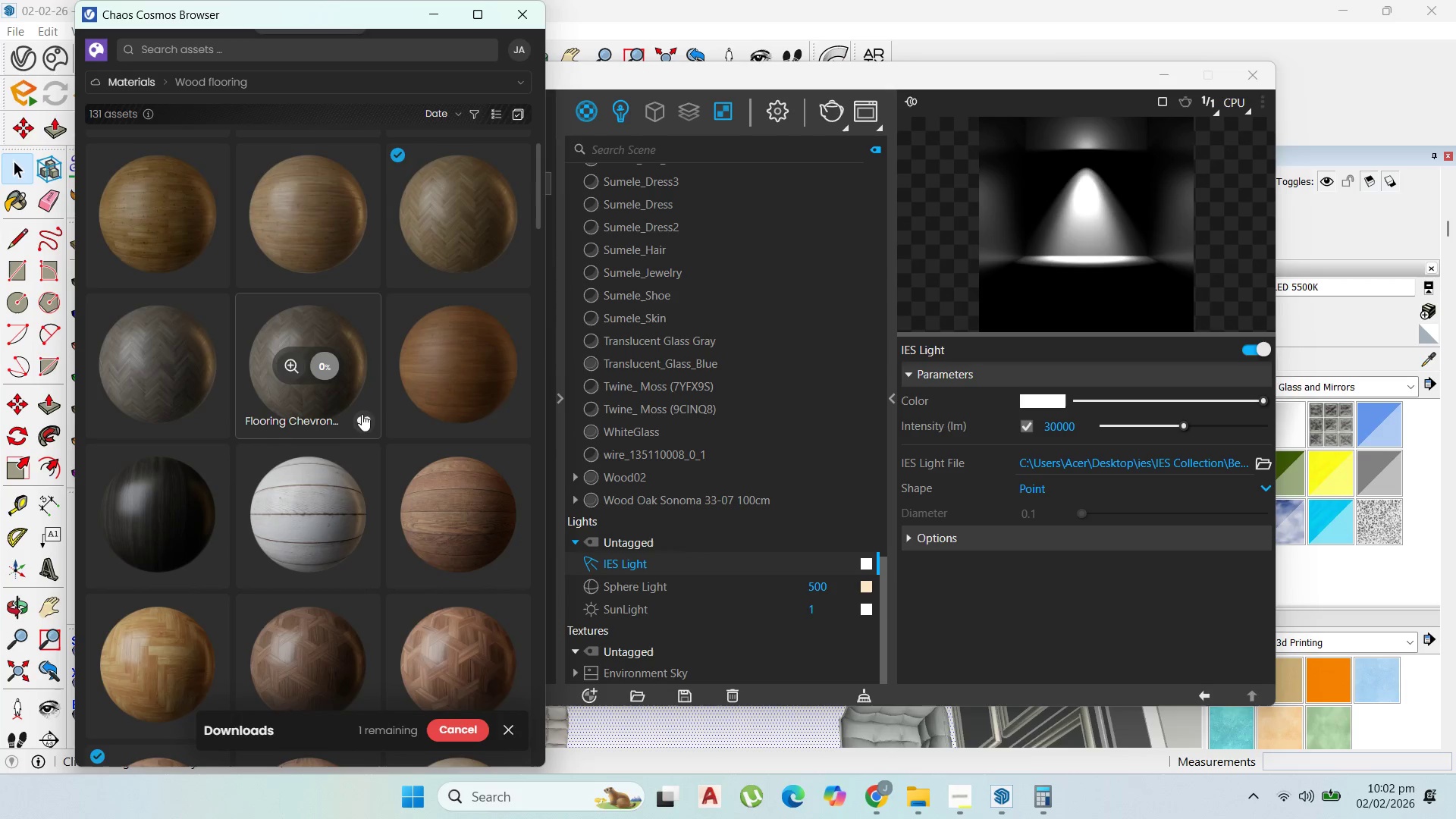 
scroll: coordinate [366, 433], scroll_direction: down, amount: 2.0
 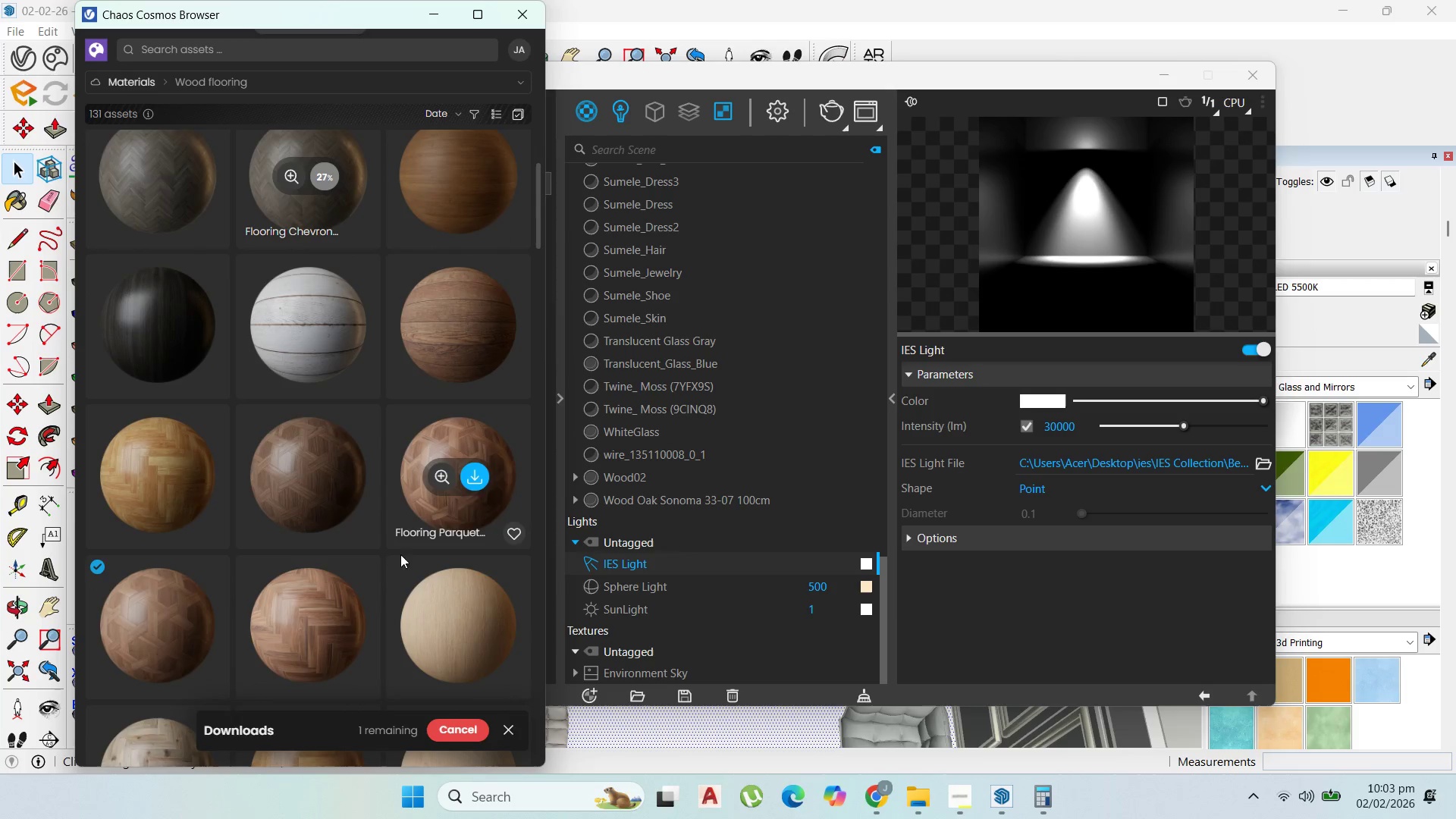 
scroll: coordinate [296, 347], scroll_direction: up, amount: 2.0
 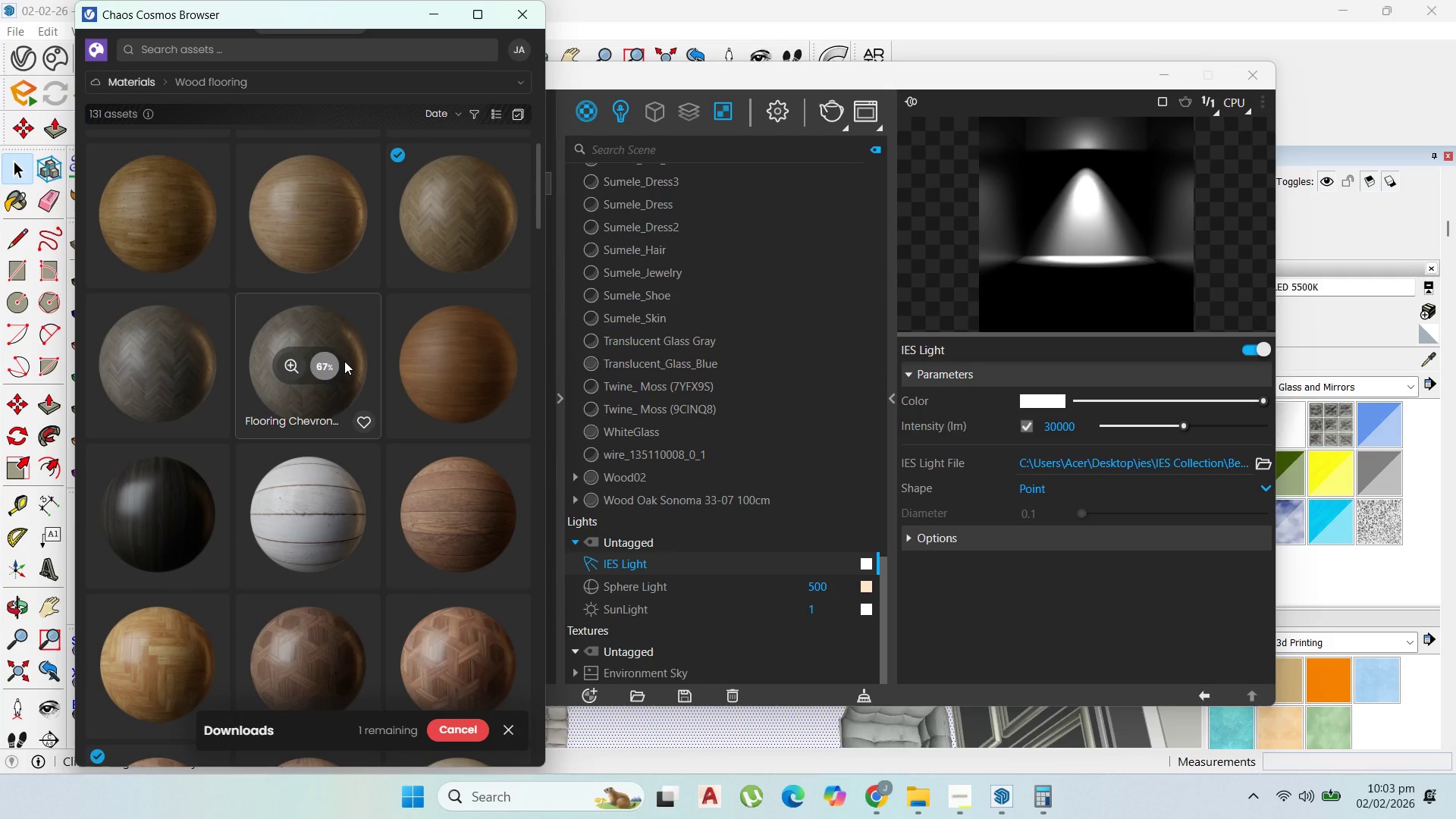 
mouse_move([329, 366])
 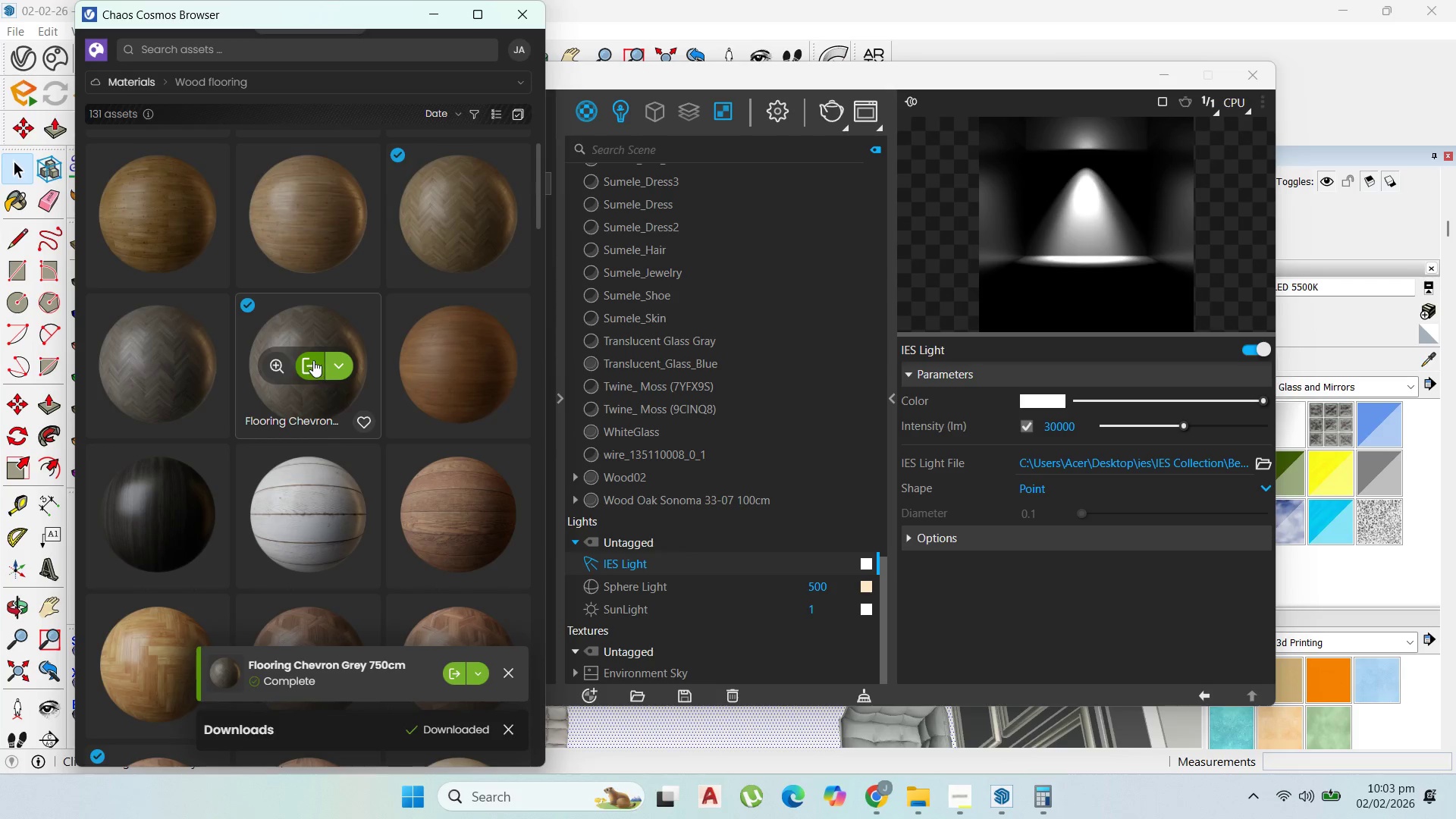 
left_click([312, 361])
 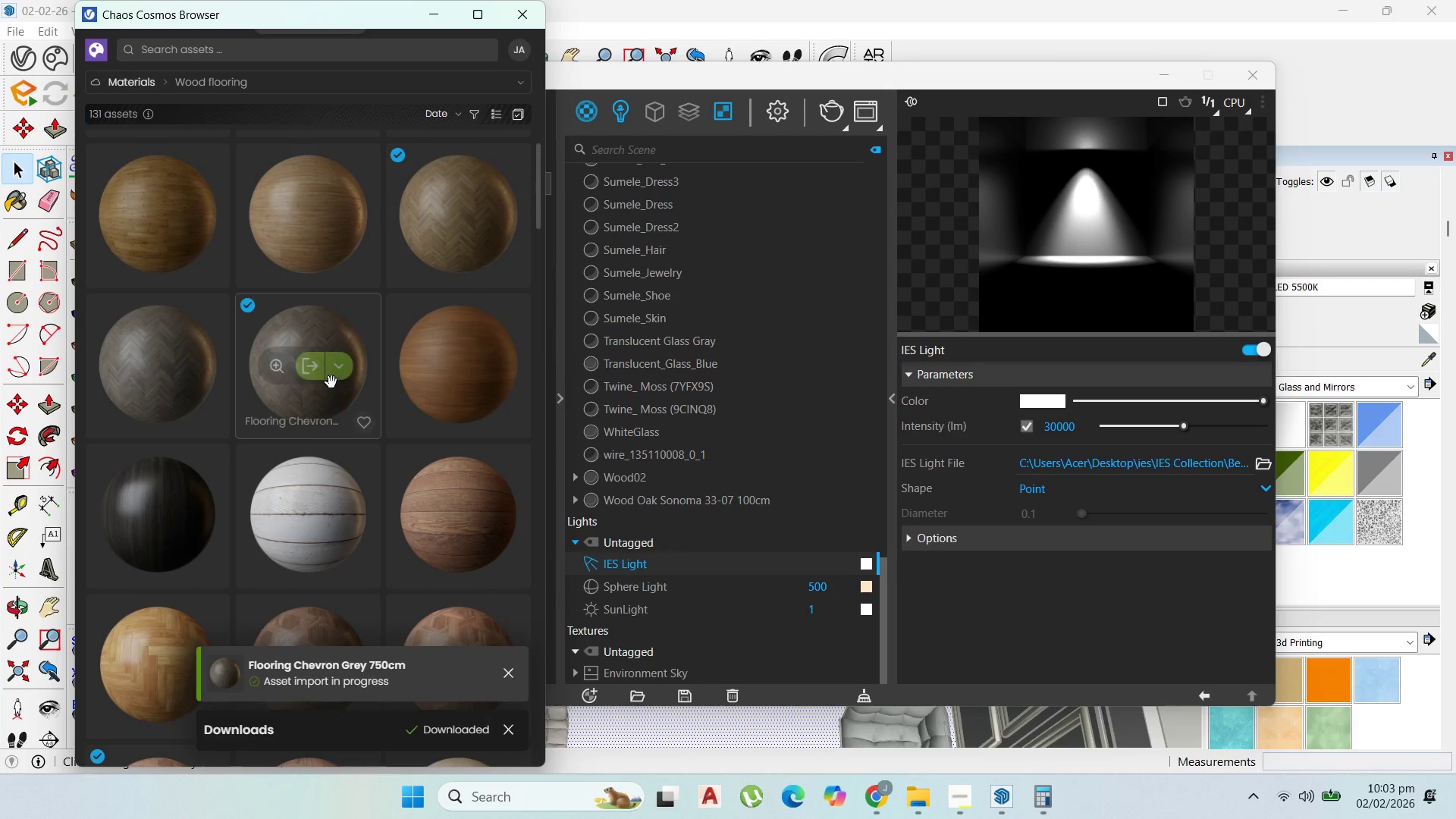 
wait(7.33)
 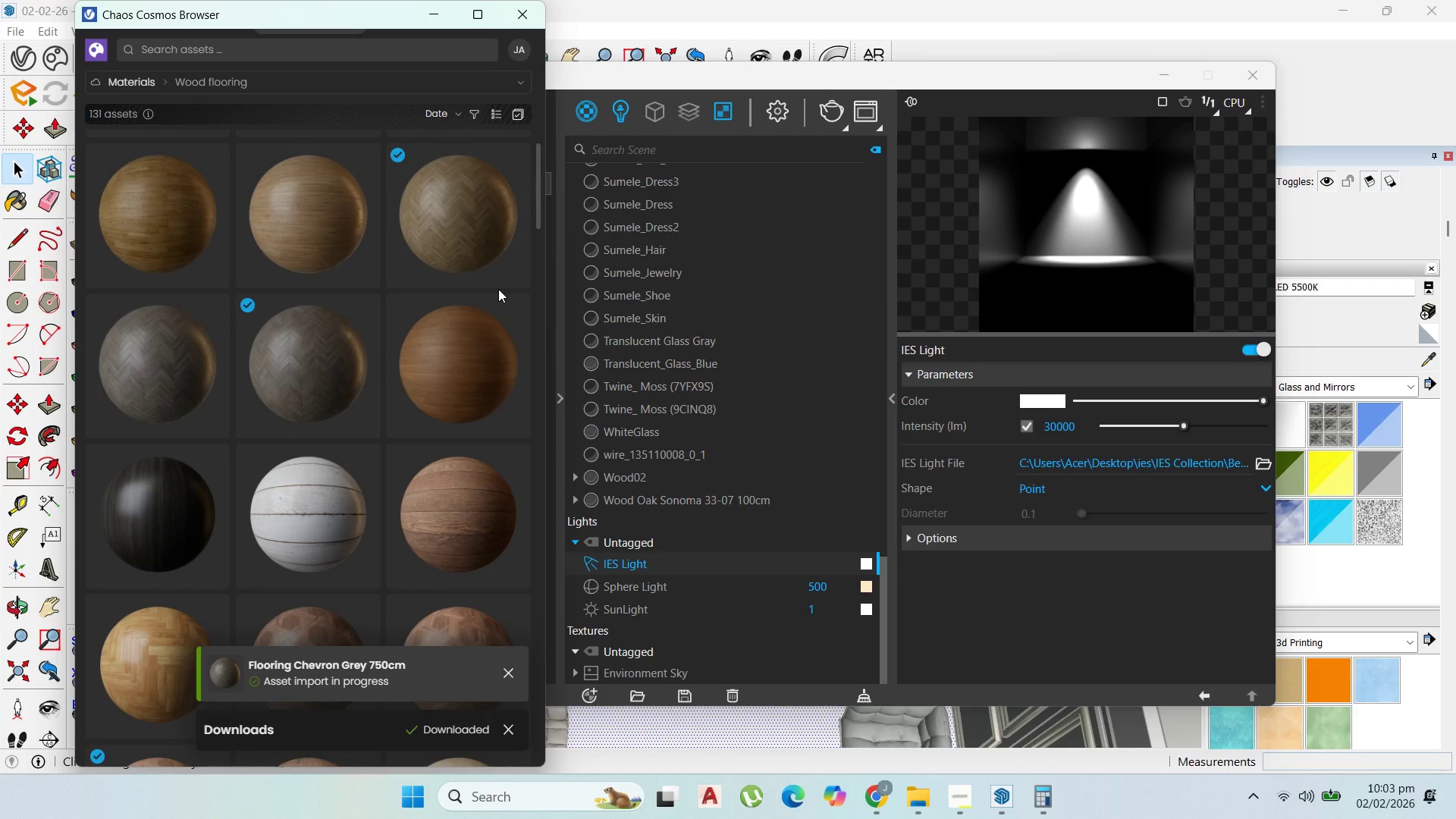 
scroll: coordinate [695, 410], scroll_direction: up, amount: 16.0
 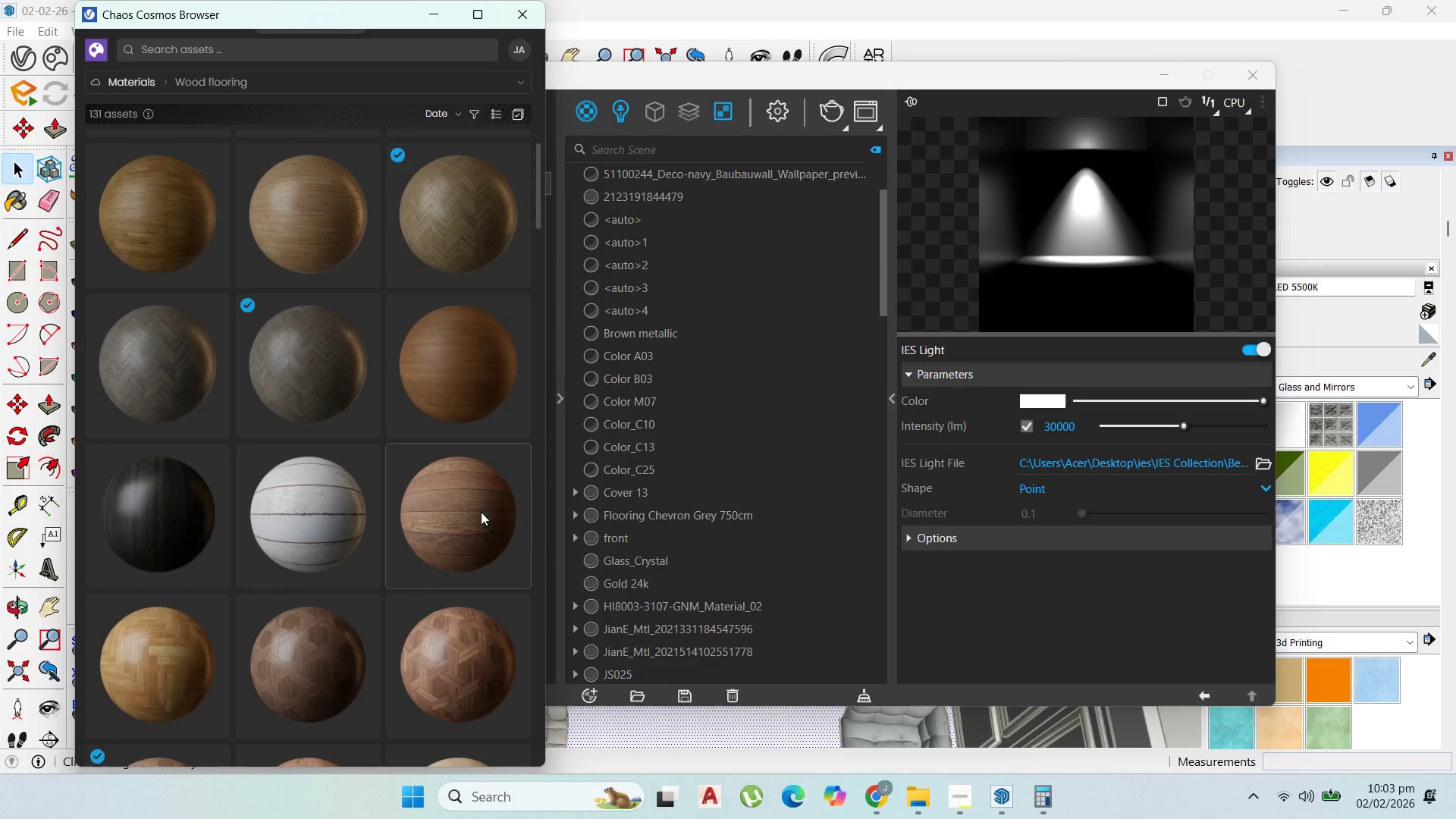 
left_click([684, 511])
 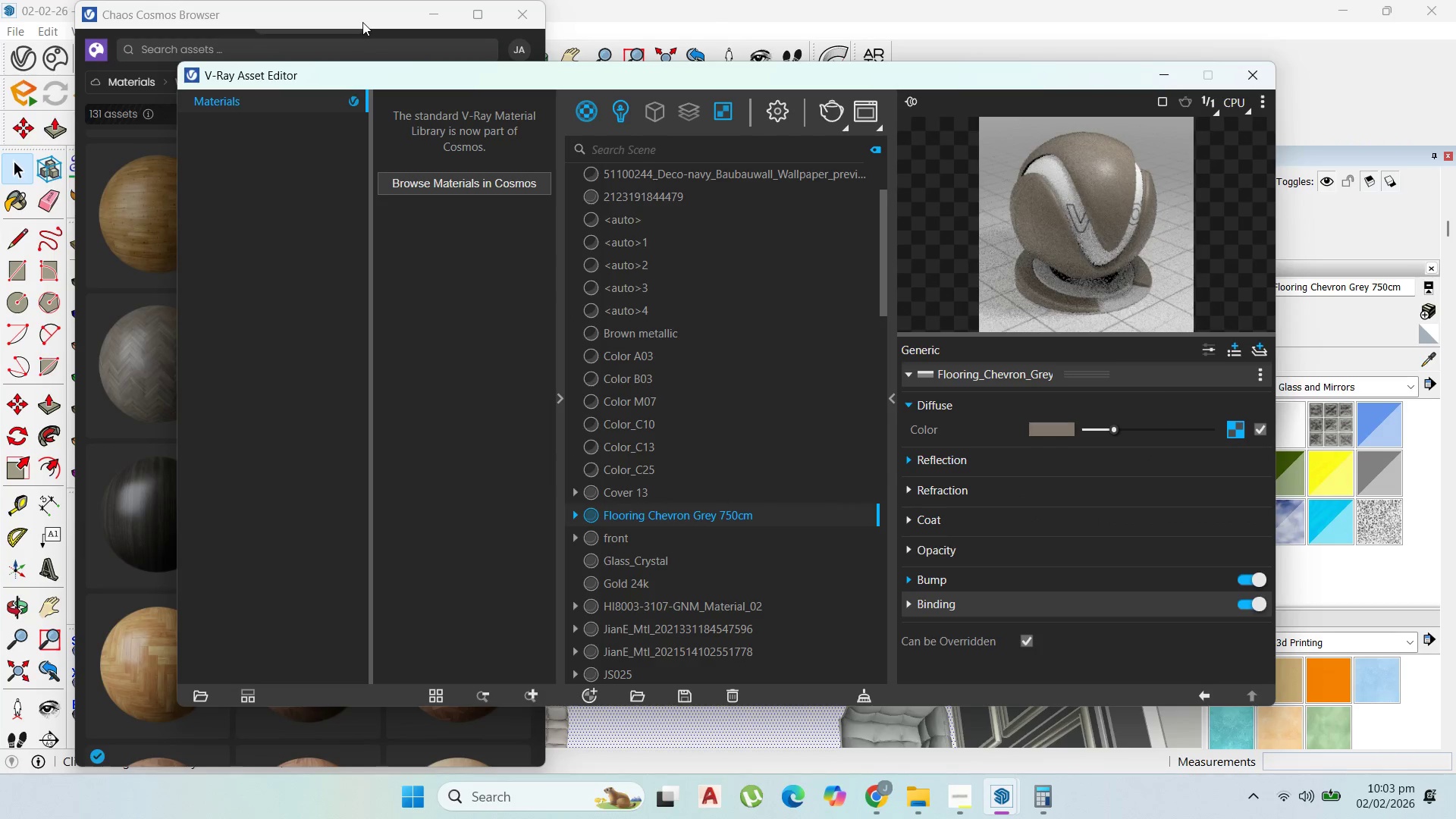 
left_click([327, 20])
 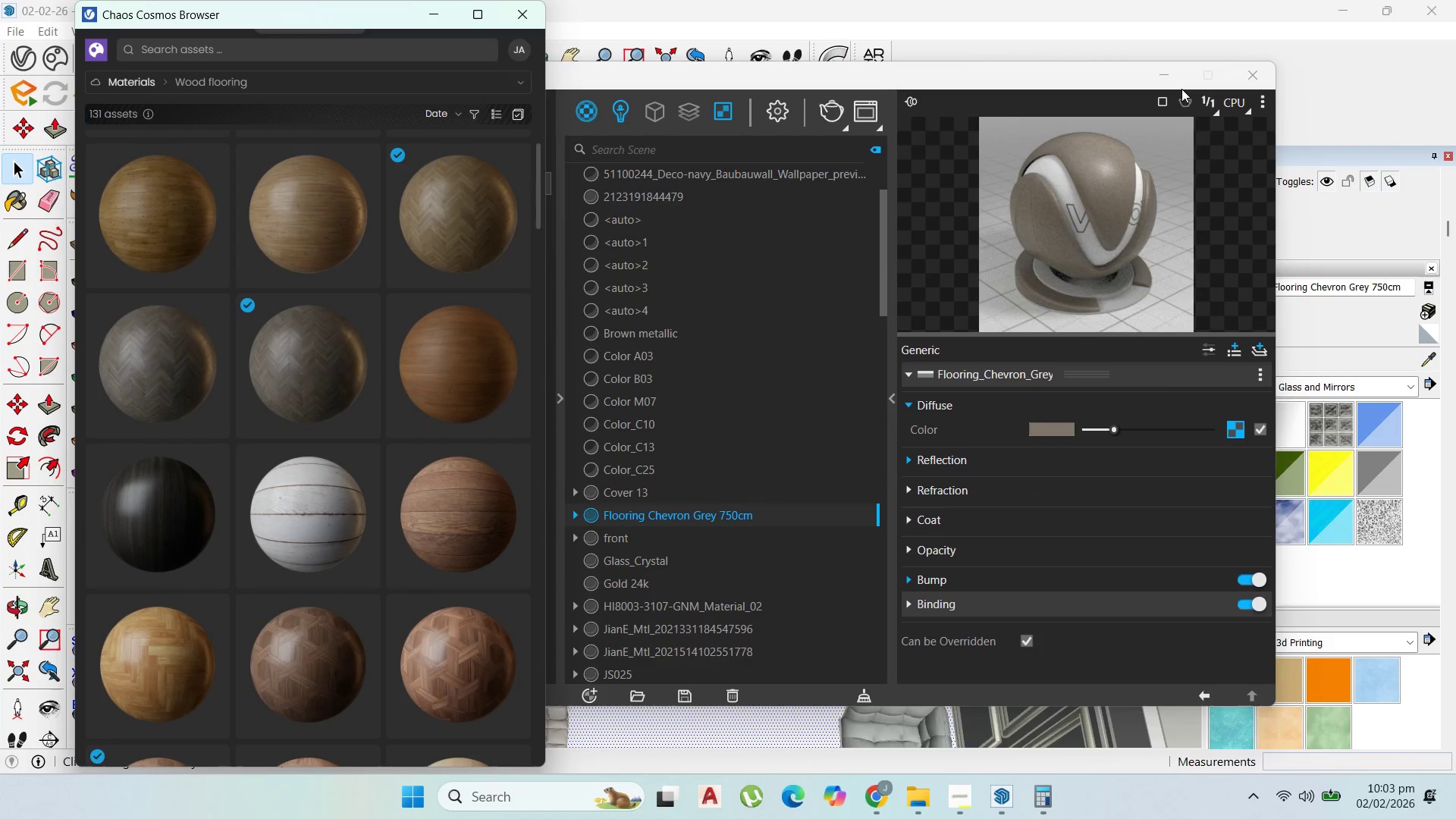 
left_click([1162, 74])
 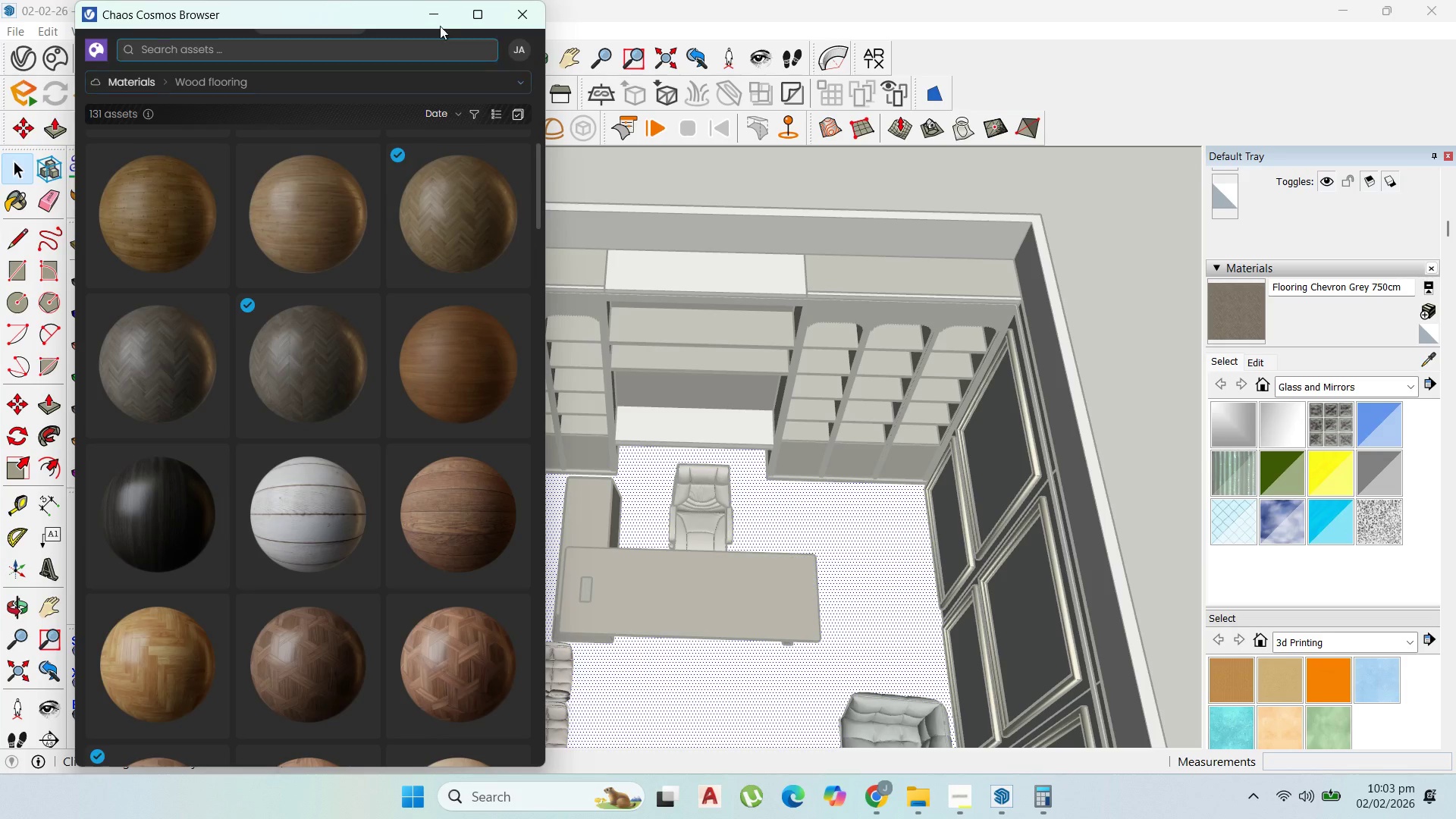 
left_click([439, 17])
 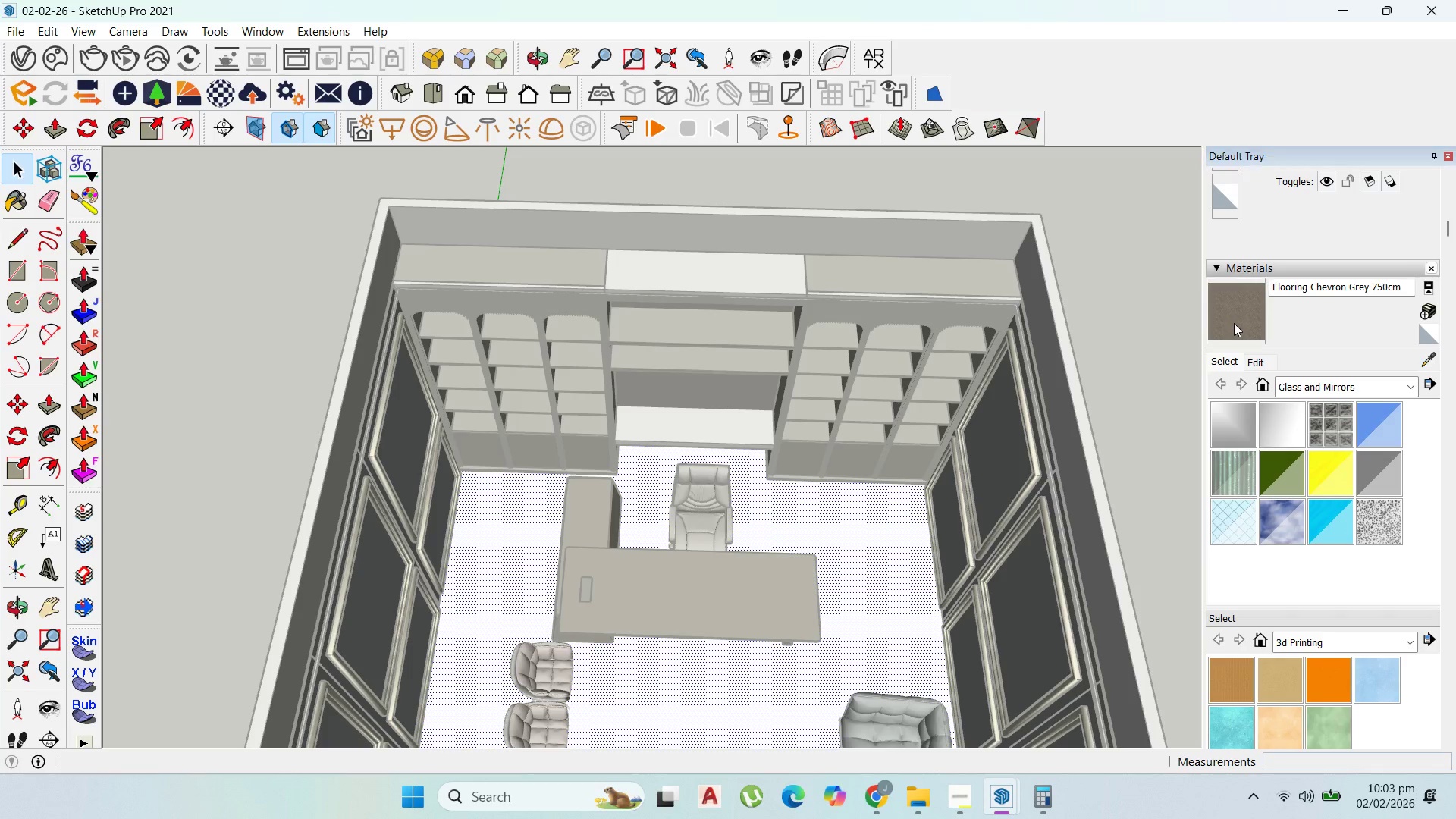 
scroll: coordinate [676, 734], scroll_direction: up, amount: 2.0
 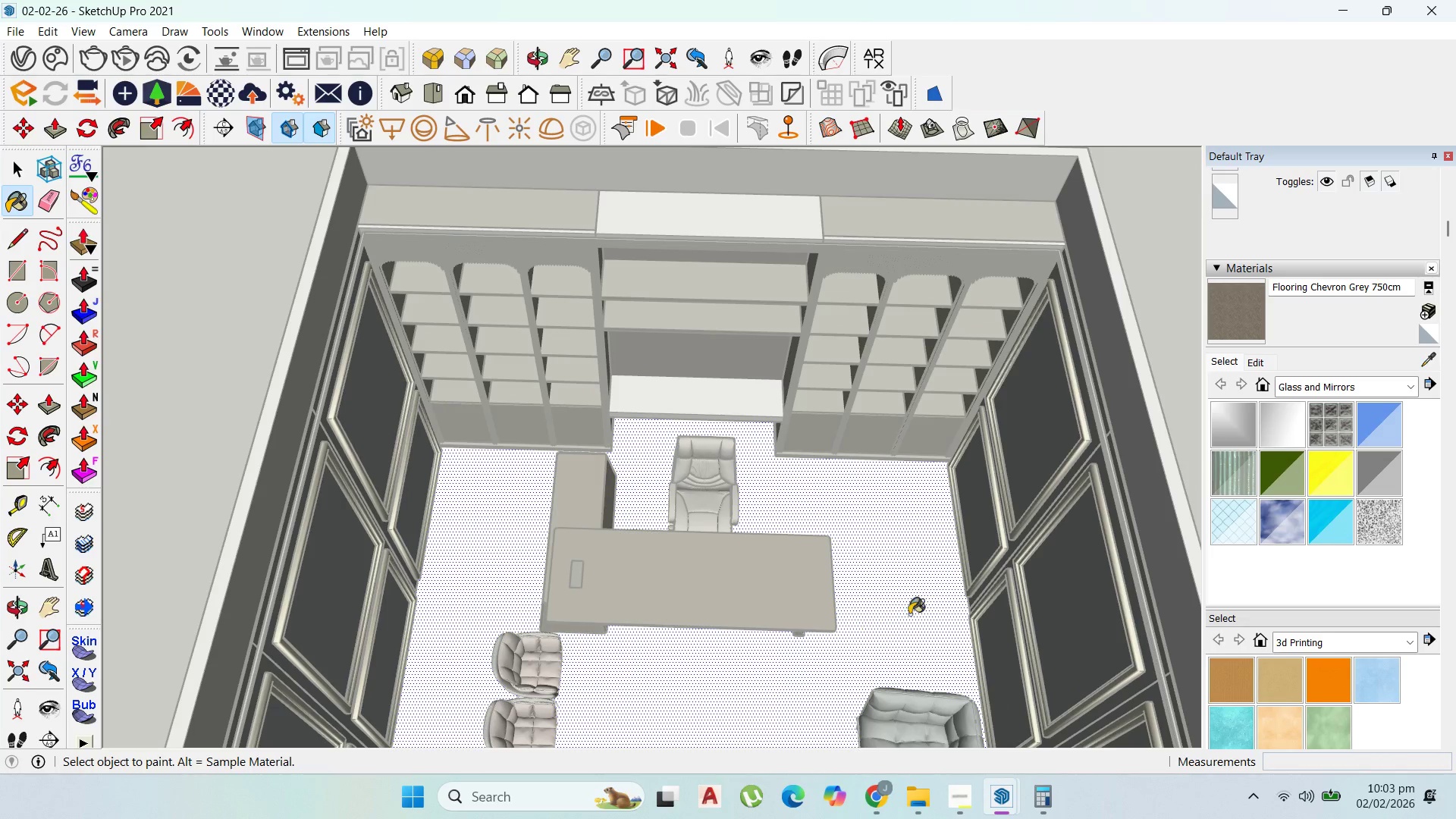 
left_click([909, 614])
 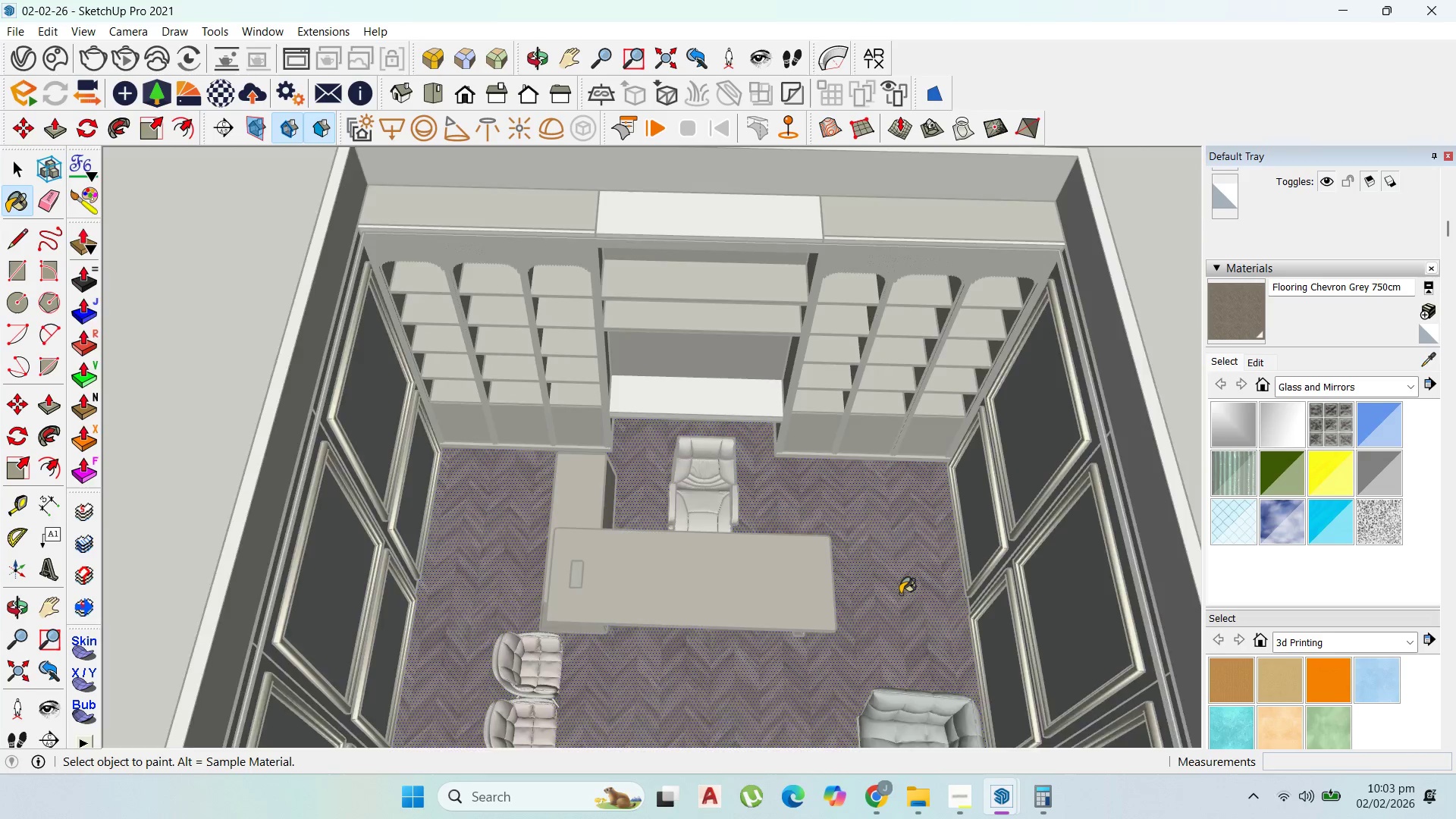 
scroll: coordinate [898, 583], scroll_direction: up, amount: 7.0
 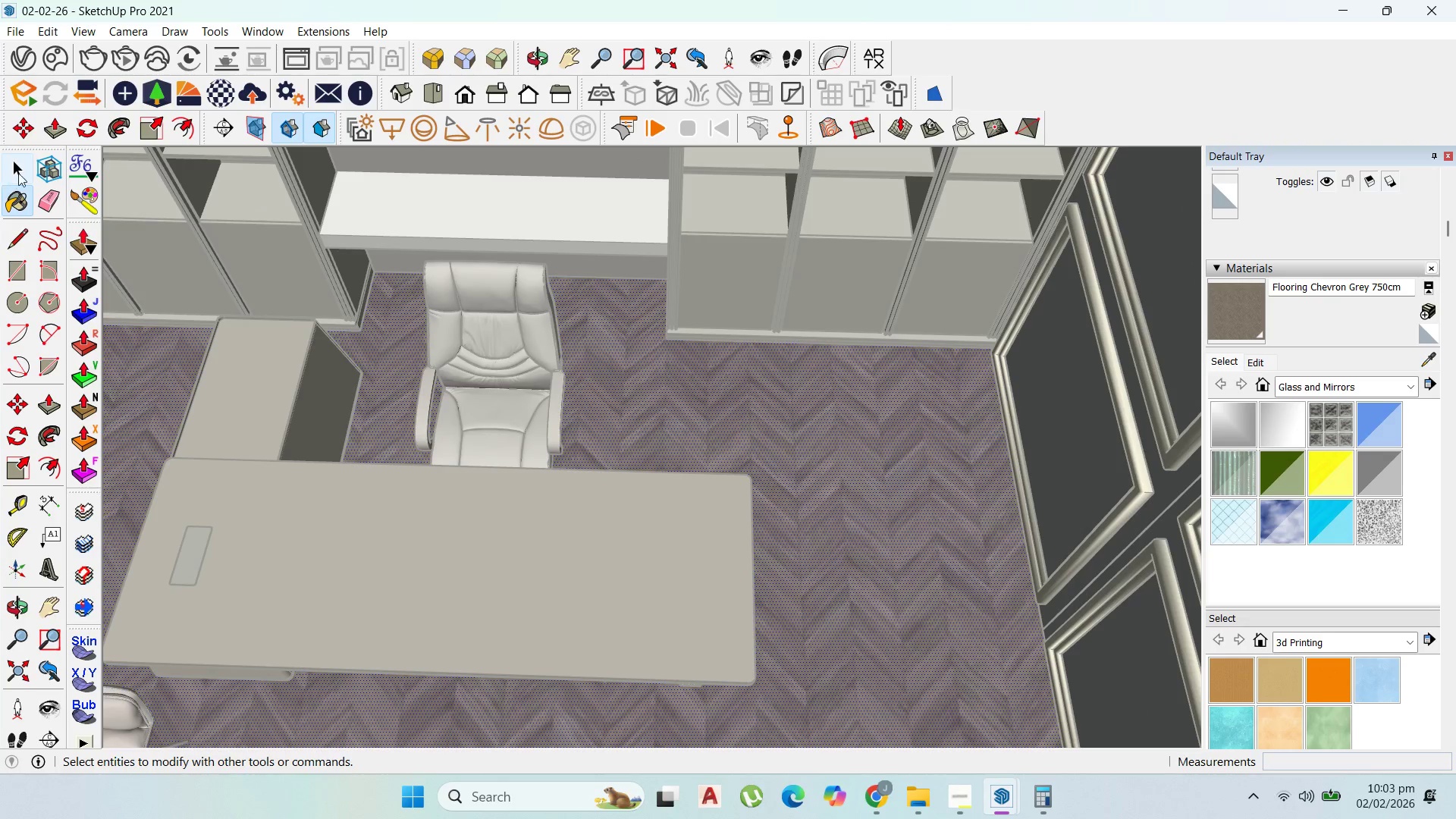 
key(Escape)
 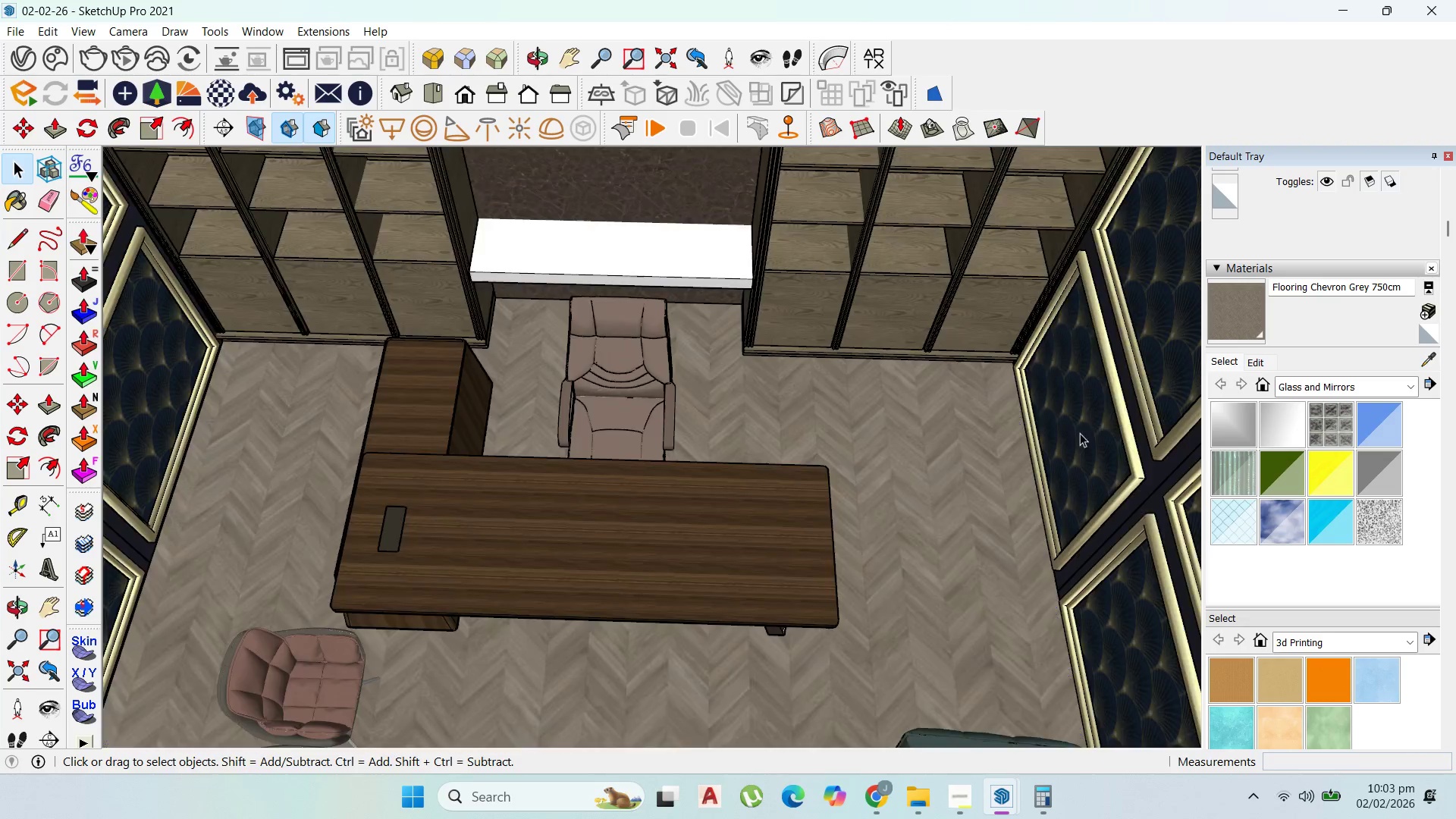 
key(Escape)
 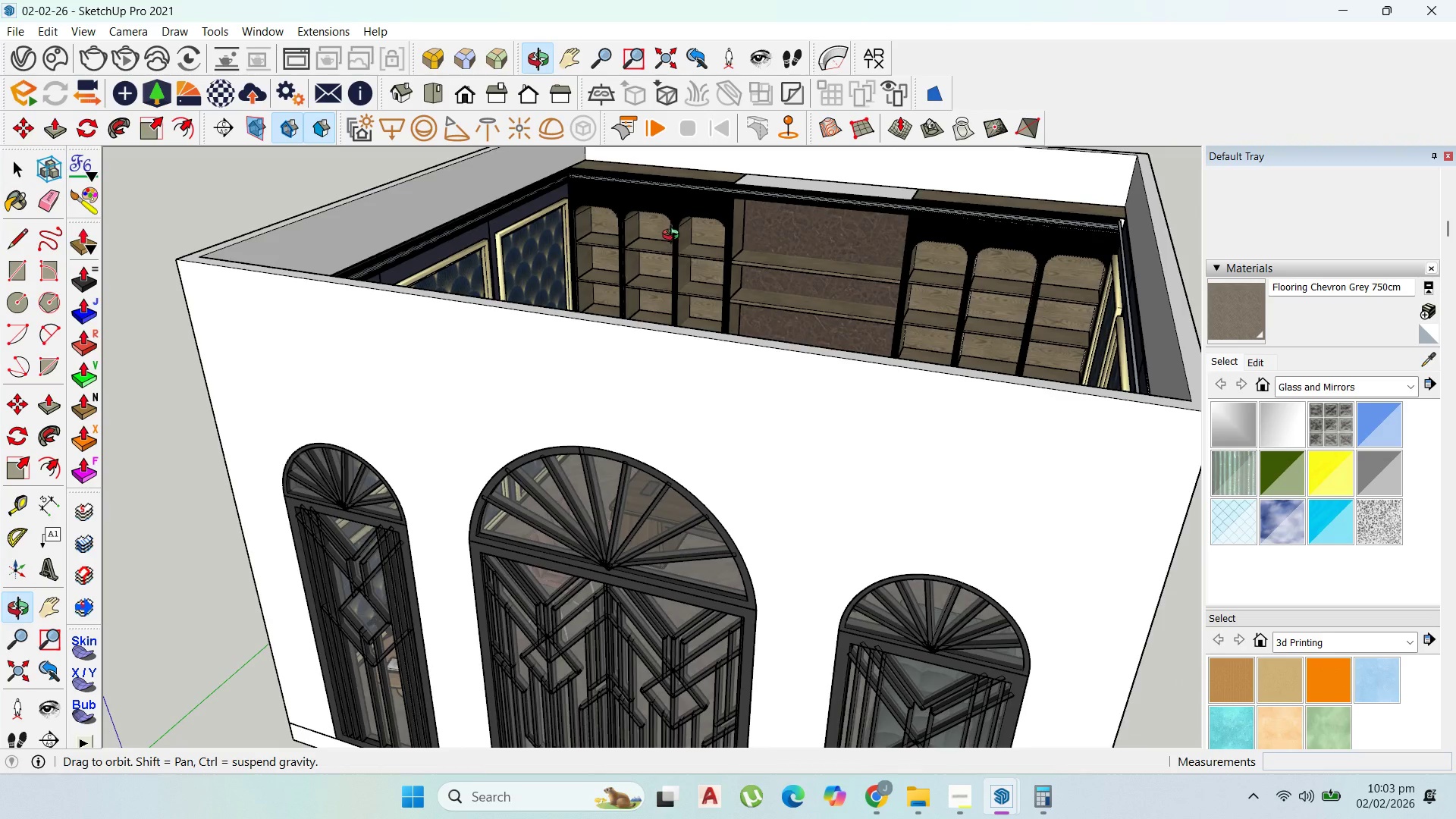 
scroll: coordinate [856, 437], scroll_direction: down, amount: 13.0
 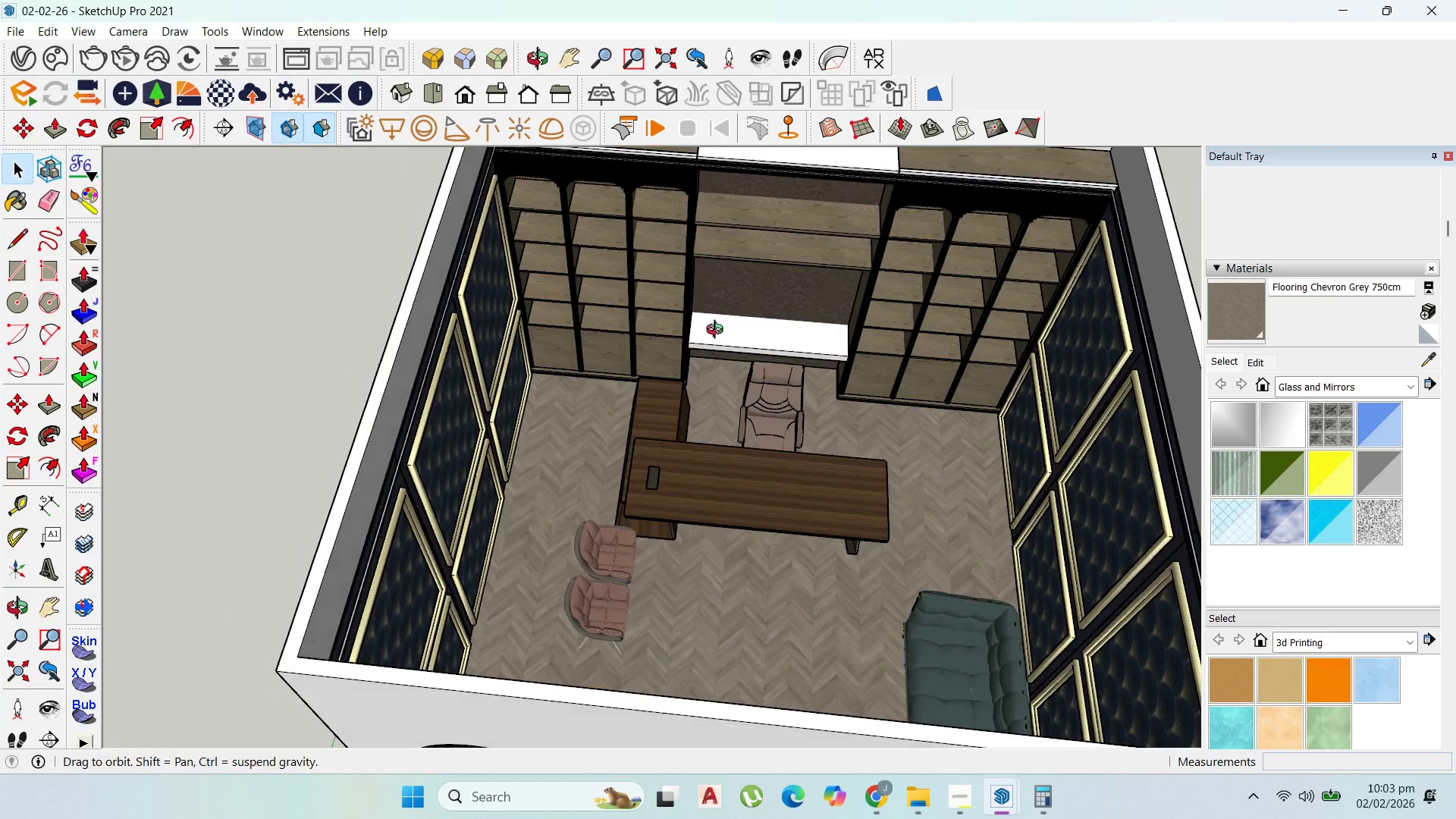 
scroll: coordinate [945, 277], scroll_direction: up, amount: 8.0
 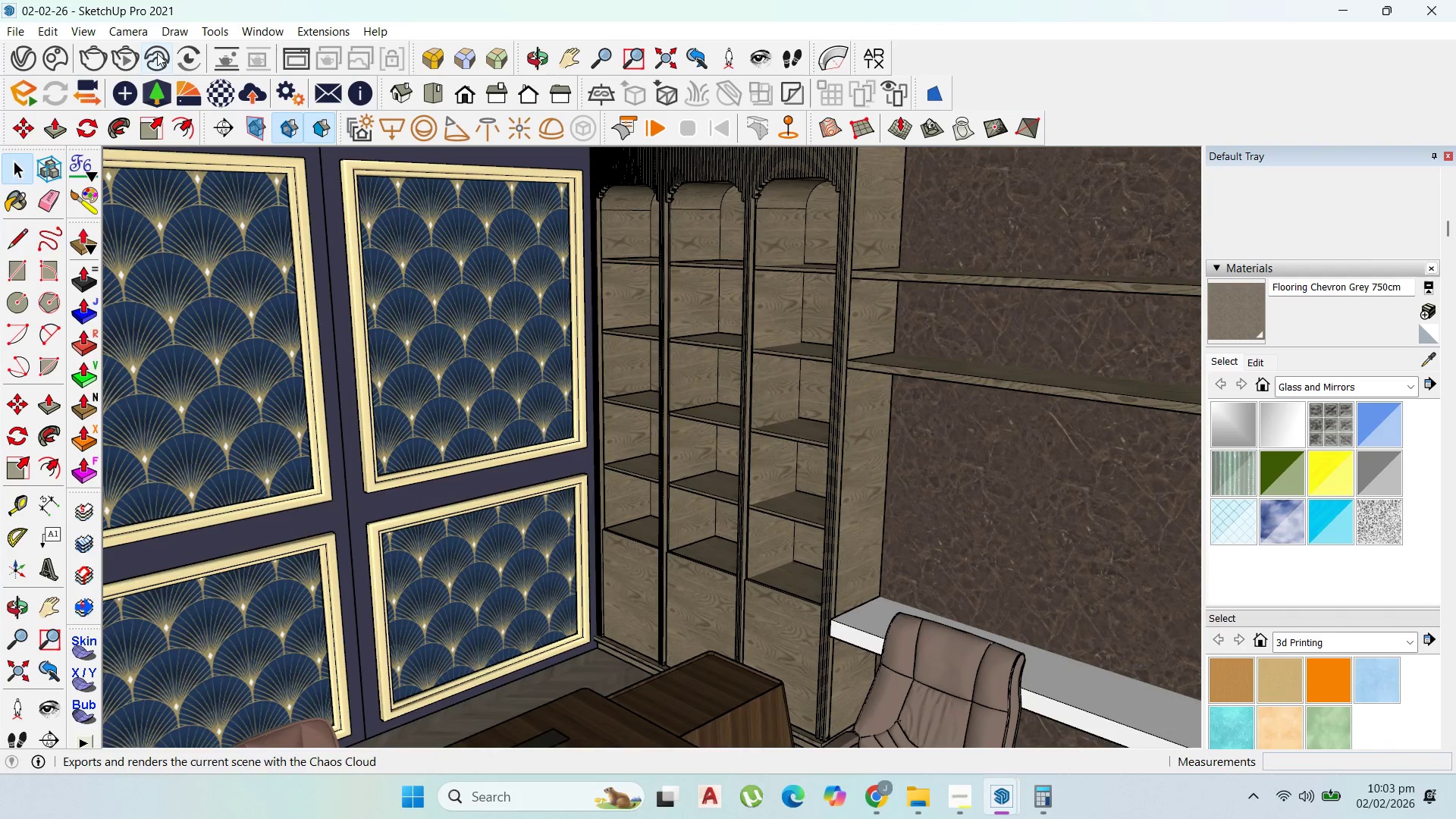 
left_click([80, 39])
 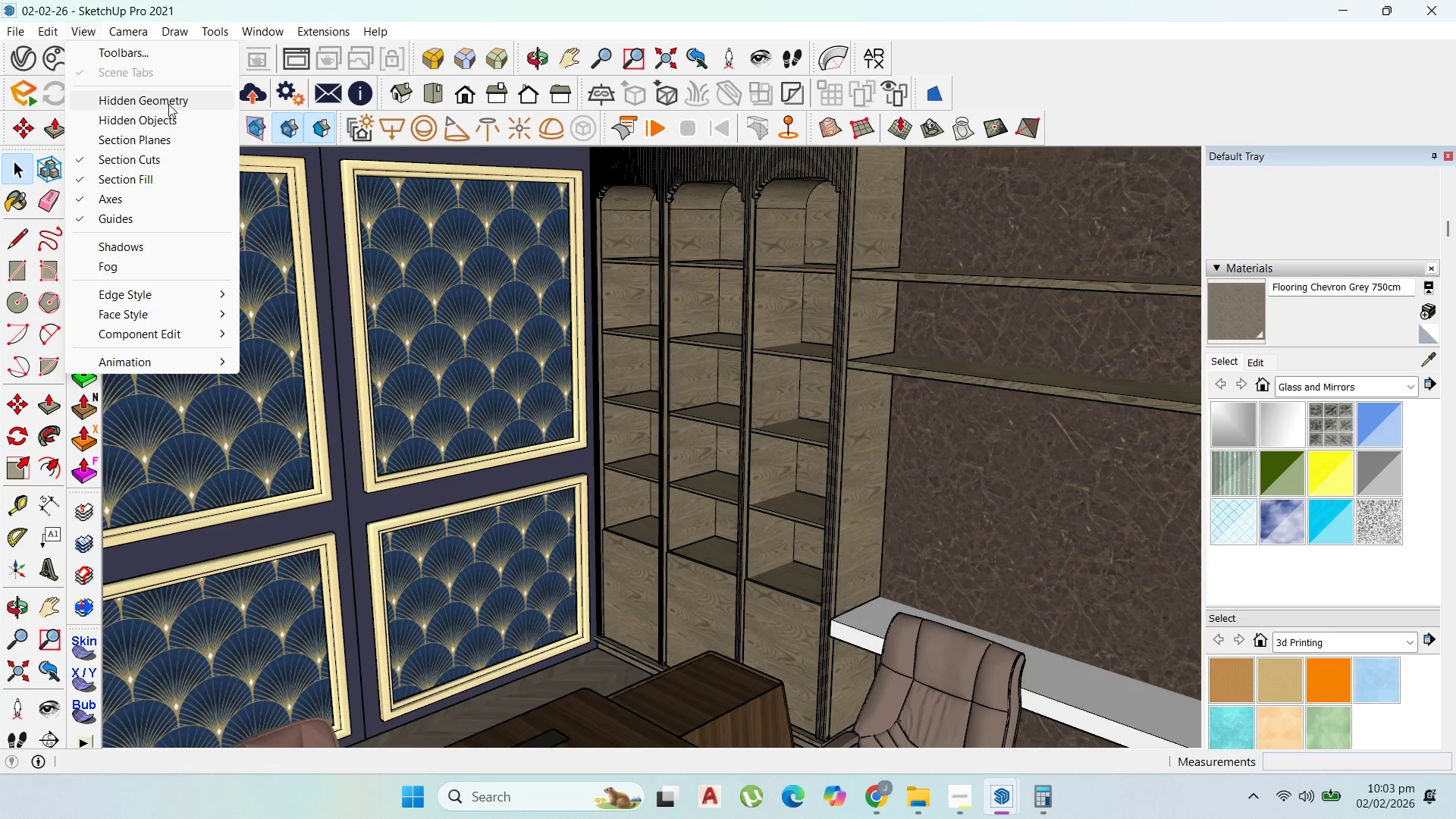 
left_click([171, 118])
 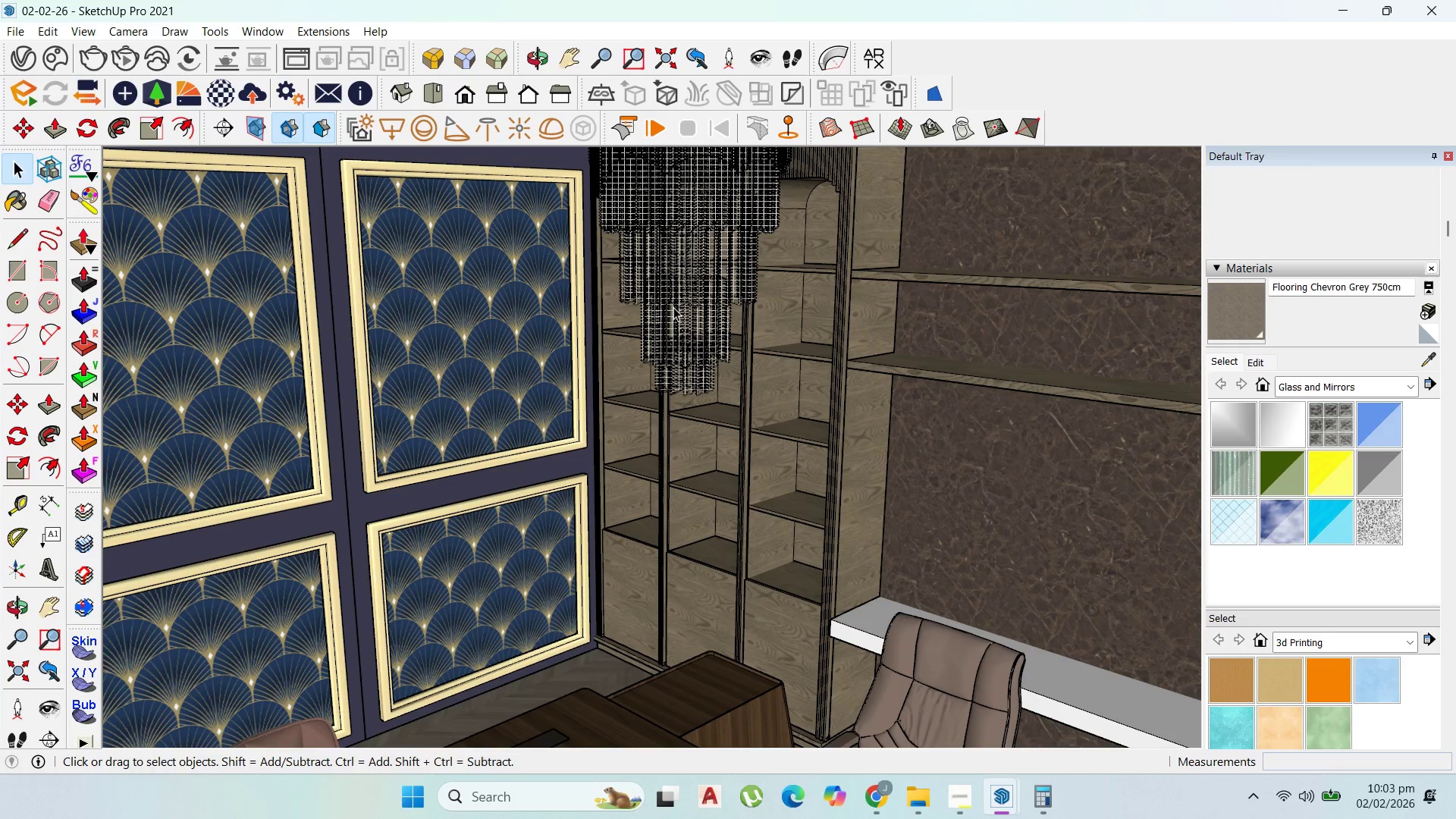 
left_click([693, 275])
 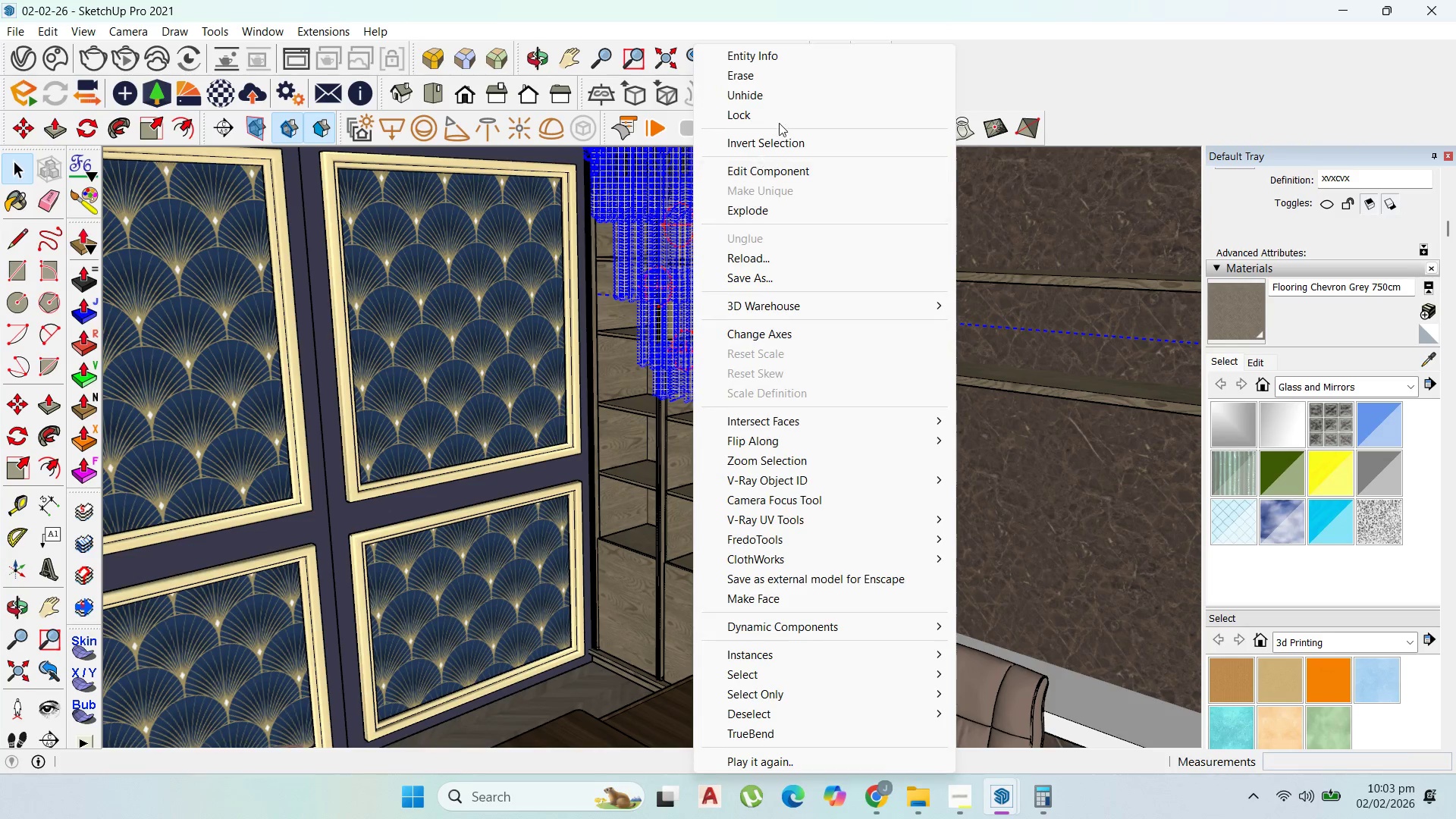 
scroll: coordinate [698, 318], scroll_direction: up, amount: 1.0
 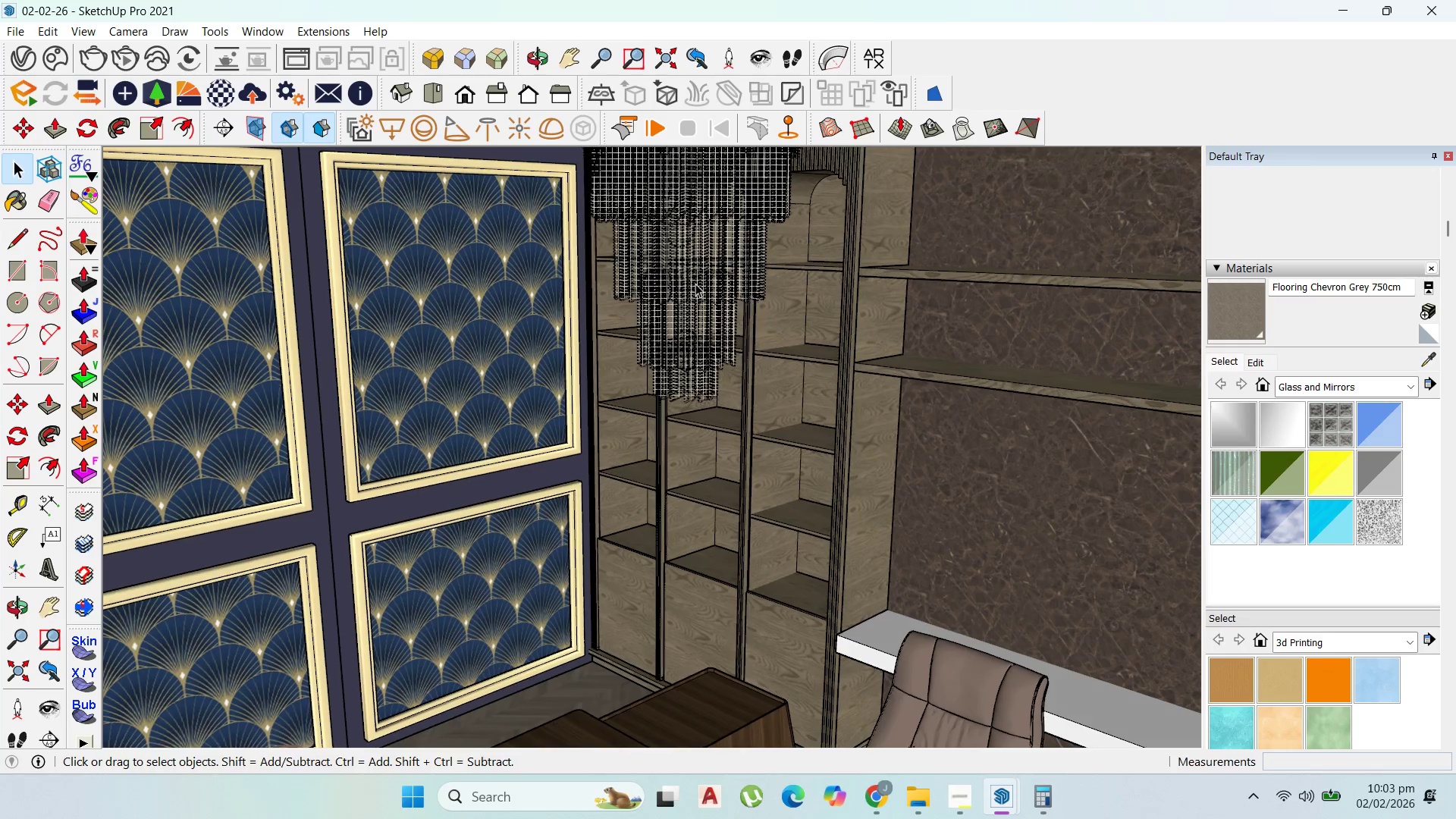 
left_click([777, 105])
 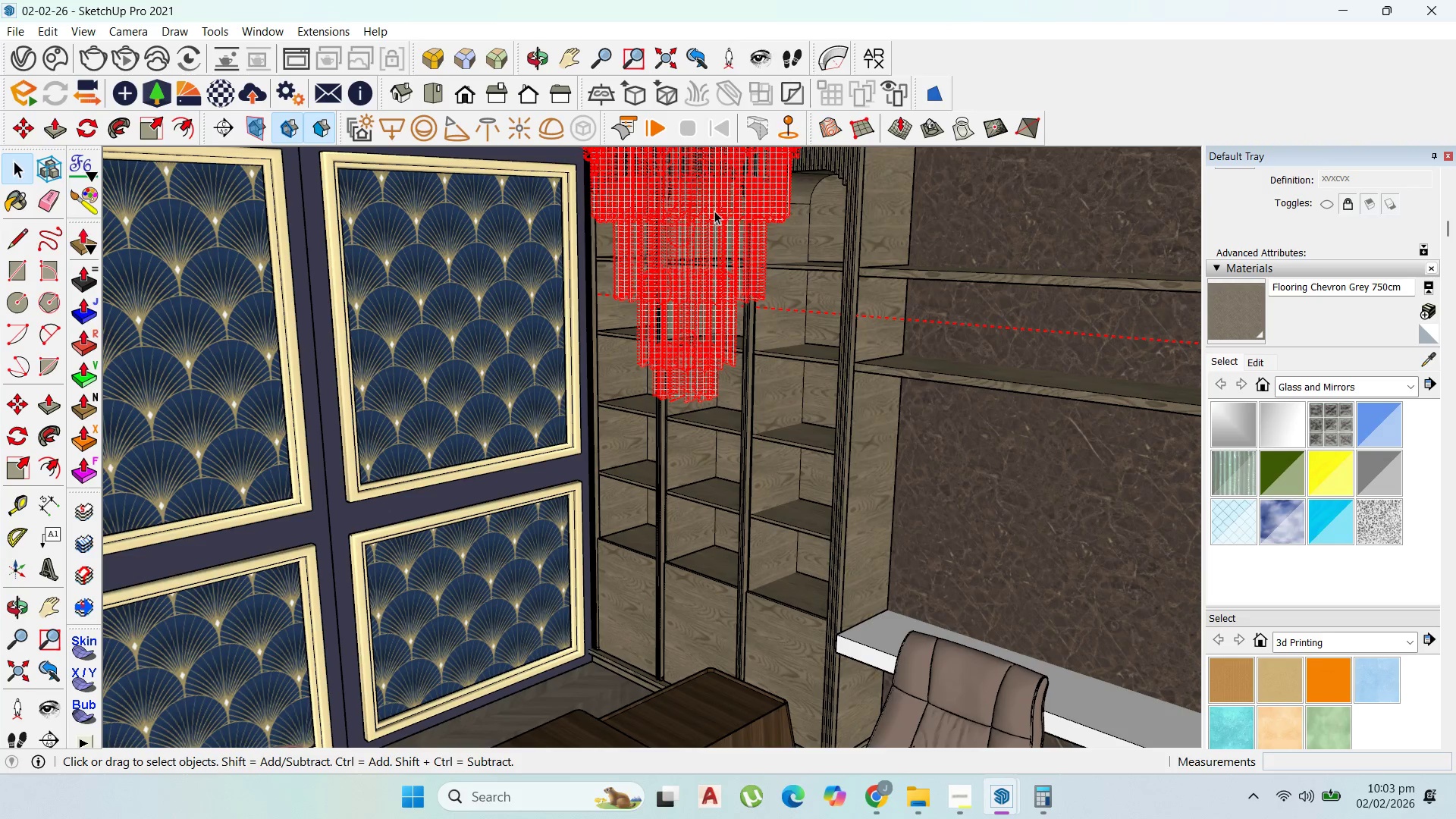 
right_click([714, 211])
 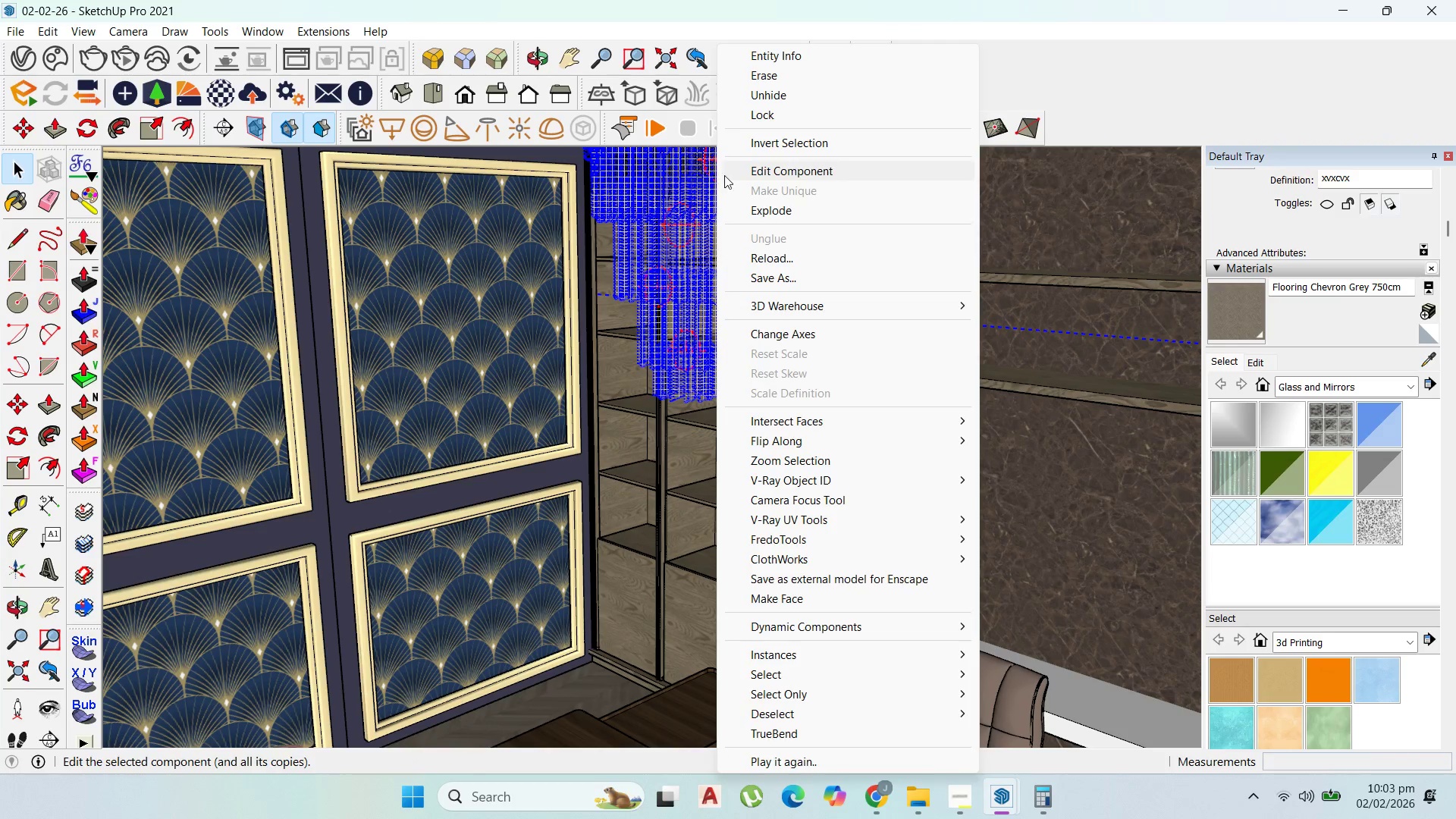 
left_click([775, 96])
 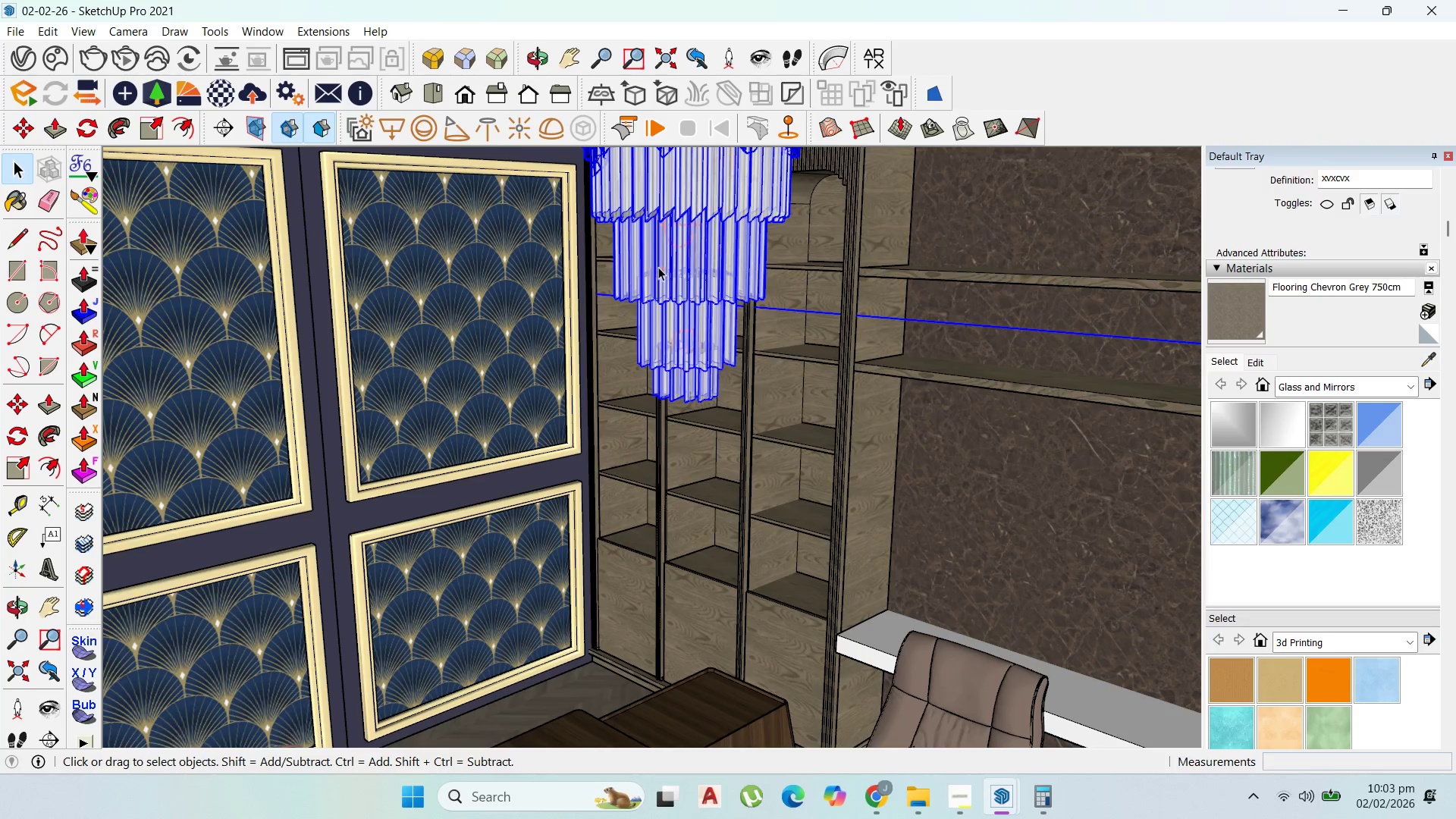 
scroll: coordinate [658, 267], scroll_direction: up, amount: 1.0
 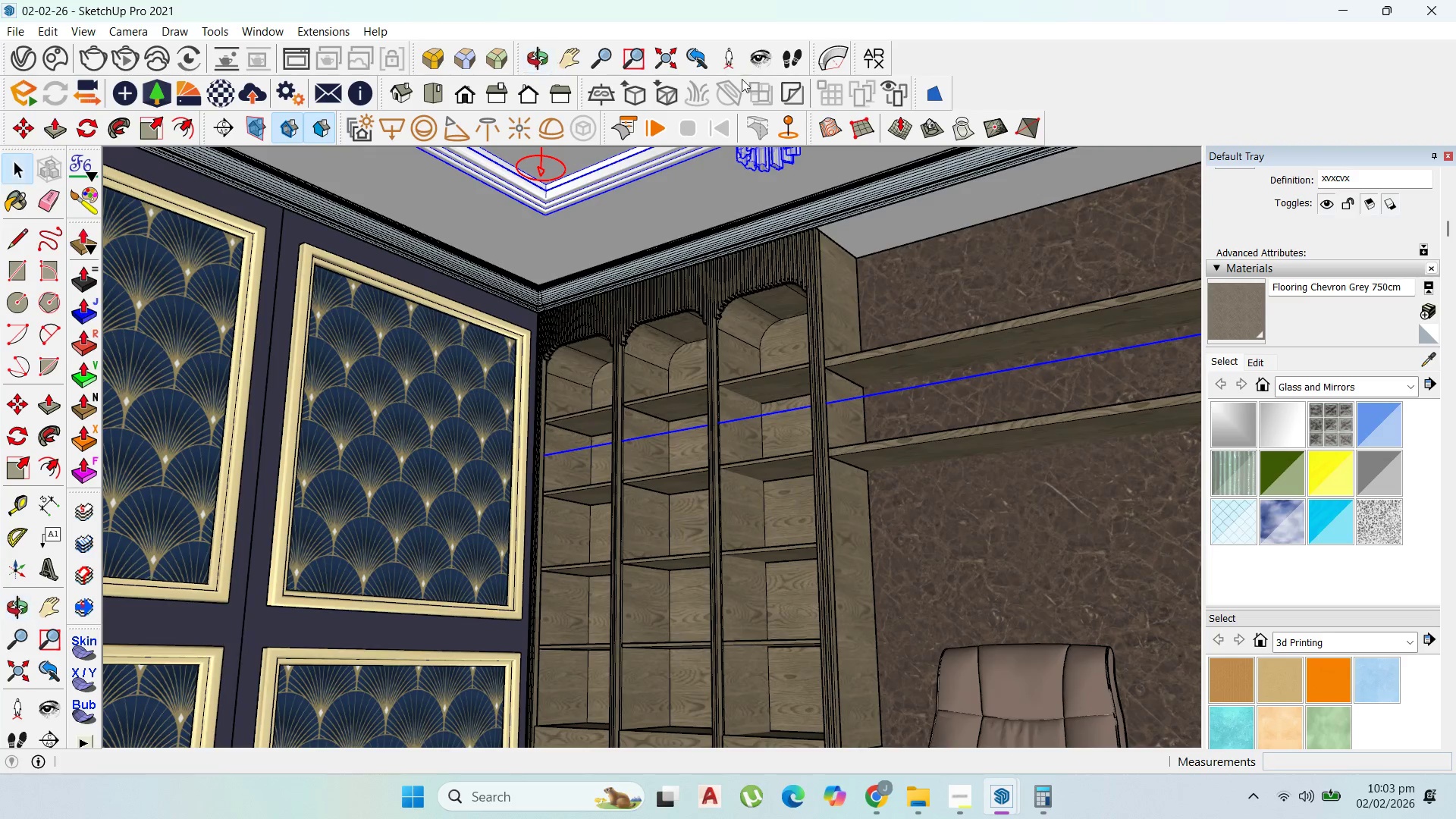 
scroll: coordinate [744, 330], scroll_direction: down, amount: 4.0
 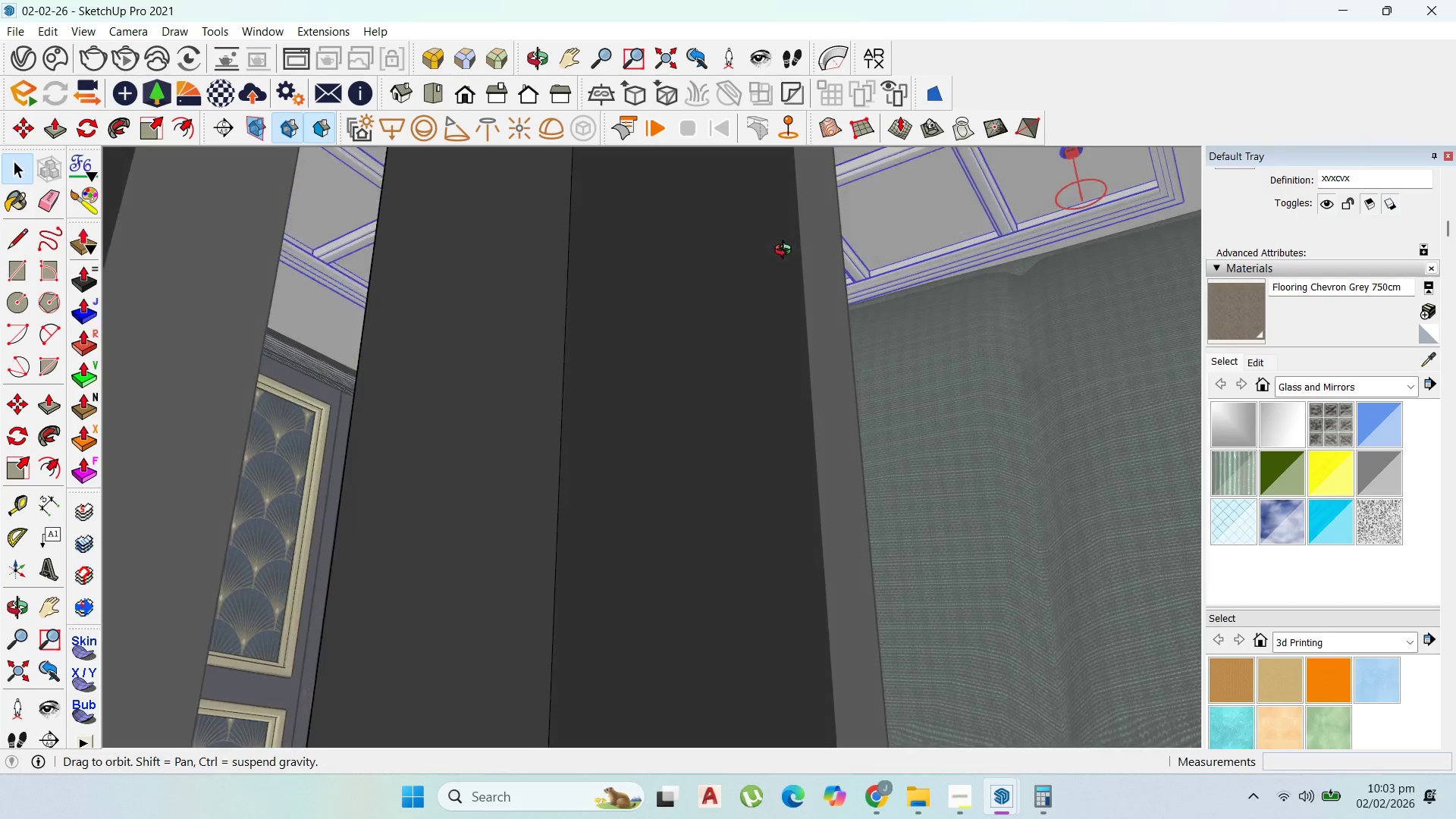 
scroll: coordinate [778, 312], scroll_direction: up, amount: 39.0
 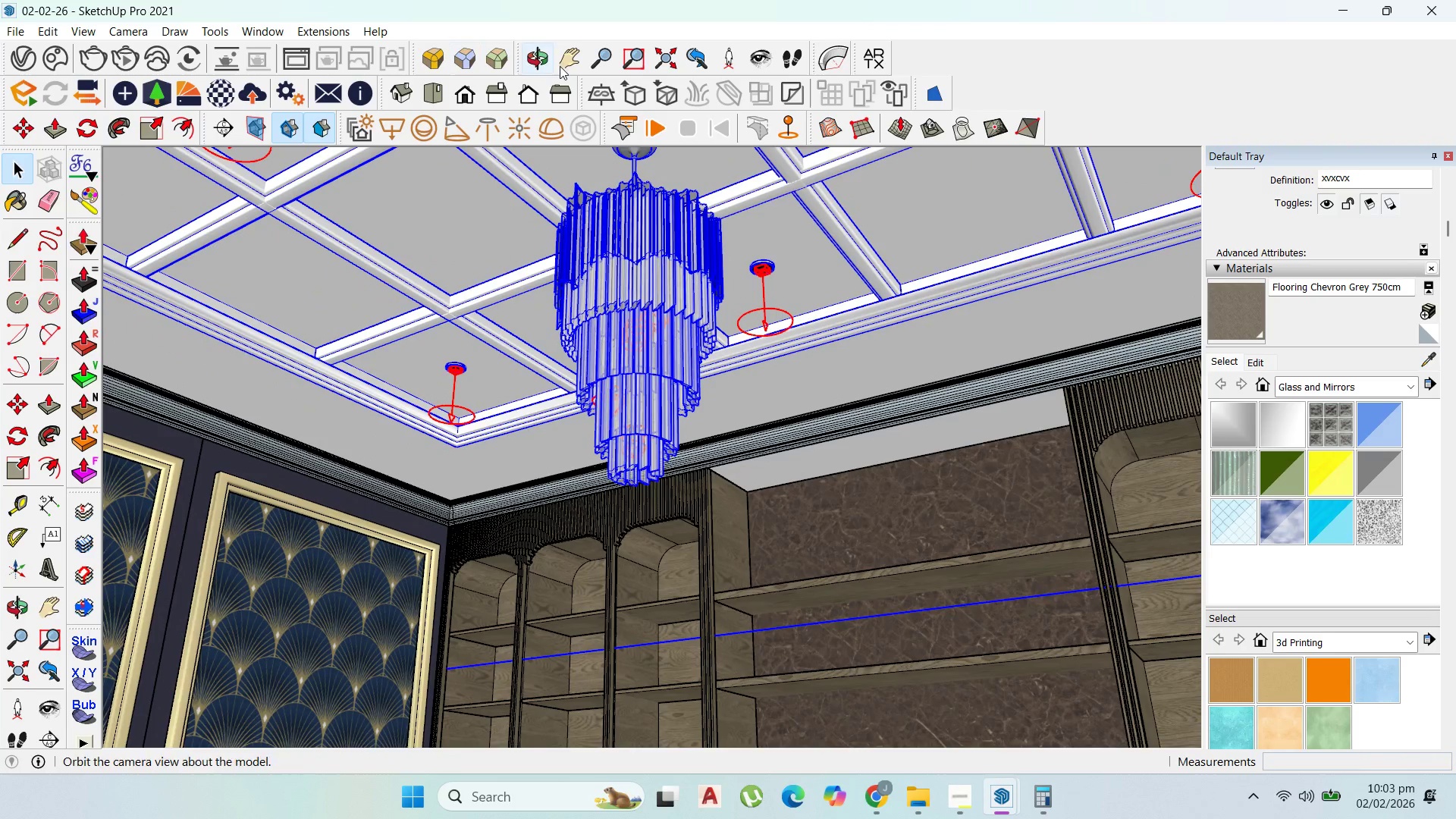 
left_click([563, 64])
 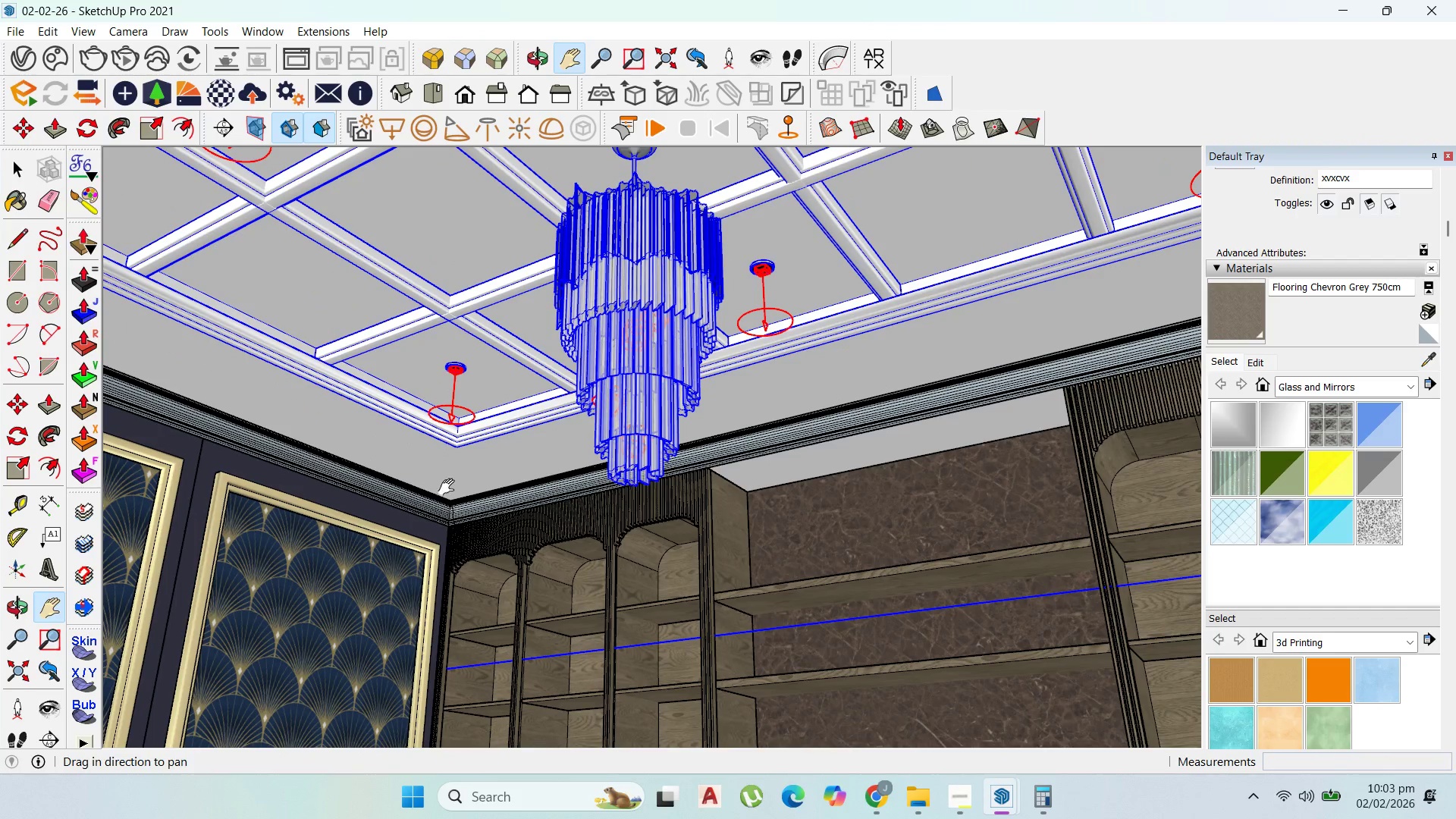 
left_click_drag(start_coordinate=[461, 475], to_coordinate=[564, 331])
 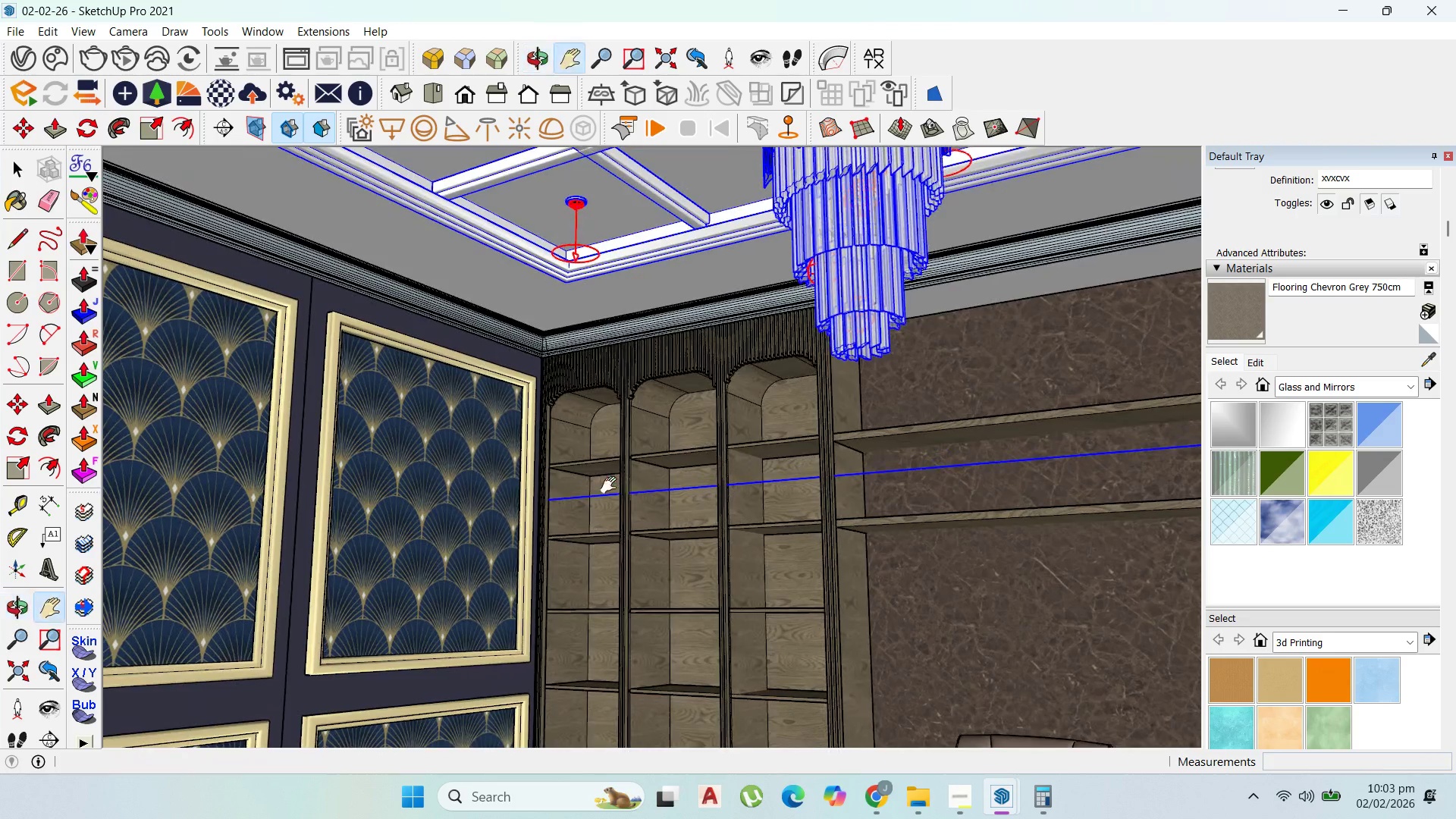 
left_click_drag(start_coordinate=[642, 519], to_coordinate=[592, 613])
 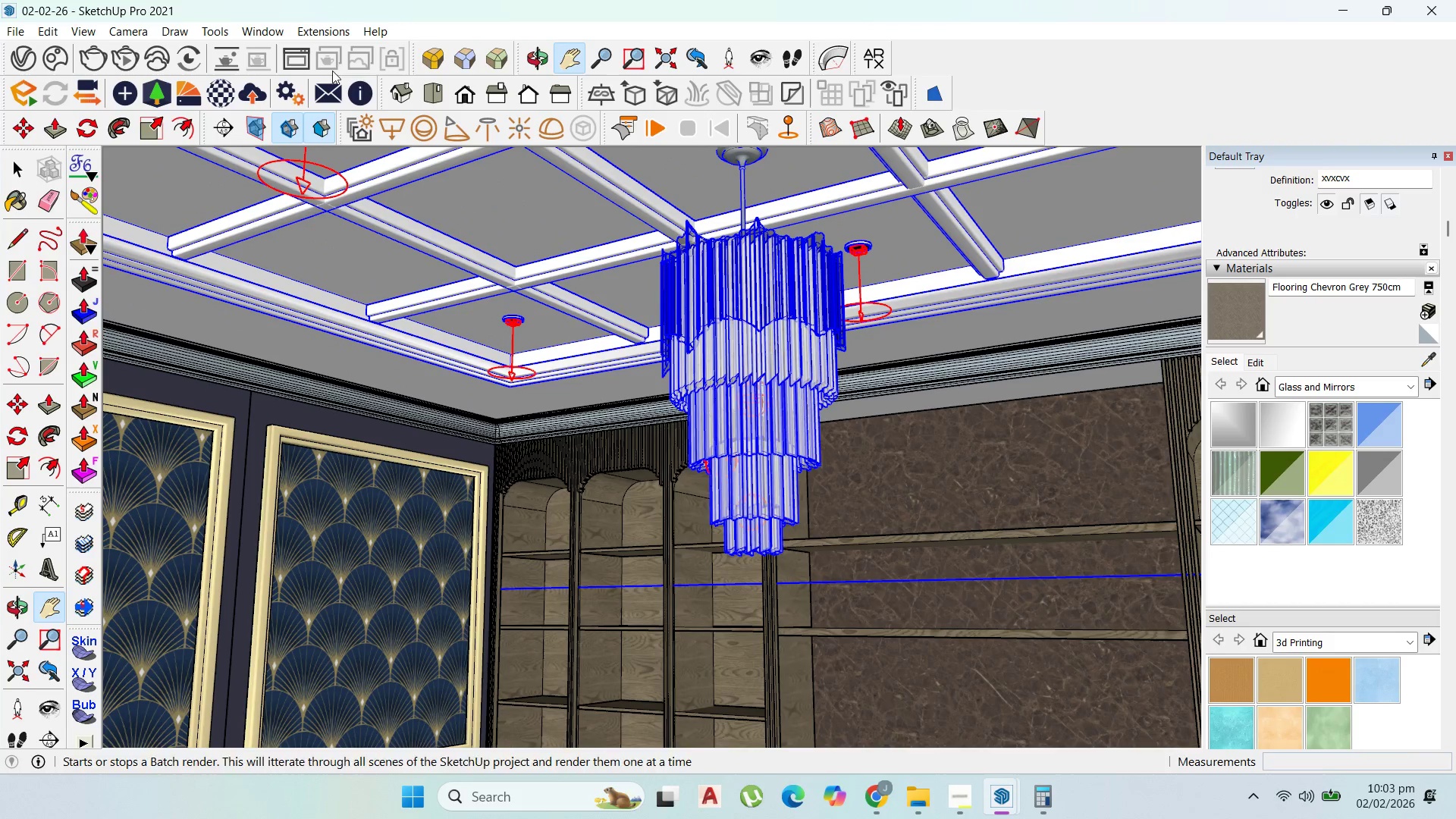 
left_click([390, 121])
 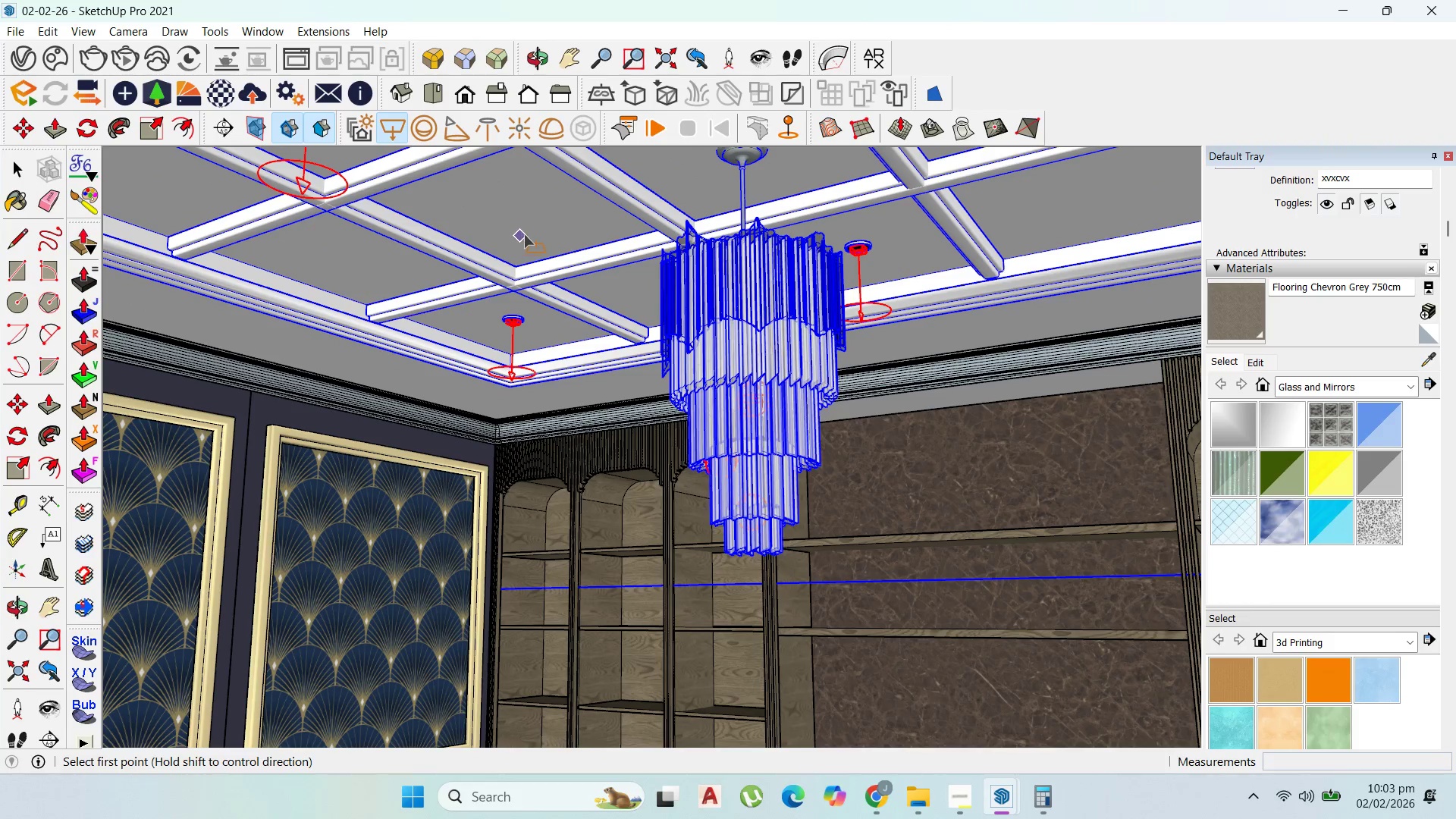 
left_click([527, 231])
 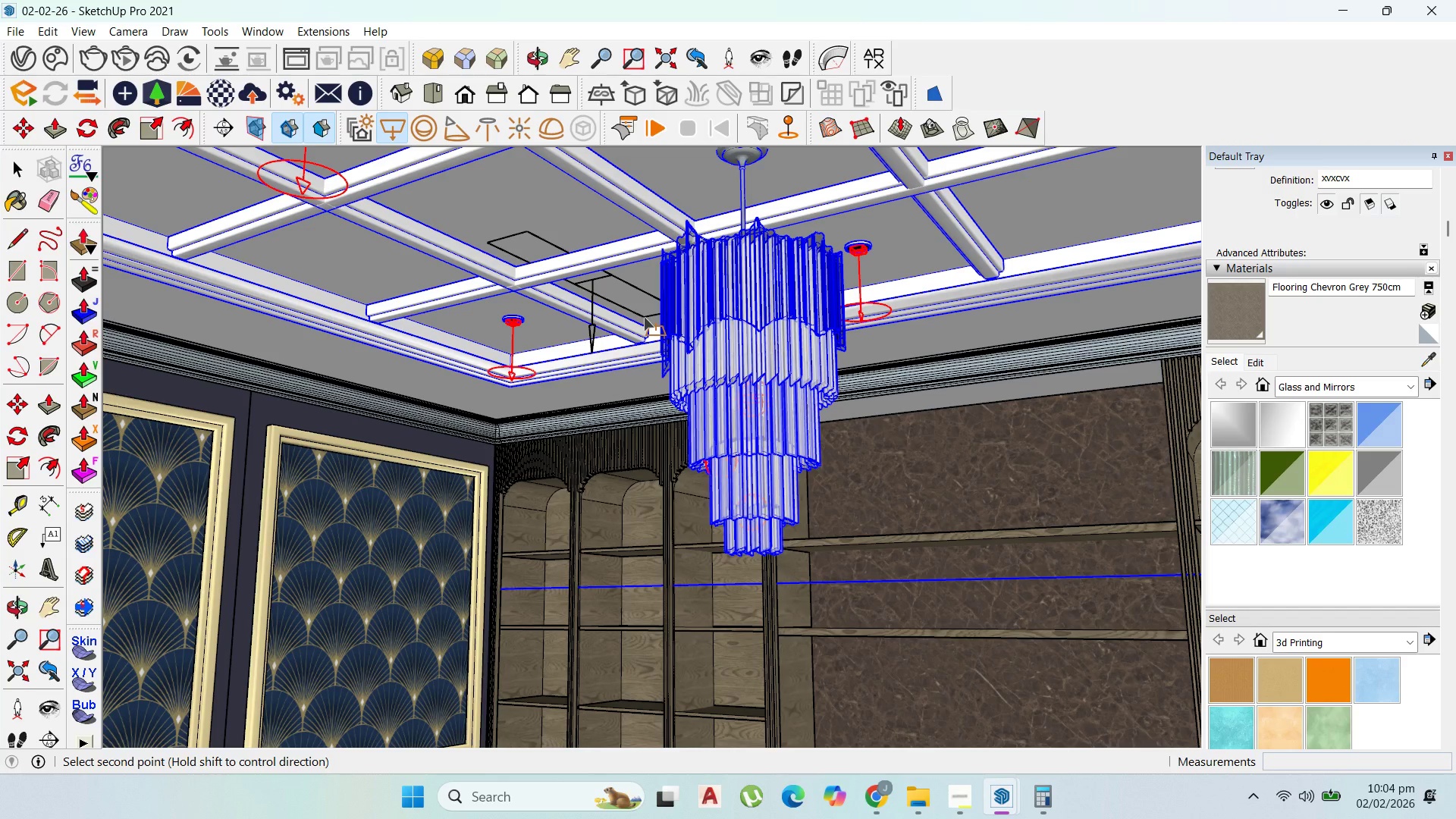 
left_click([644, 317])
 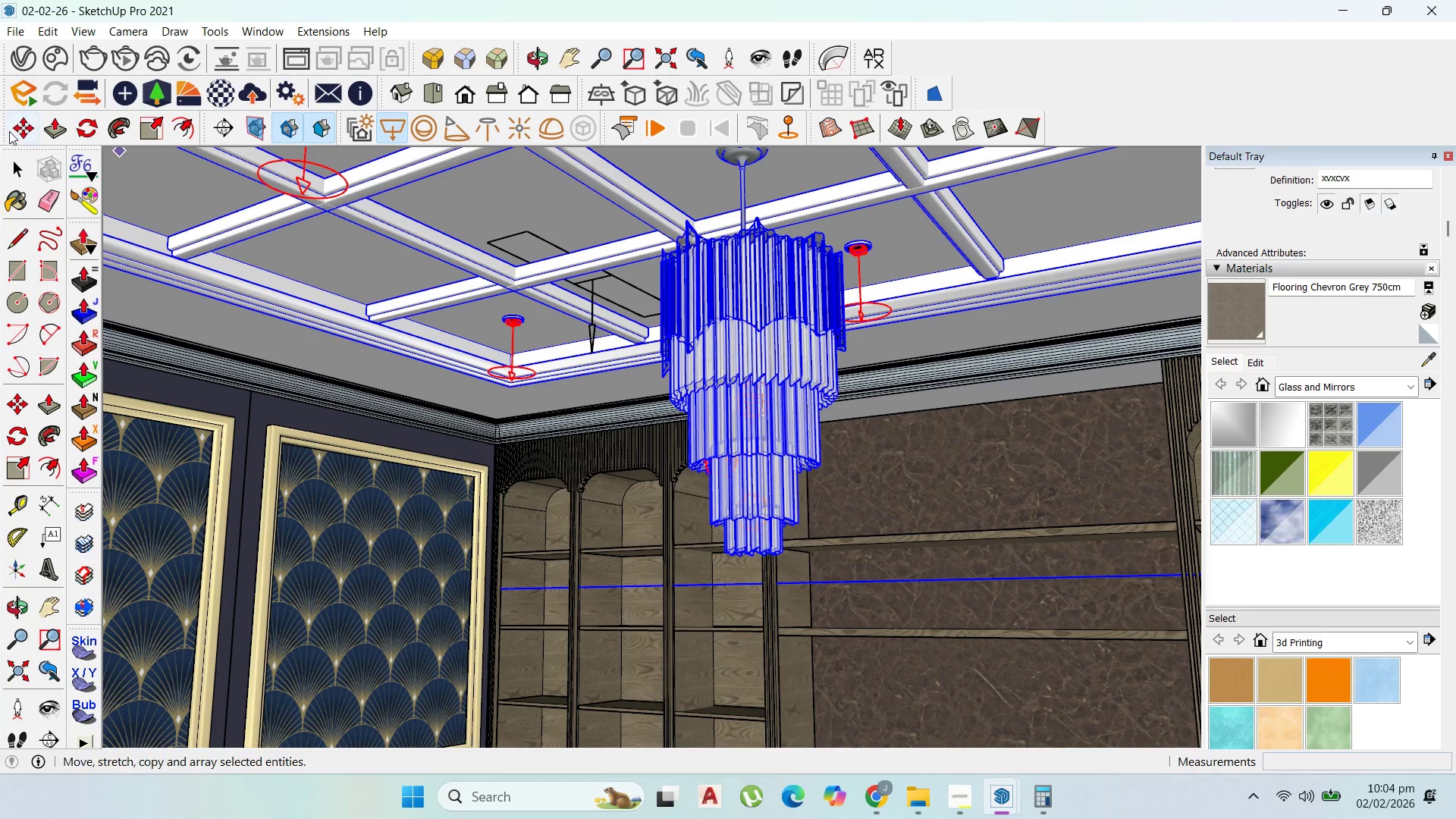 
left_click([14, 156])
 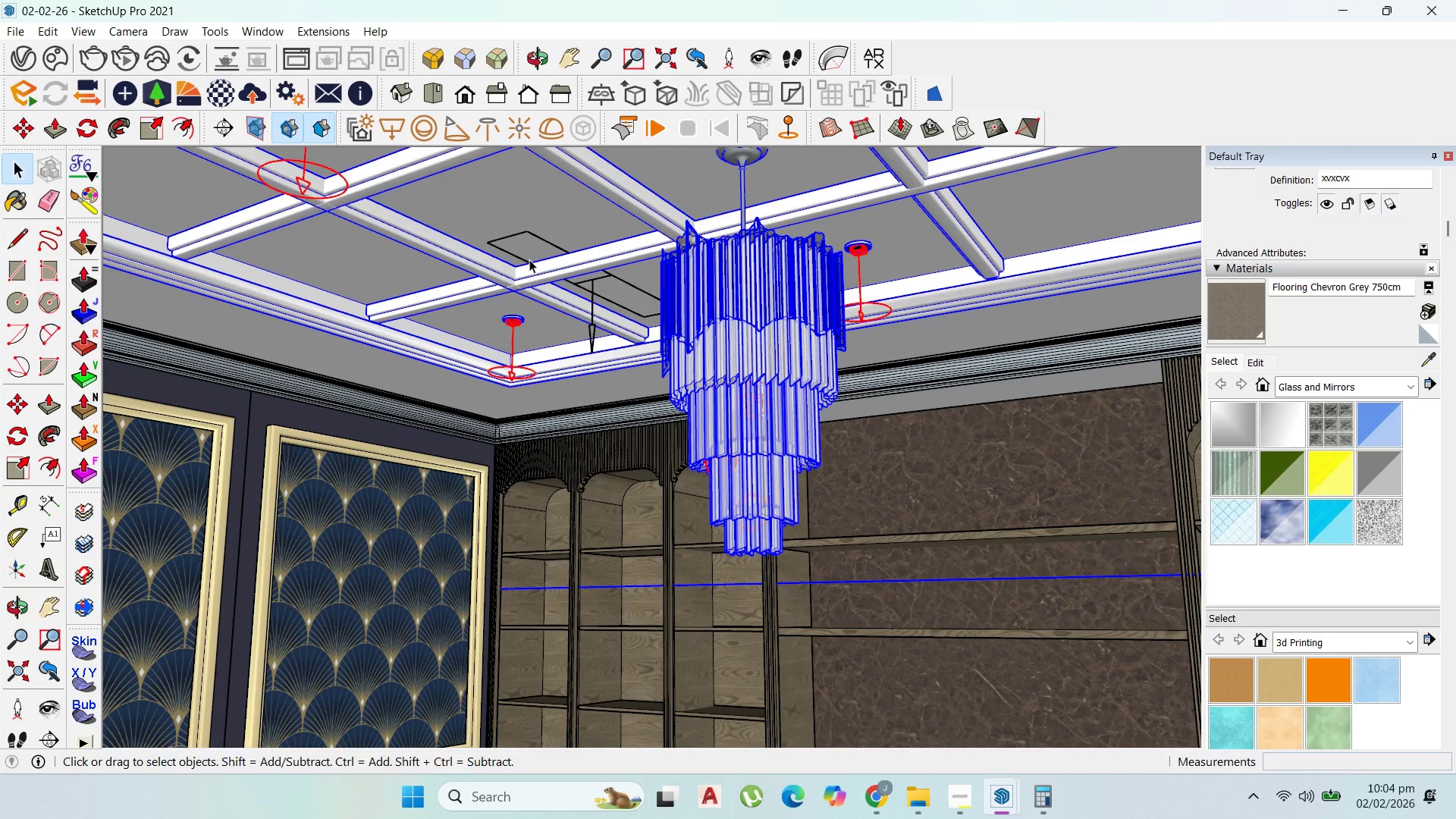 
left_click([536, 235])
 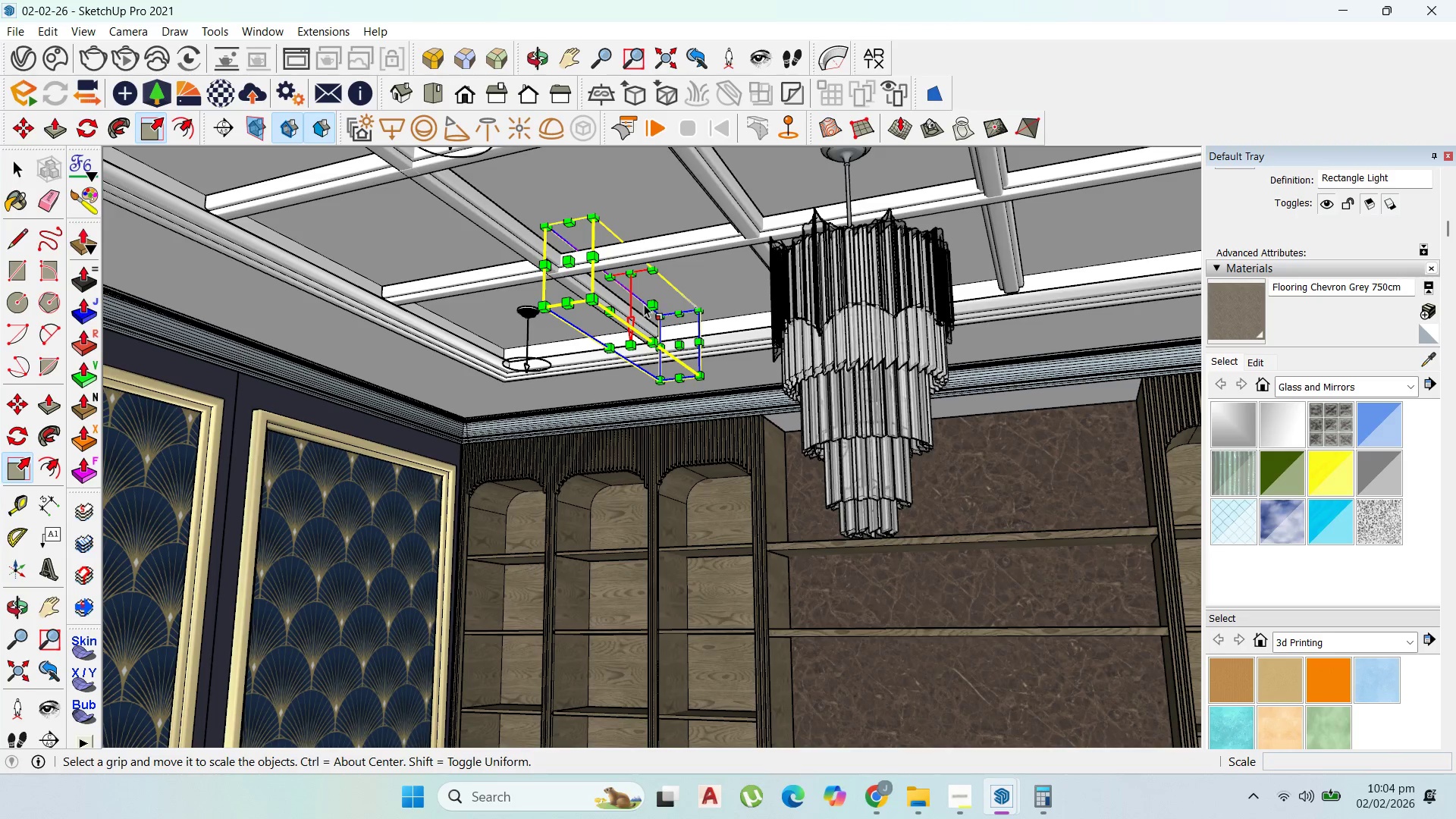 
wait(5.17)
 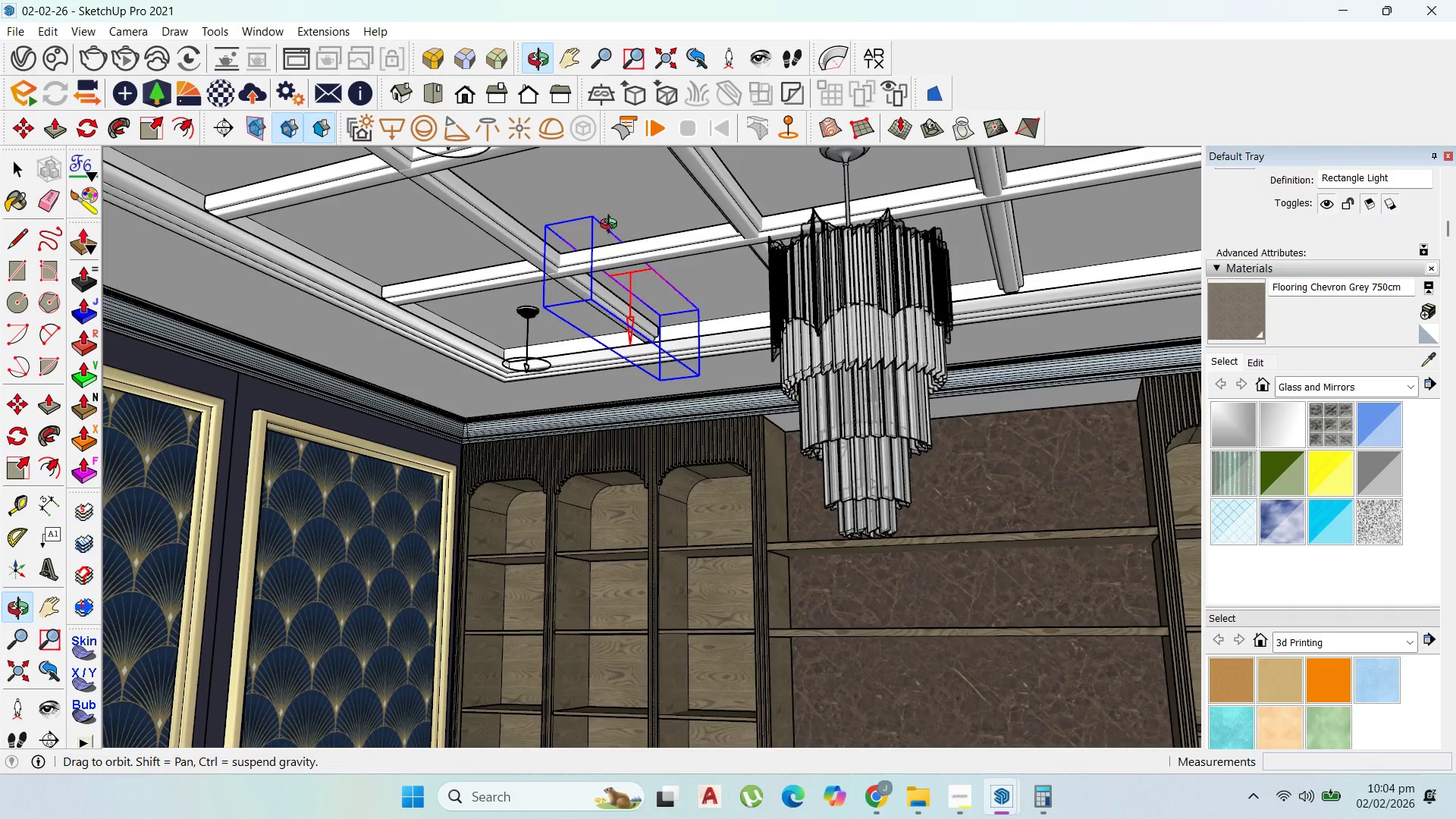 
left_click([1121, 260])
 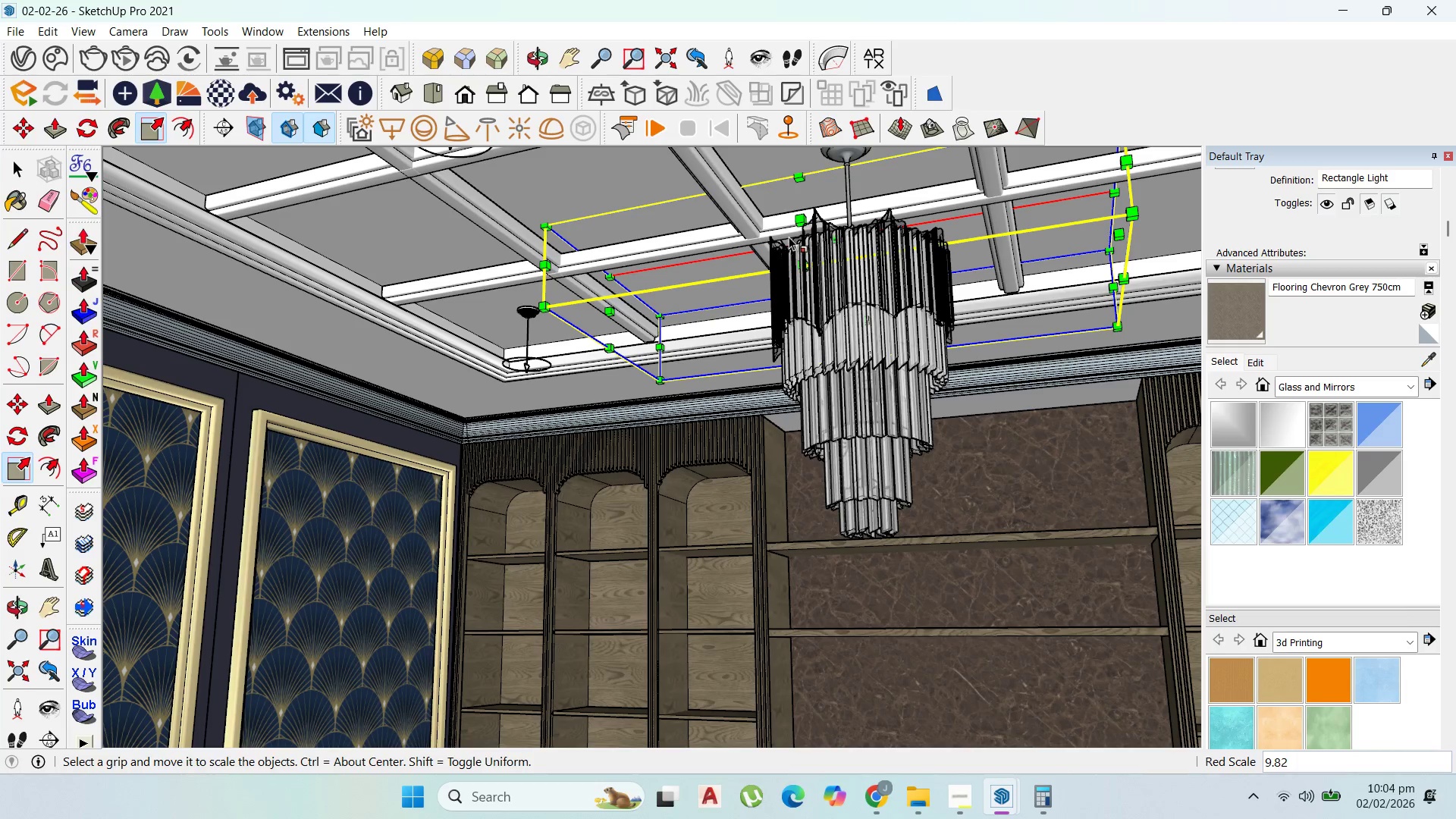 
left_click([797, 216])
 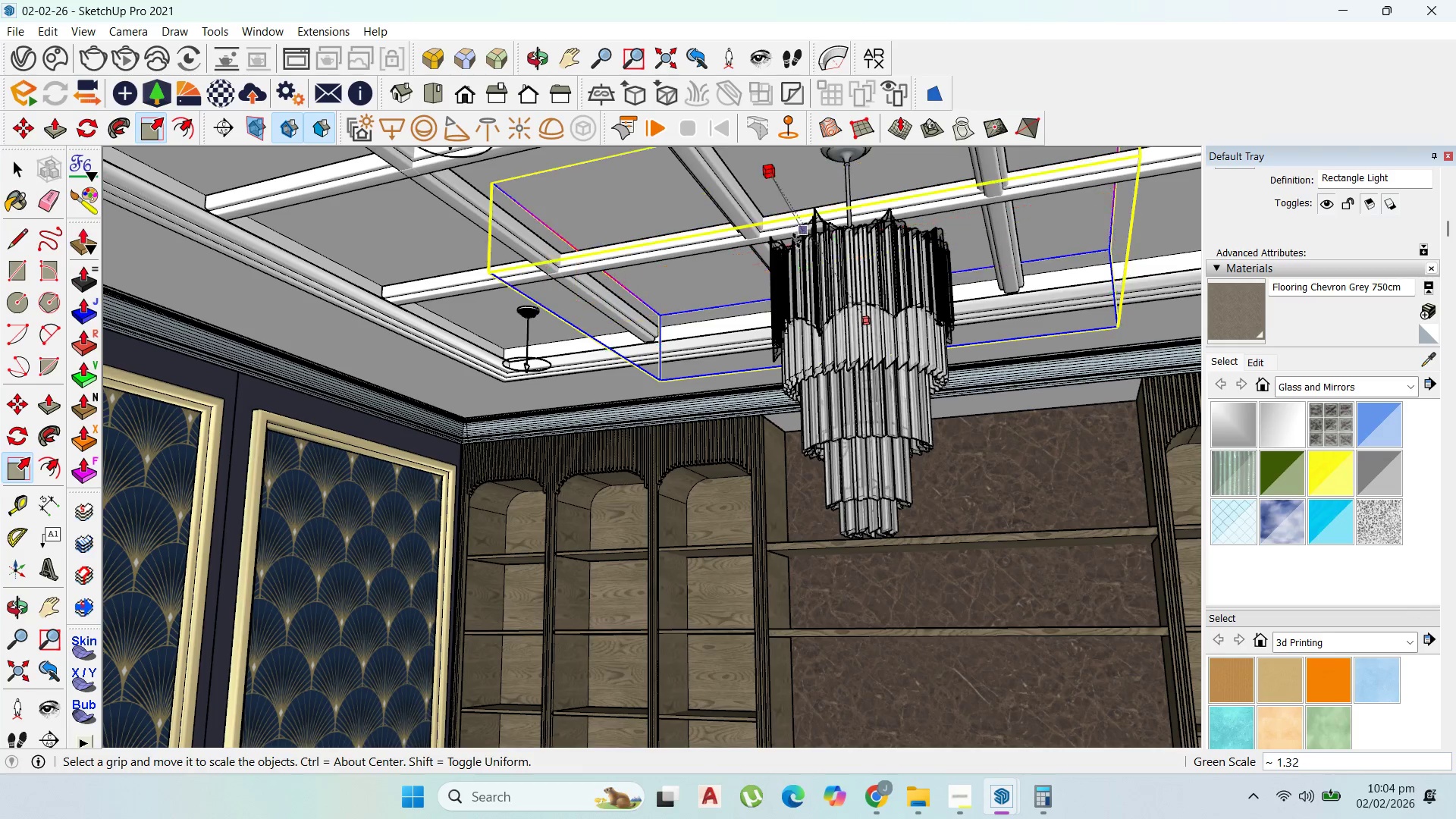 
scroll: coordinate [796, 240], scroll_direction: down, amount: 8.0
 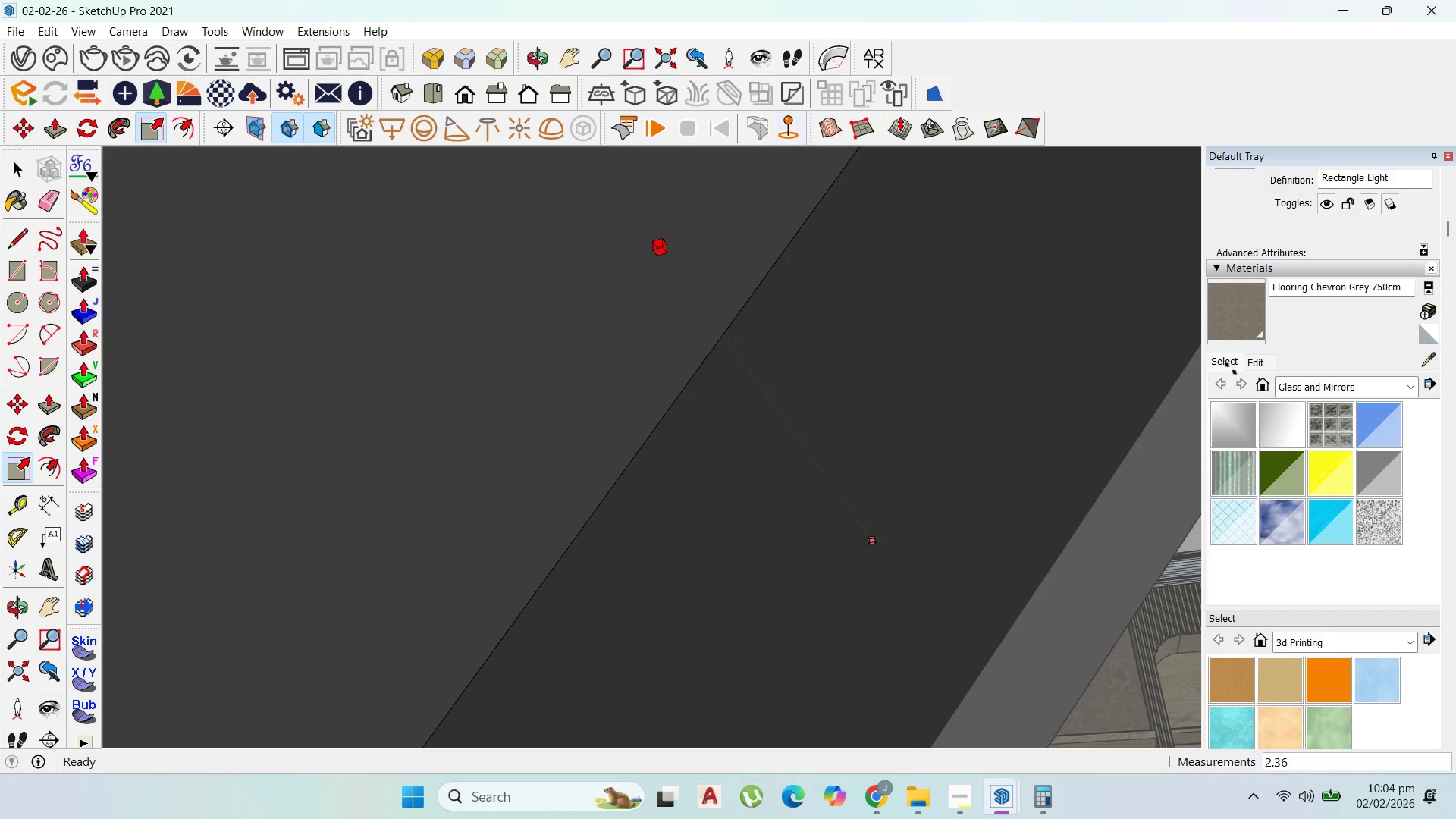 
scroll: coordinate [1104, 504], scroll_direction: up, amount: 70.0
 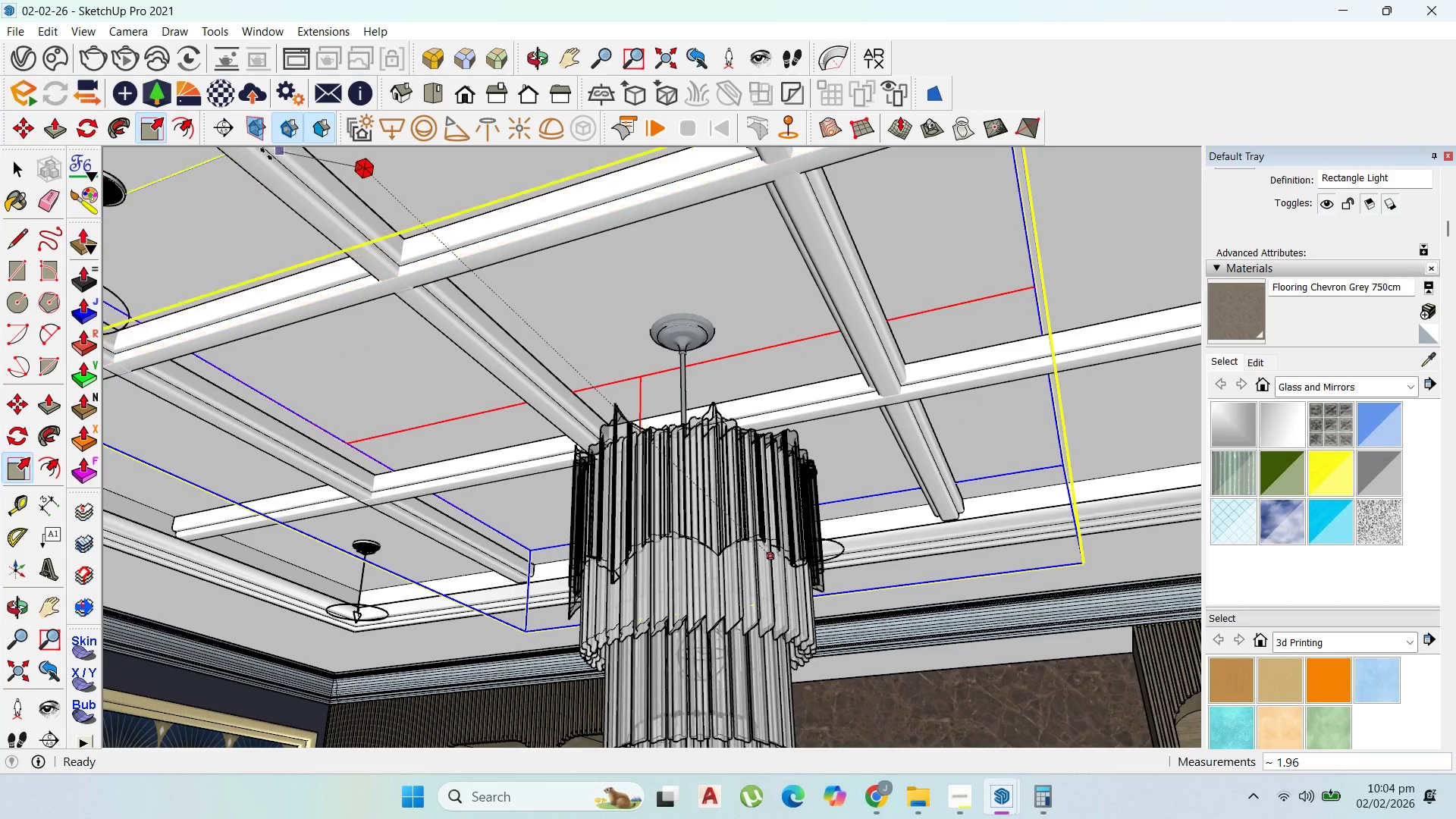 
left_click([265, 153])
 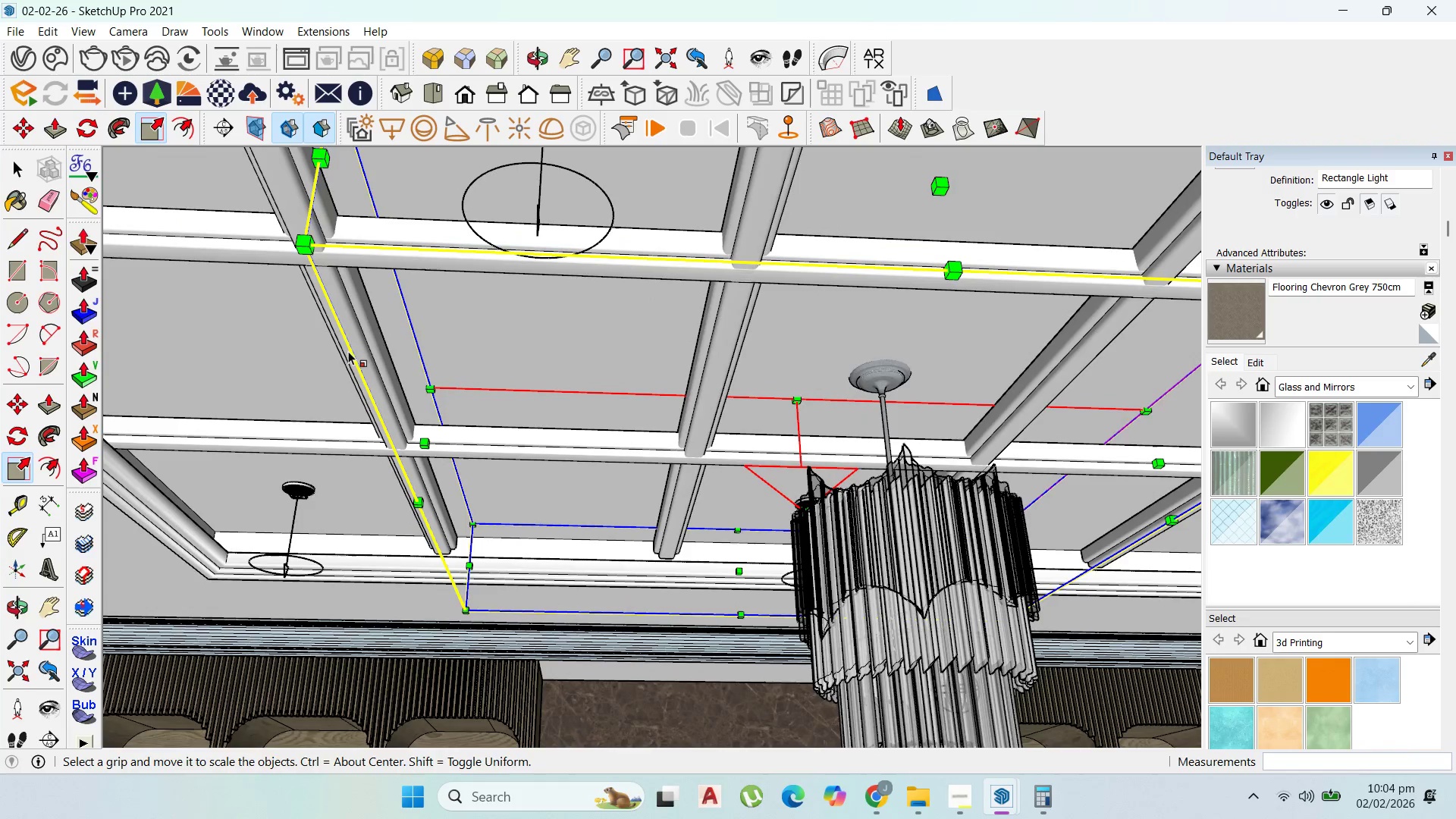 
left_click_drag(start_coordinate=[424, 440], to_coordinate=[414, 439])
 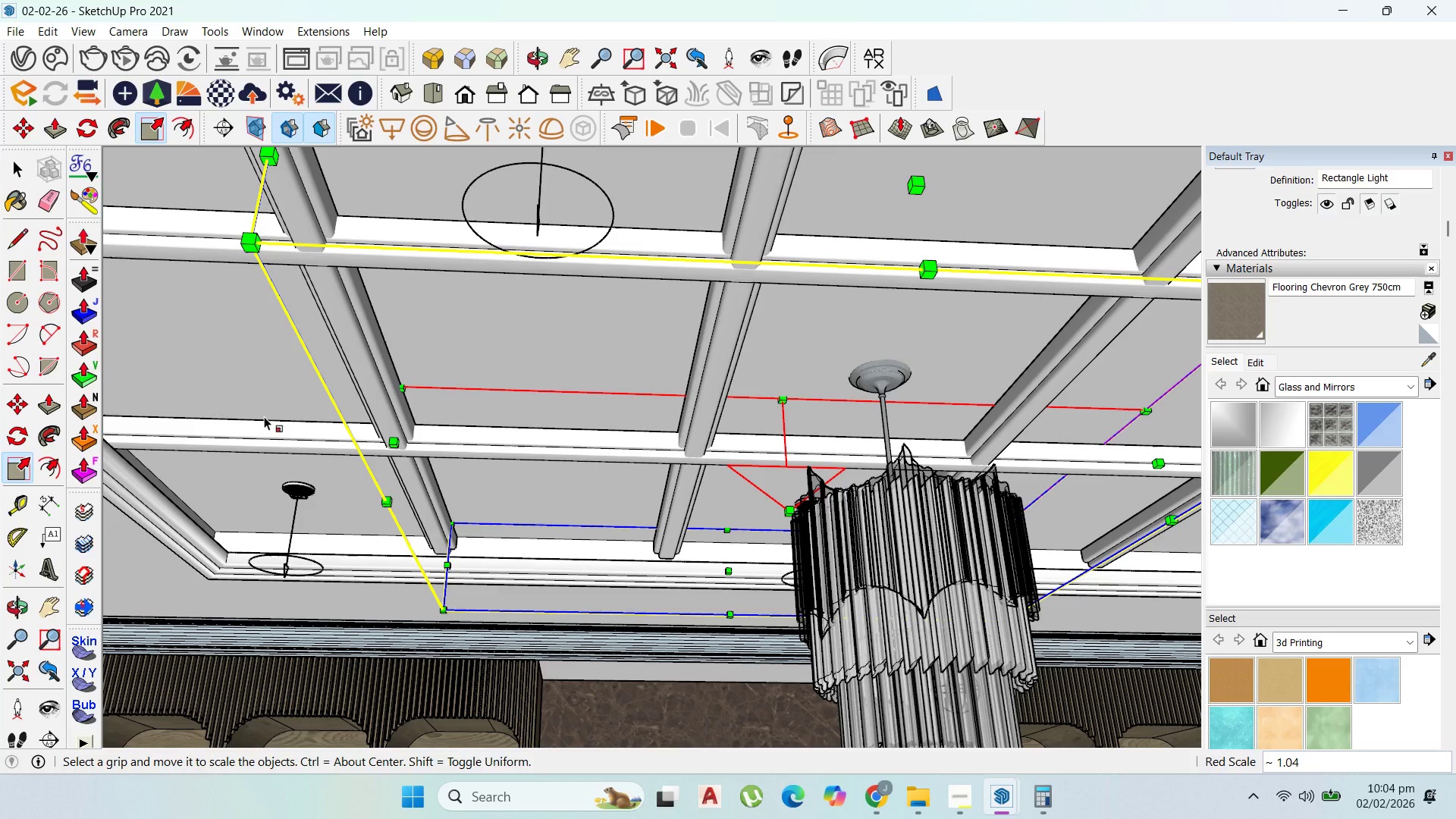 
left_click([265, 416])
 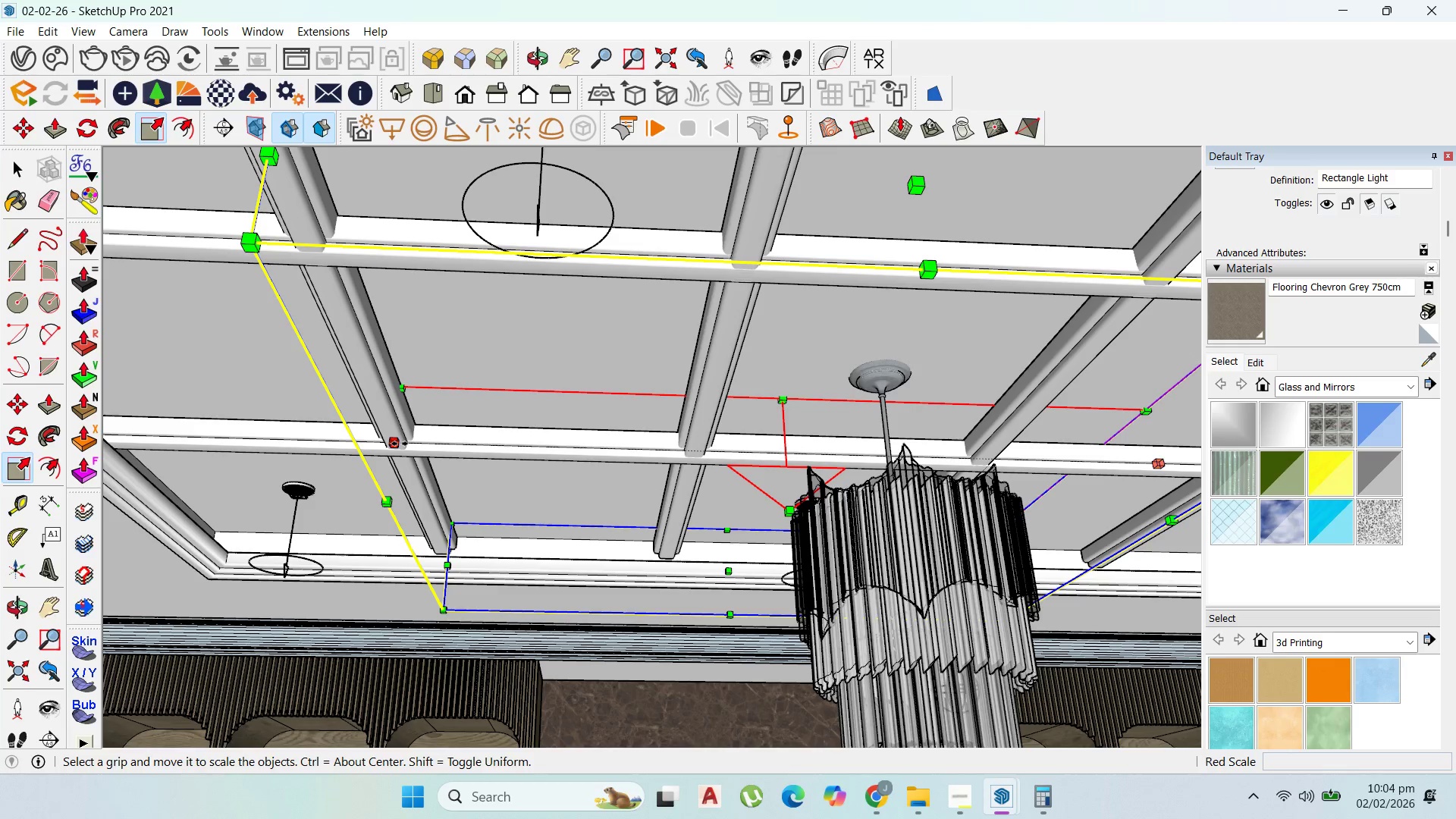 
left_click_drag(start_coordinate=[400, 445], to_coordinate=[256, 417])
 